 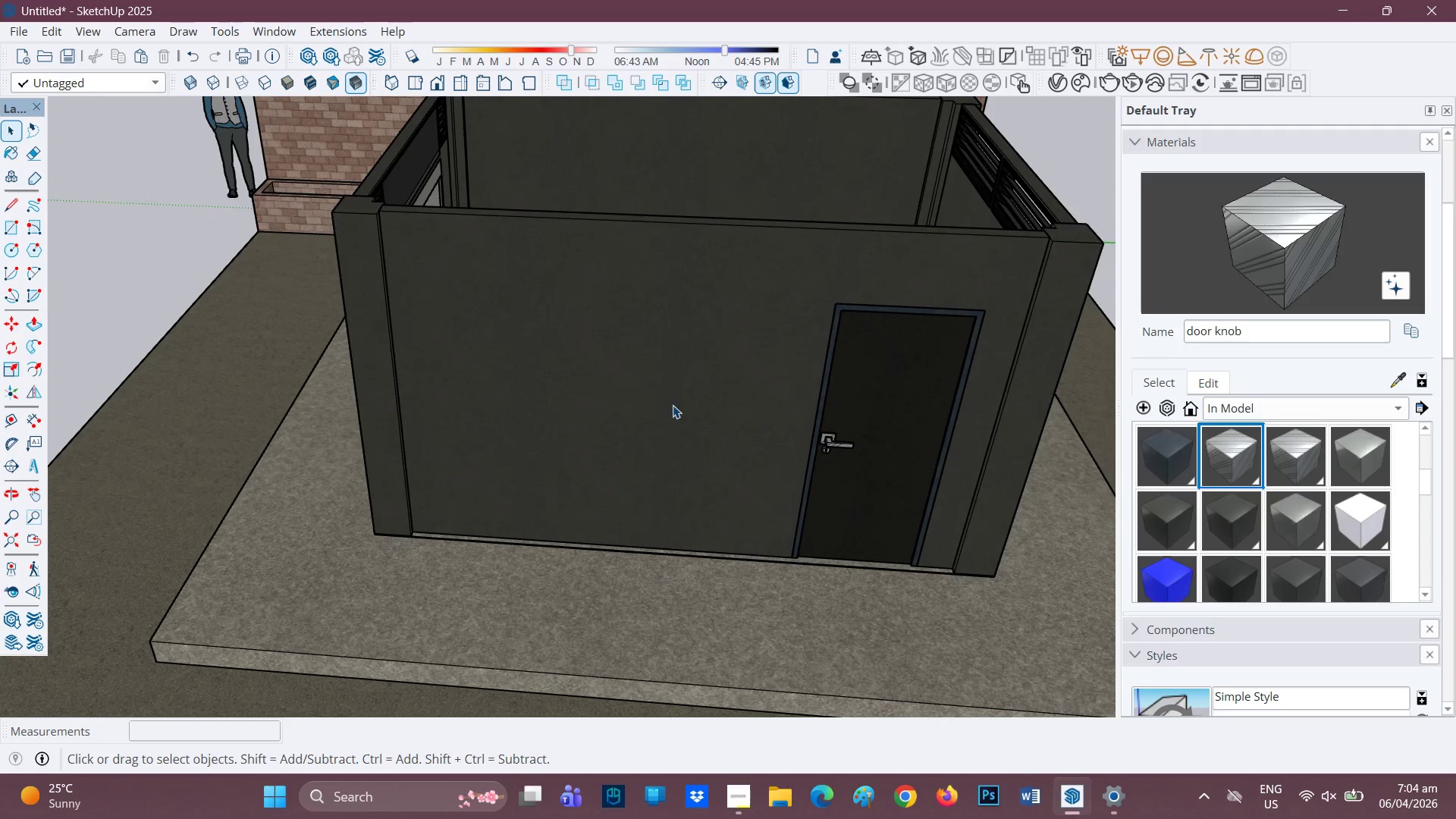 
scroll: coordinate [560, 333], scroll_direction: none, amount: 0.0
 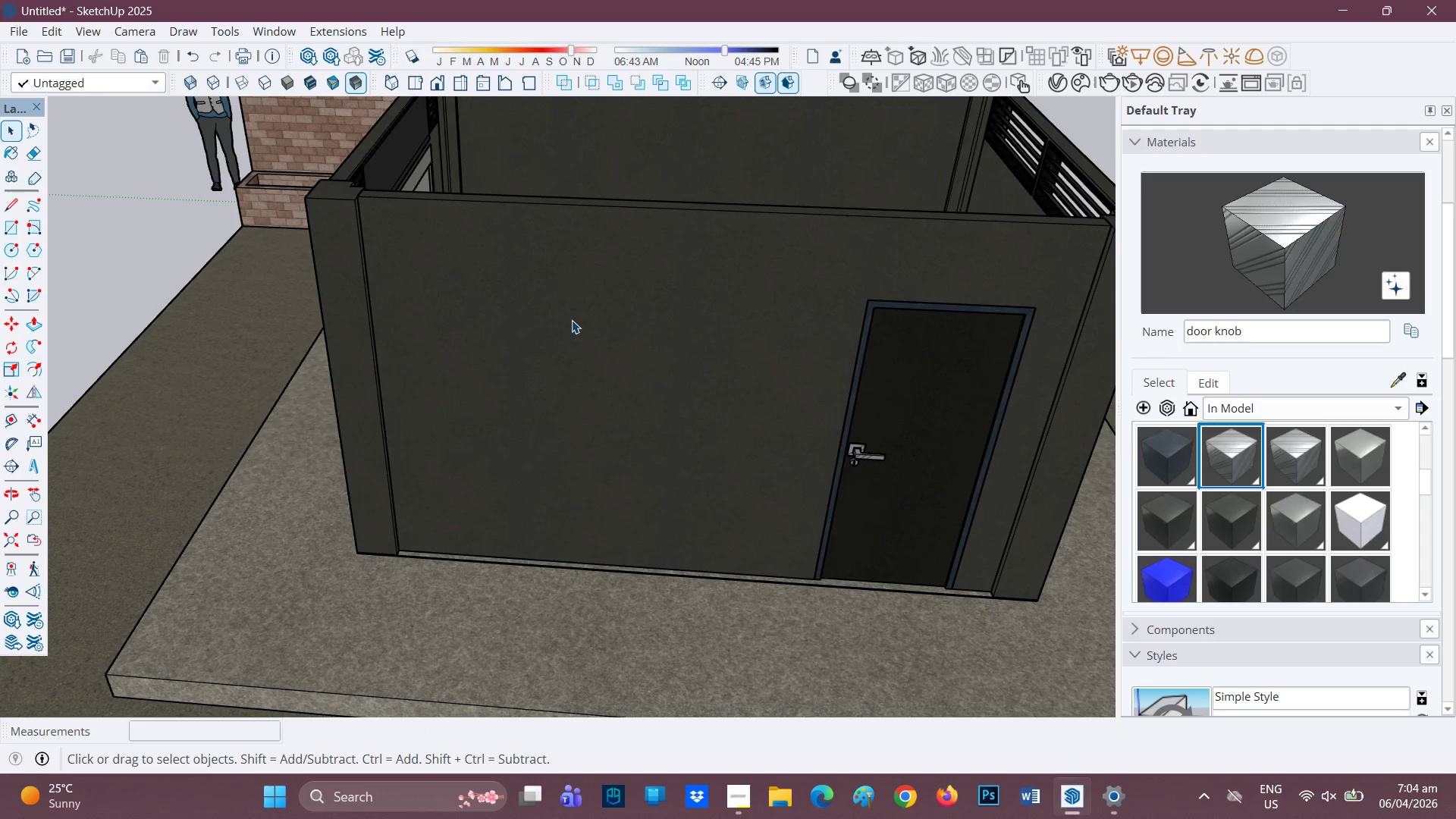 
key(R)
 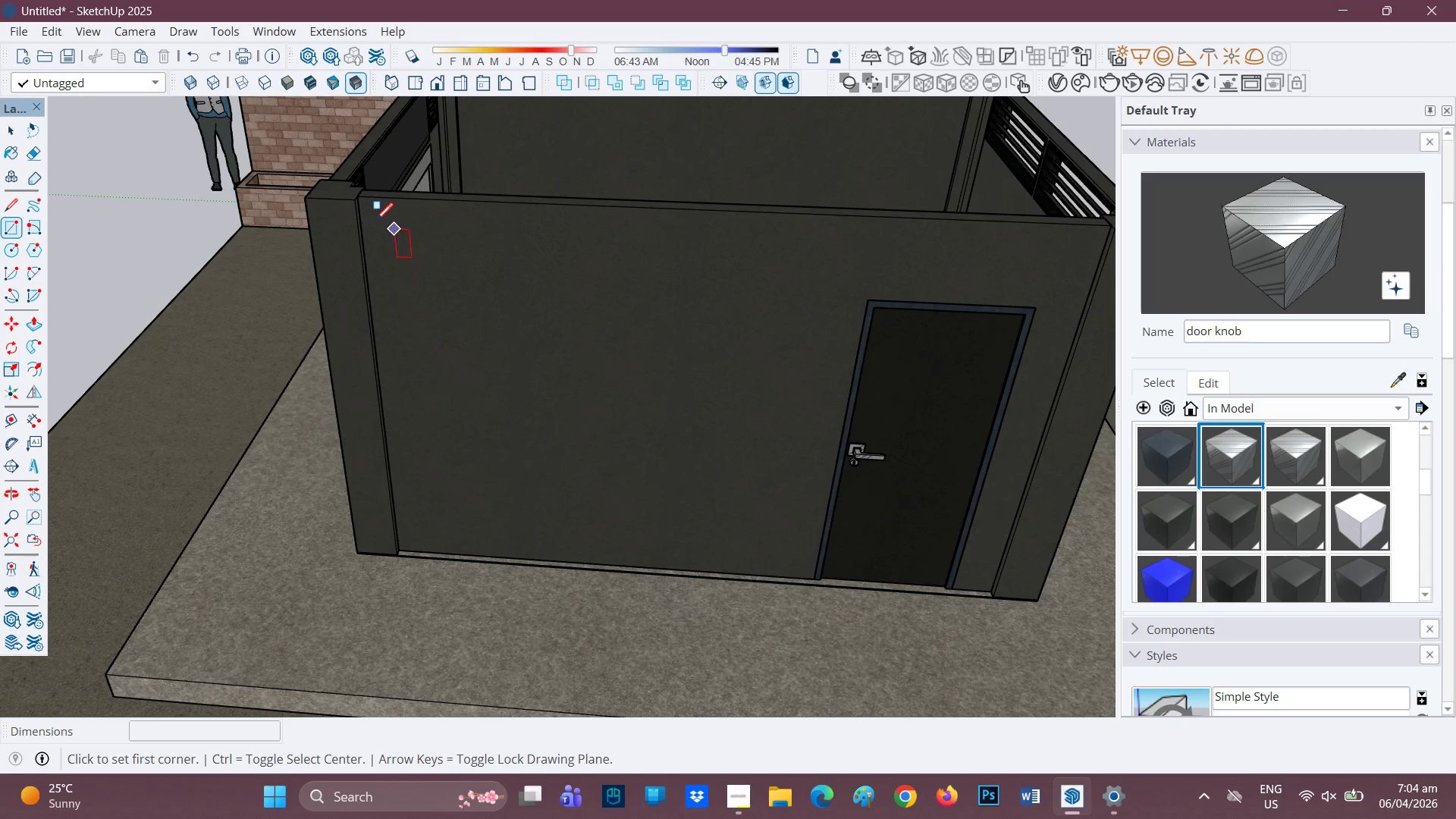 
scroll: coordinate [375, 201], scroll_direction: up, amount: 13.0
 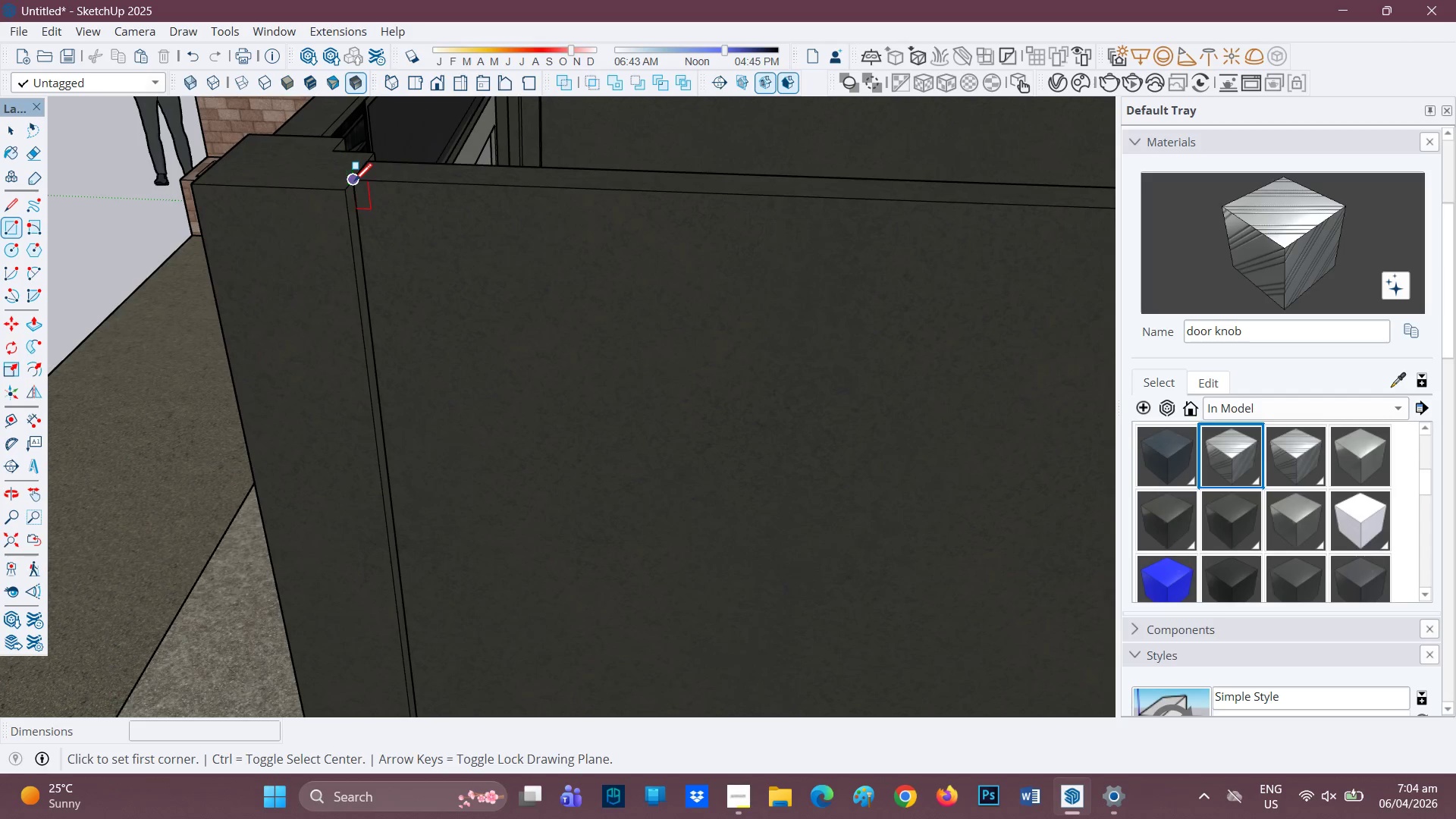 
scroll: coordinate [657, 422], scroll_direction: down, amount: 1.0
 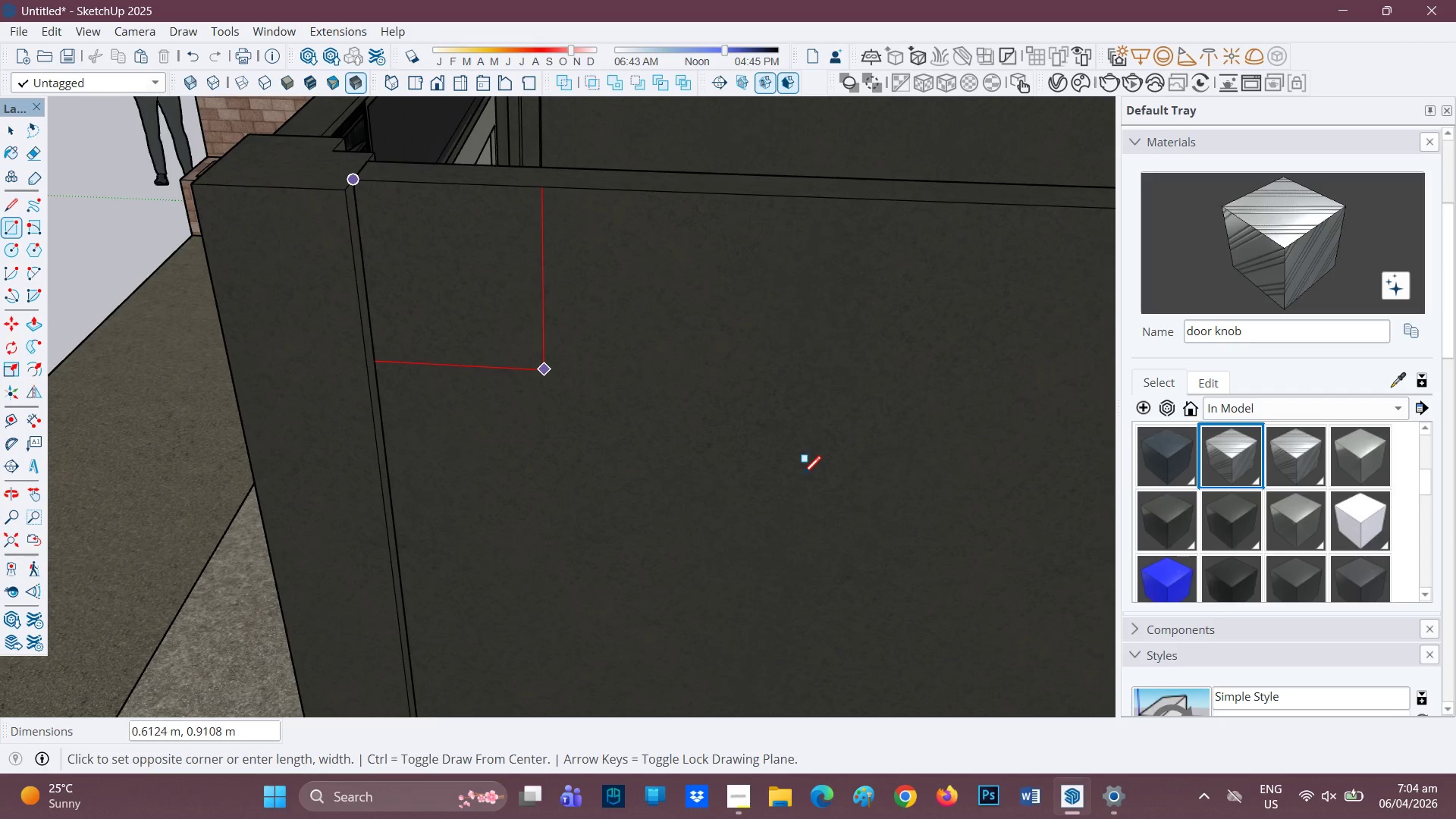 
key(H)
 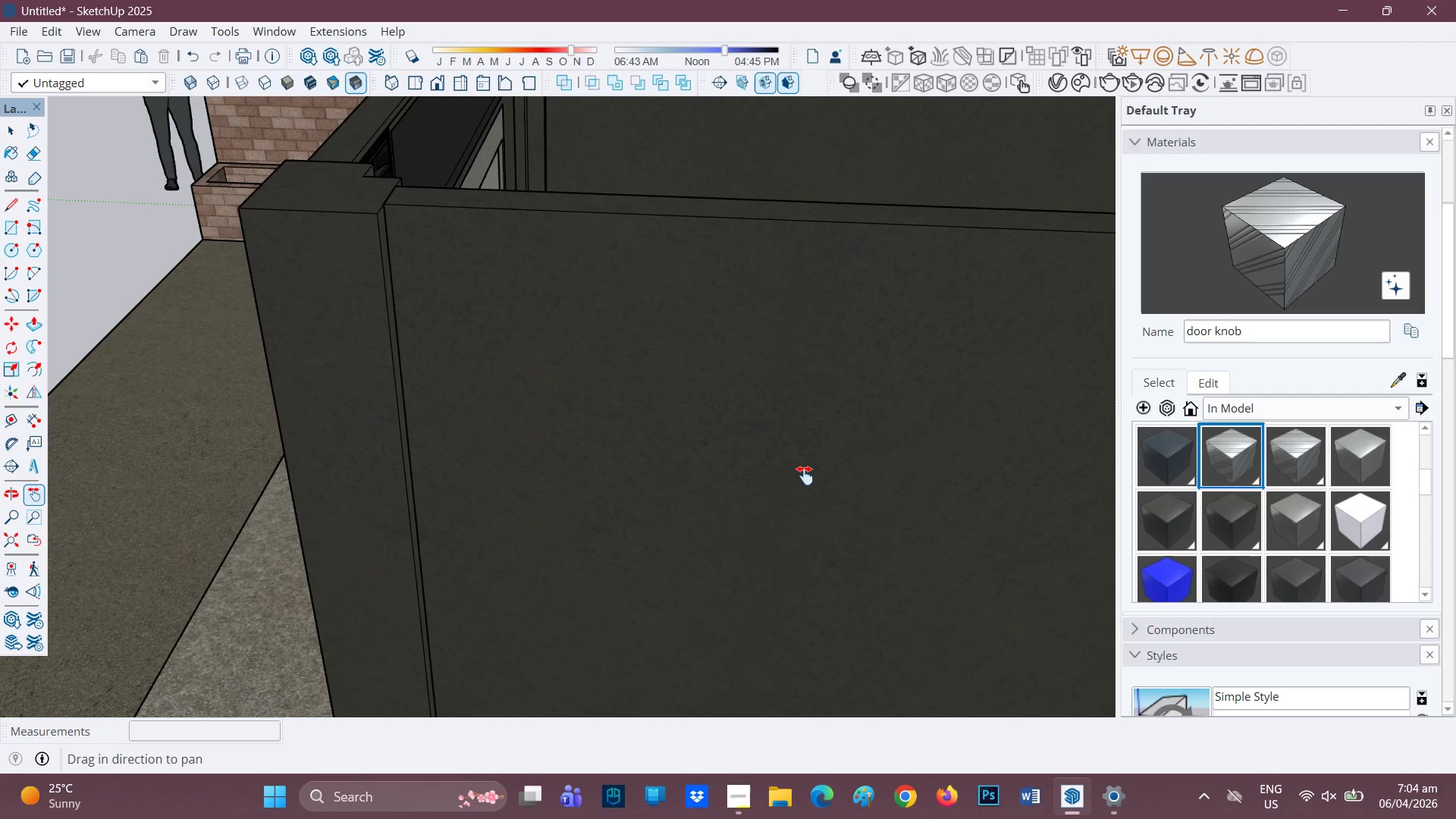 
left_click_drag(start_coordinate=[805, 474], to_coordinate=[344, 122])
 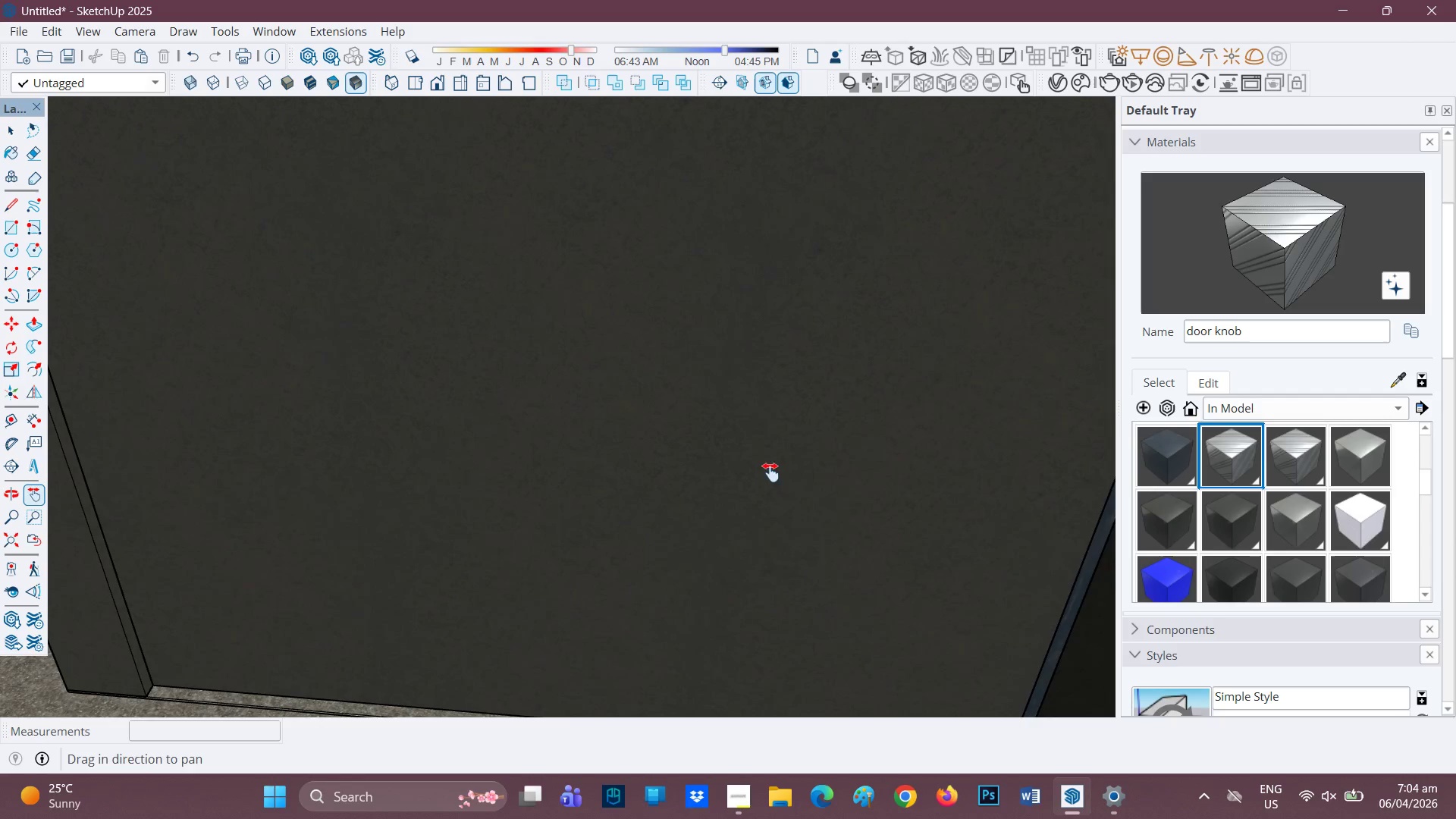 
left_click_drag(start_coordinate=[950, 581], to_coordinate=[527, 258])
 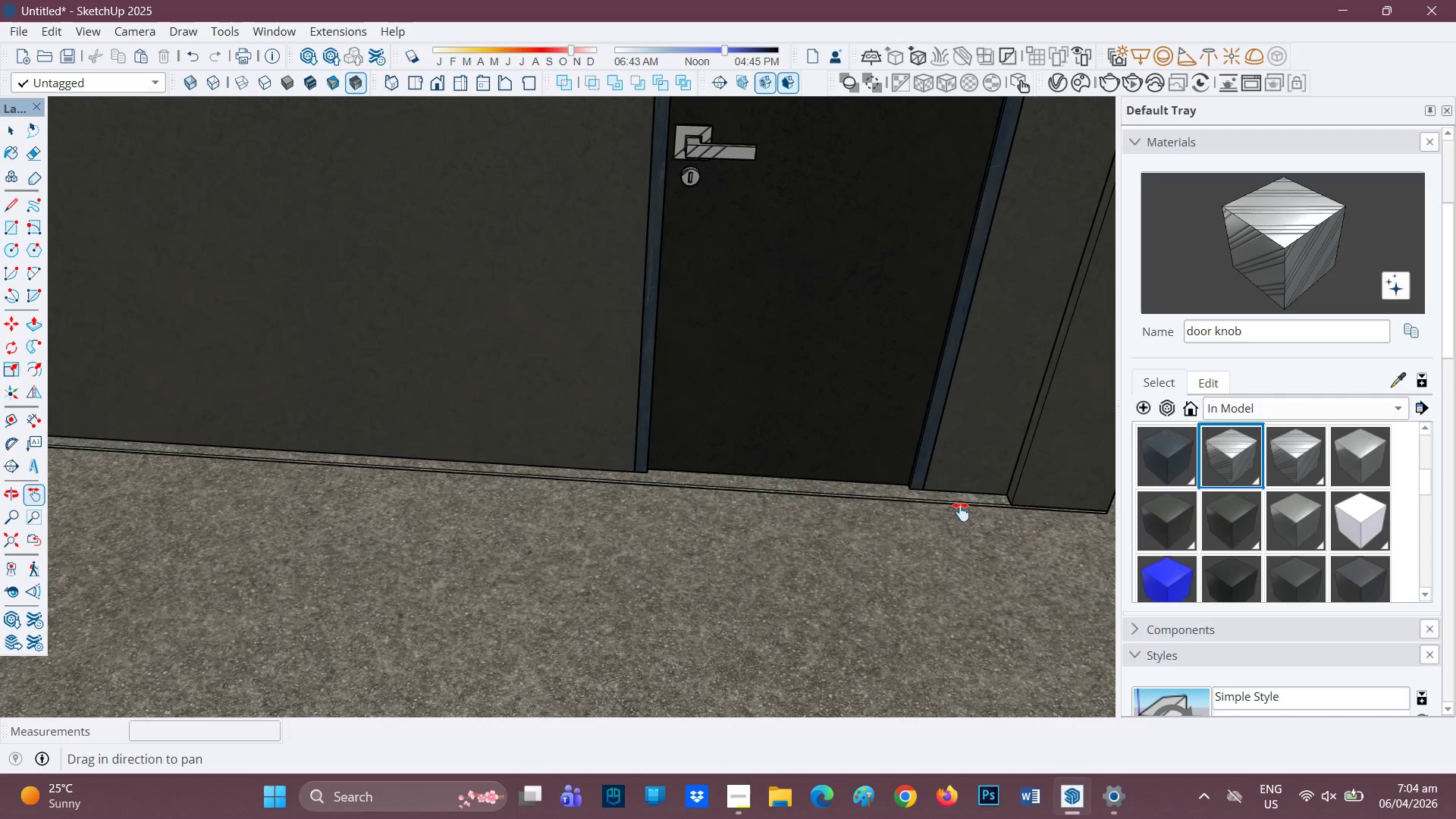 
scroll: coordinate [1011, 513], scroll_direction: up, amount: 4.0
 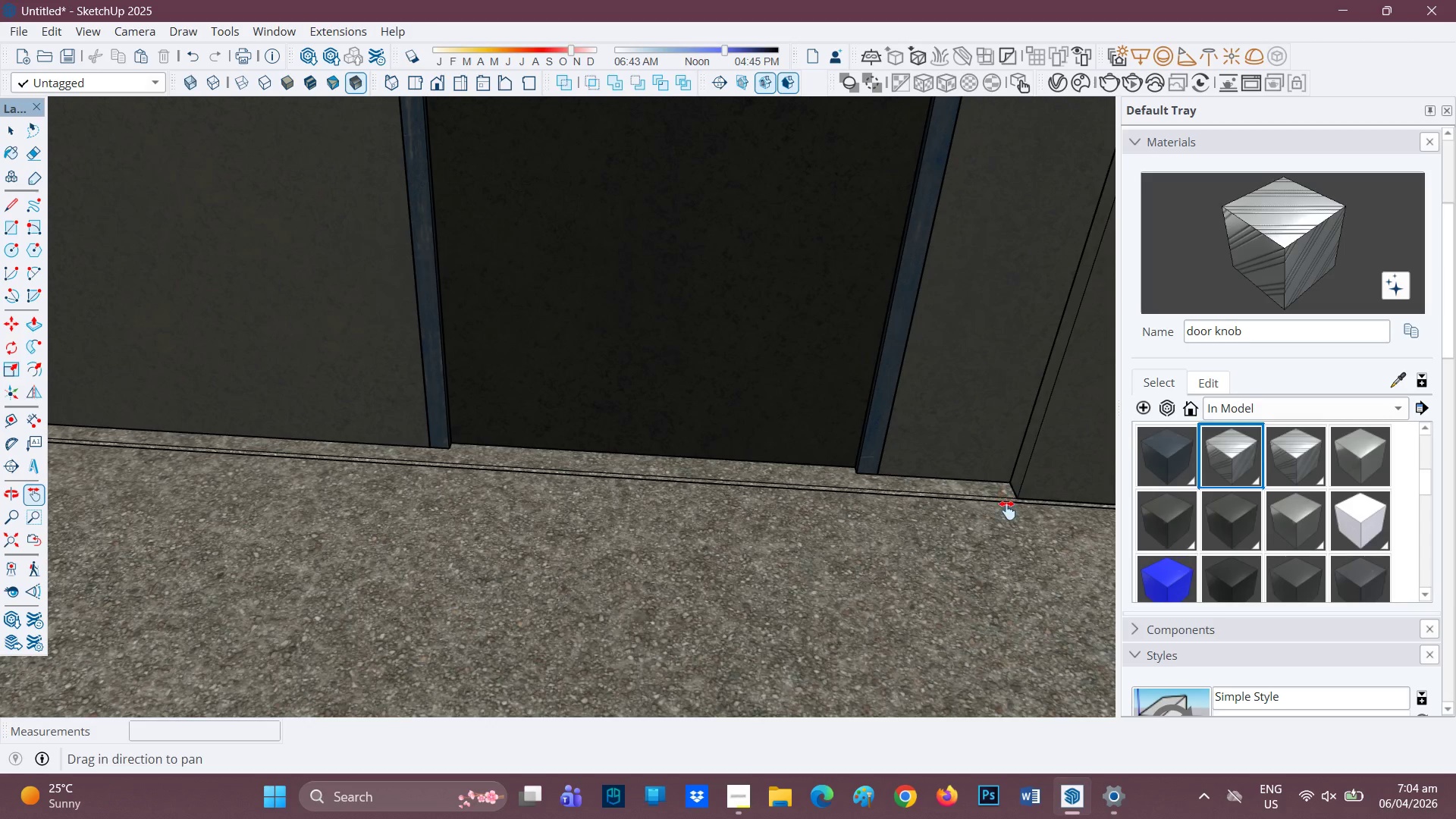 
key(R)
 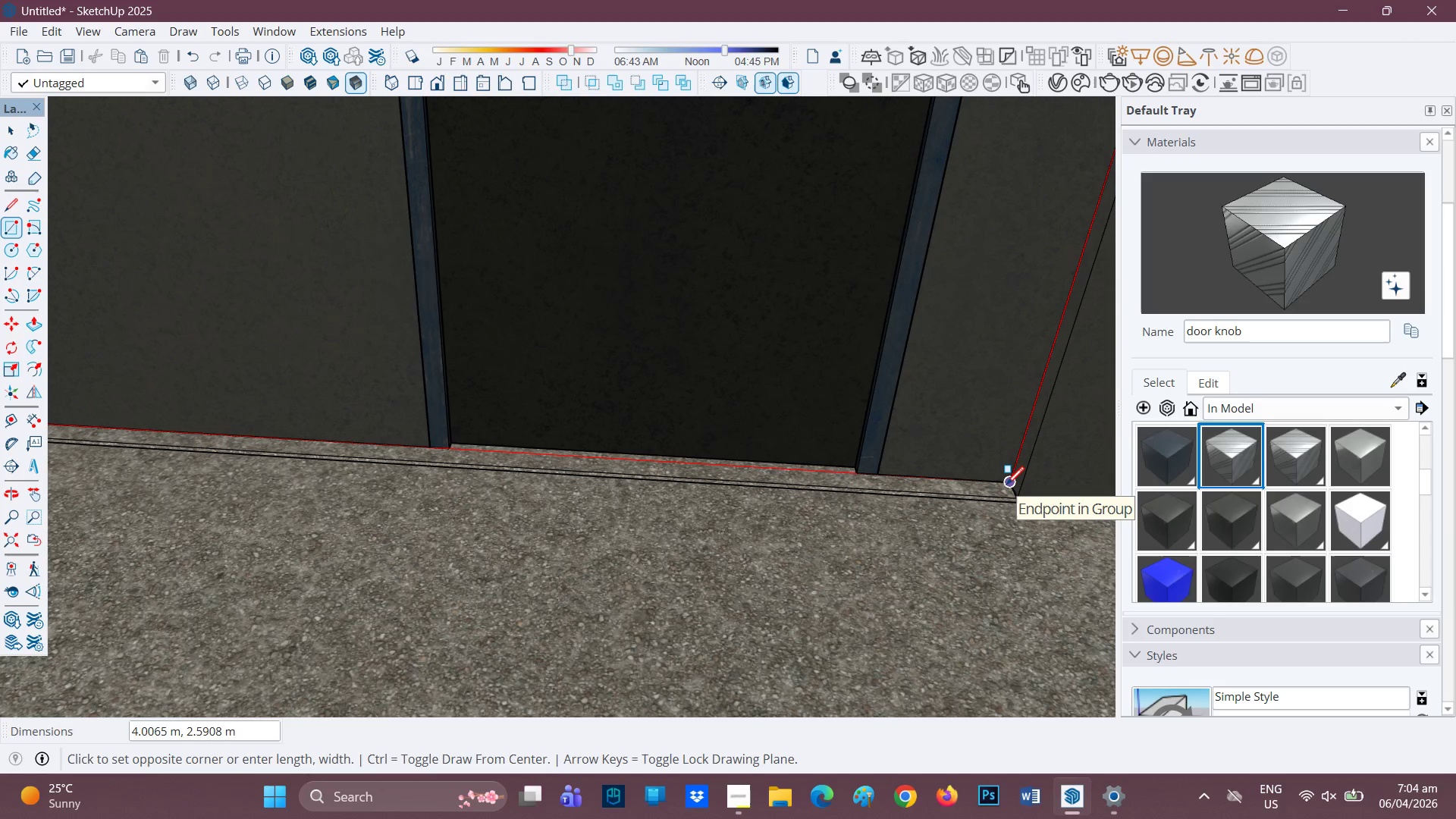 
left_click([1006, 486])
 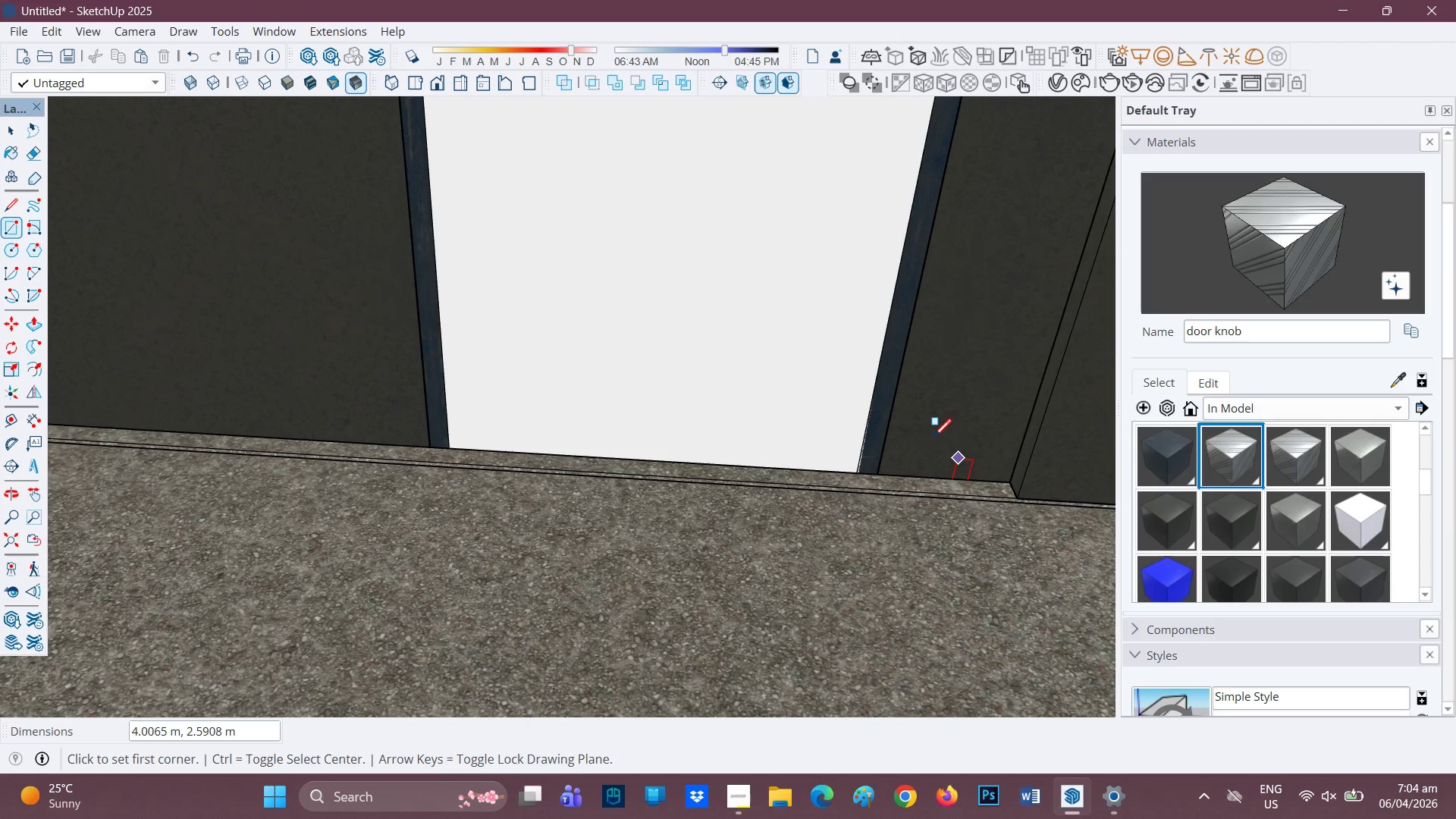 
scroll: coordinate [918, 438], scroll_direction: down, amount: 2.0
 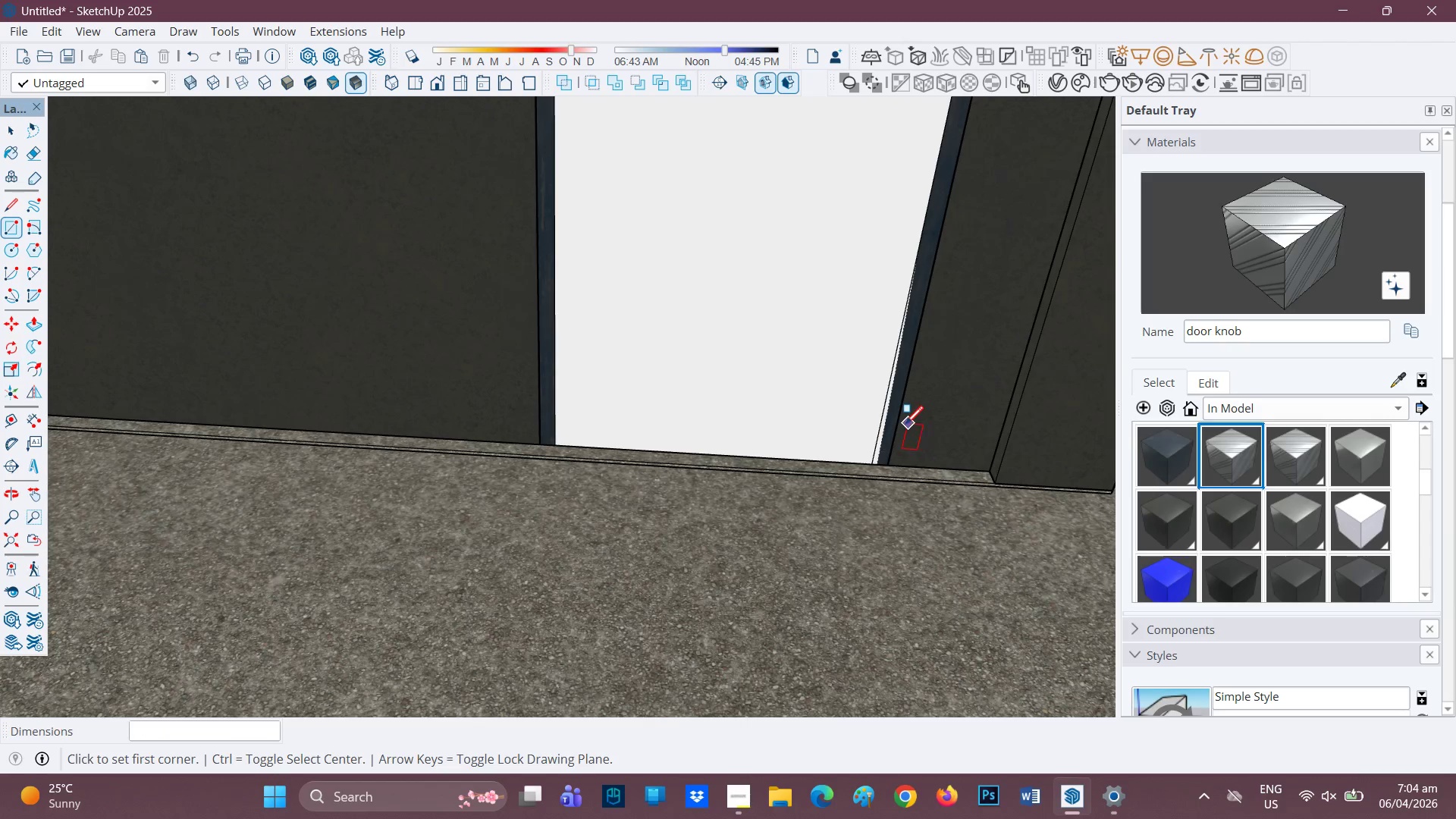 
key(P)
 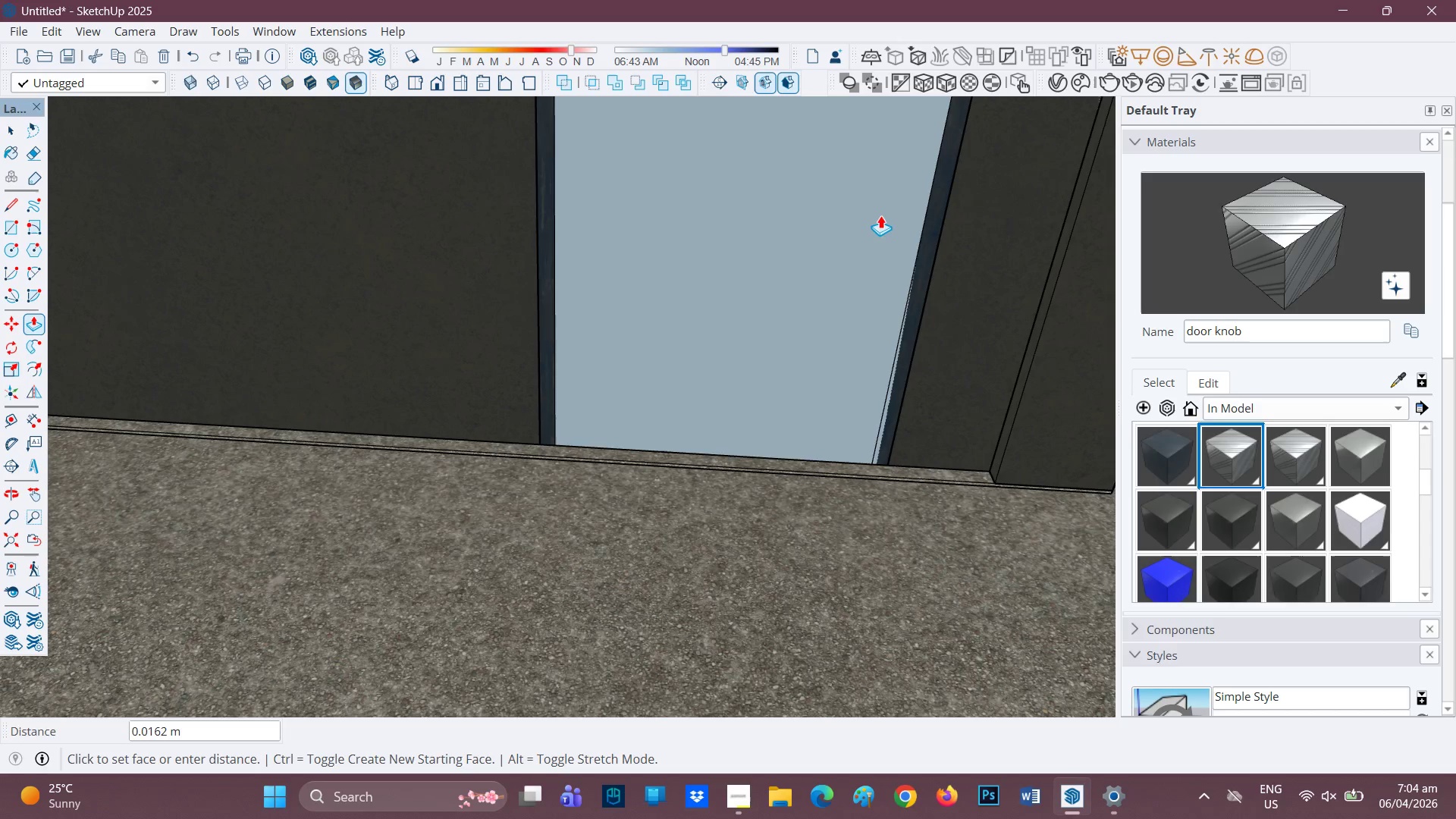 
wait(6.23)
 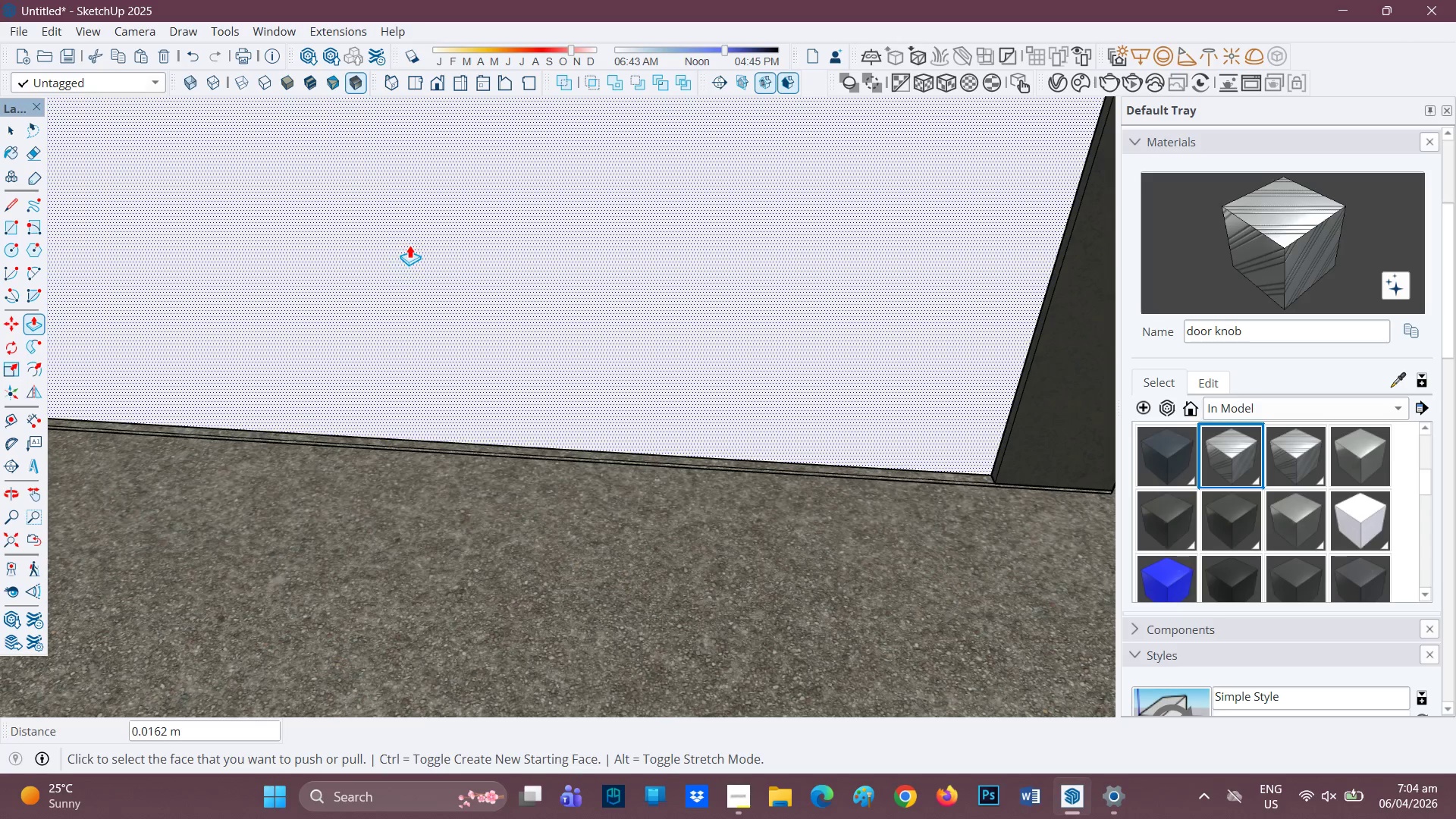 
left_click([1037, 390])
 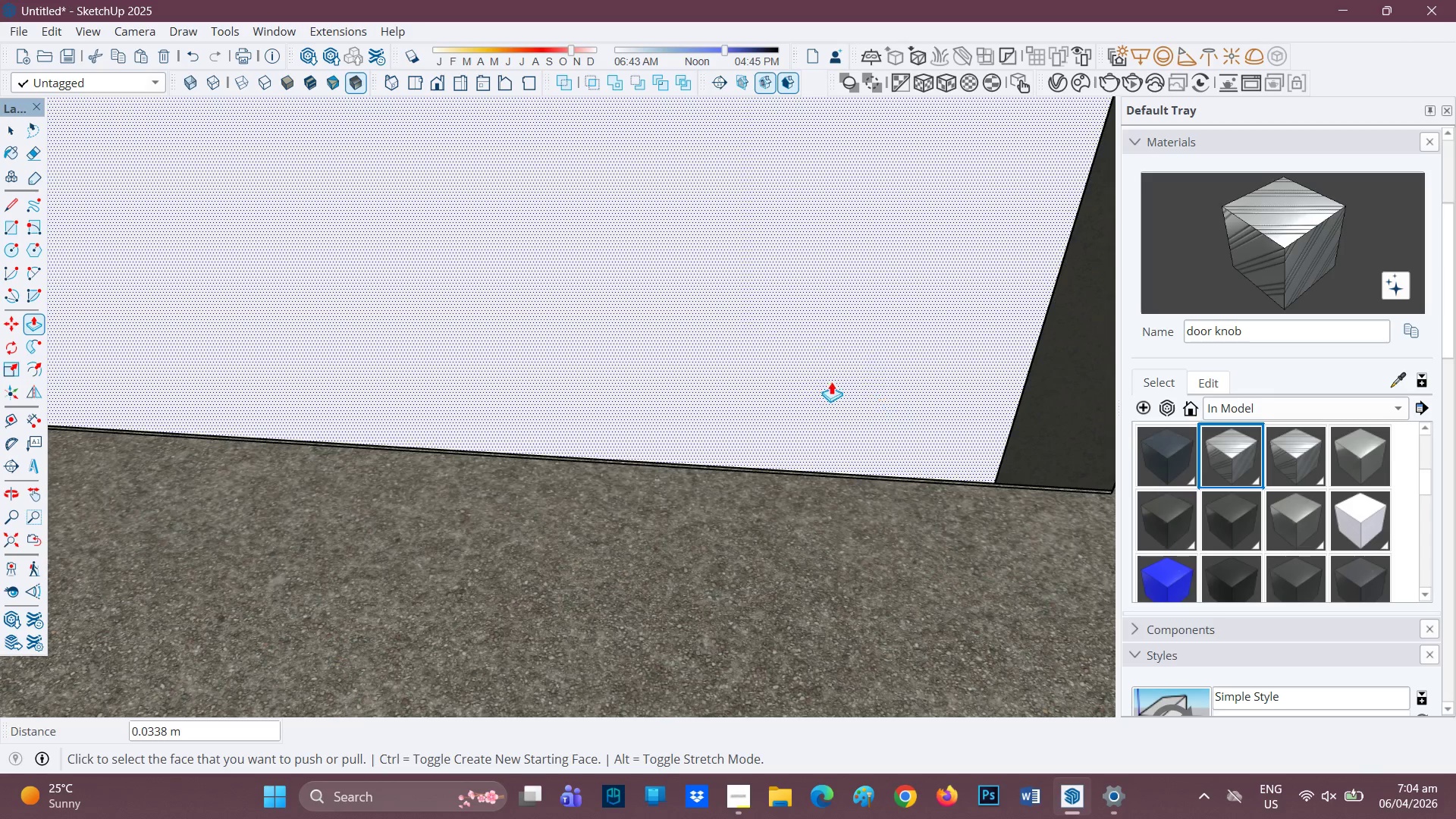 
scroll: coordinate [822, 445], scroll_direction: down, amount: 10.0
 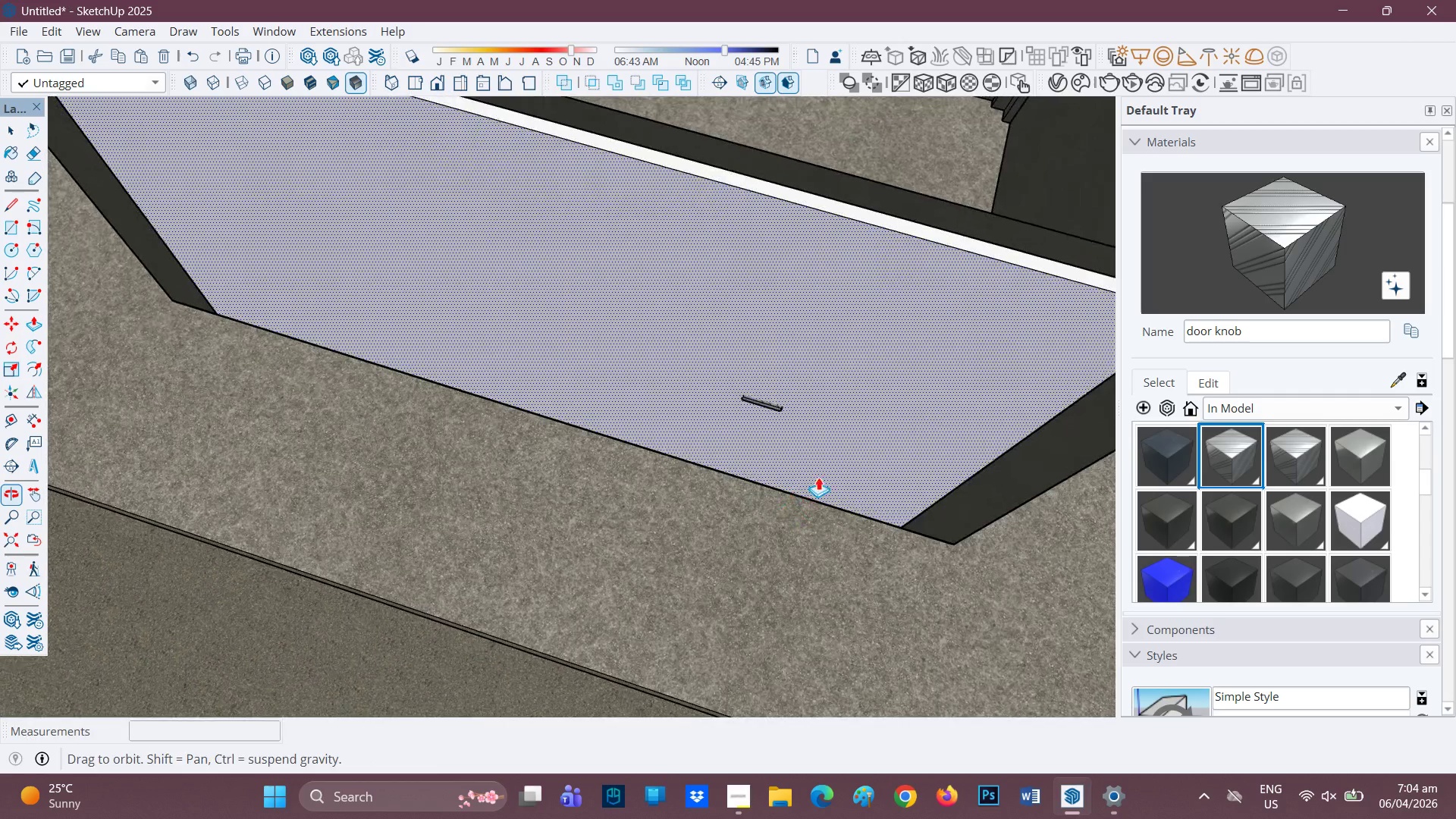 
key(Space)
 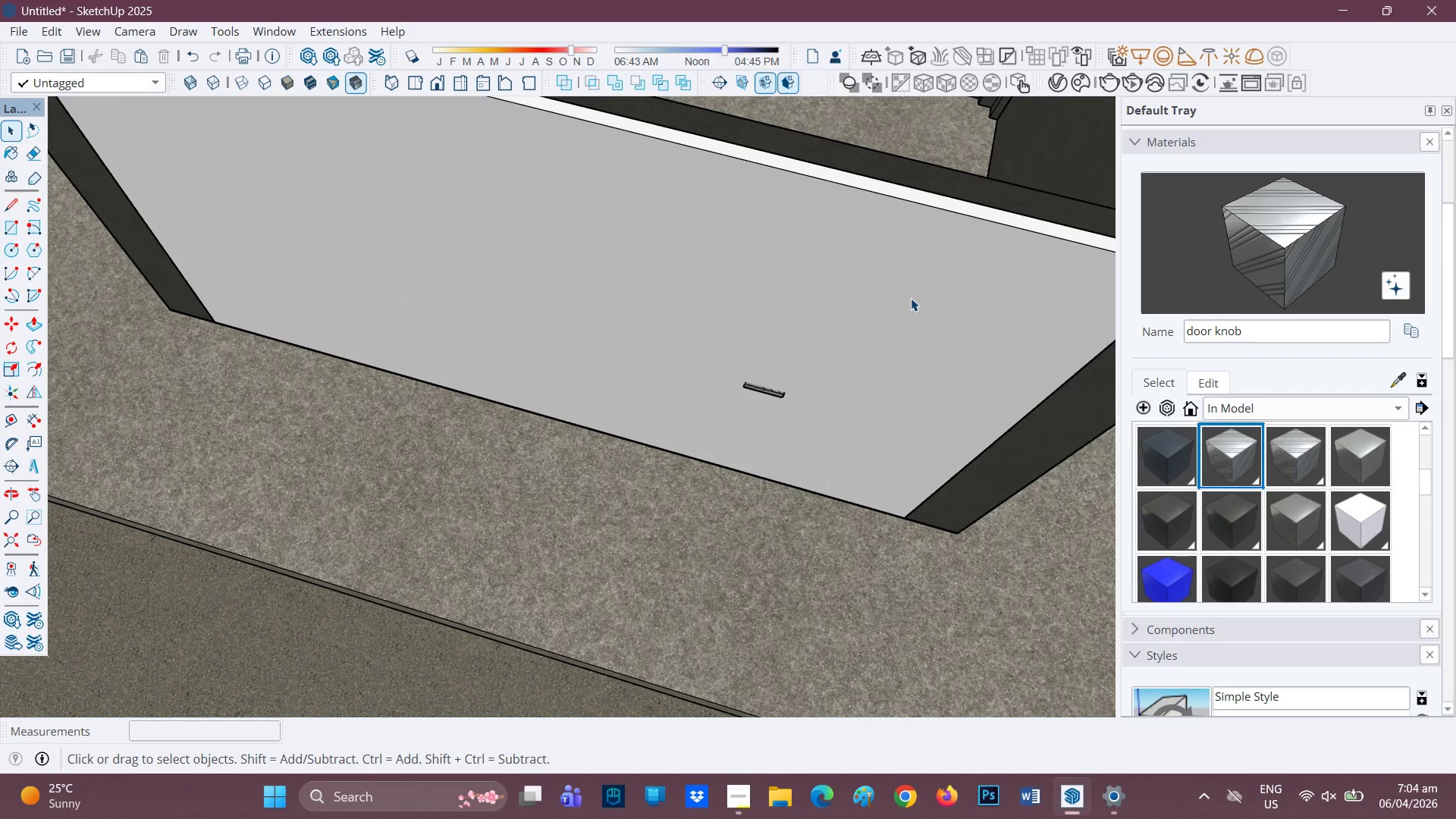 
double_click([911, 298])
 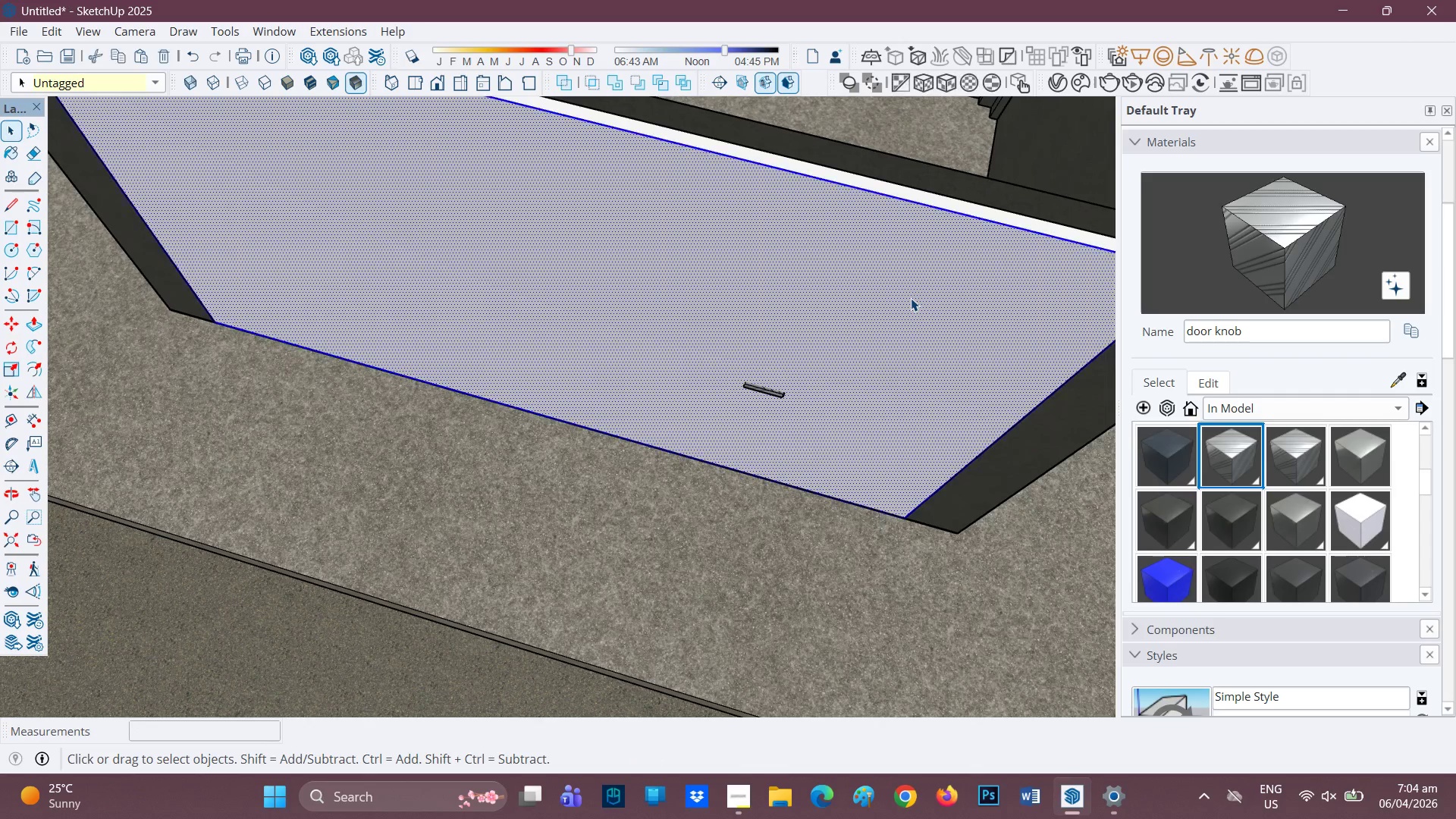 
triple_click([911, 298])
 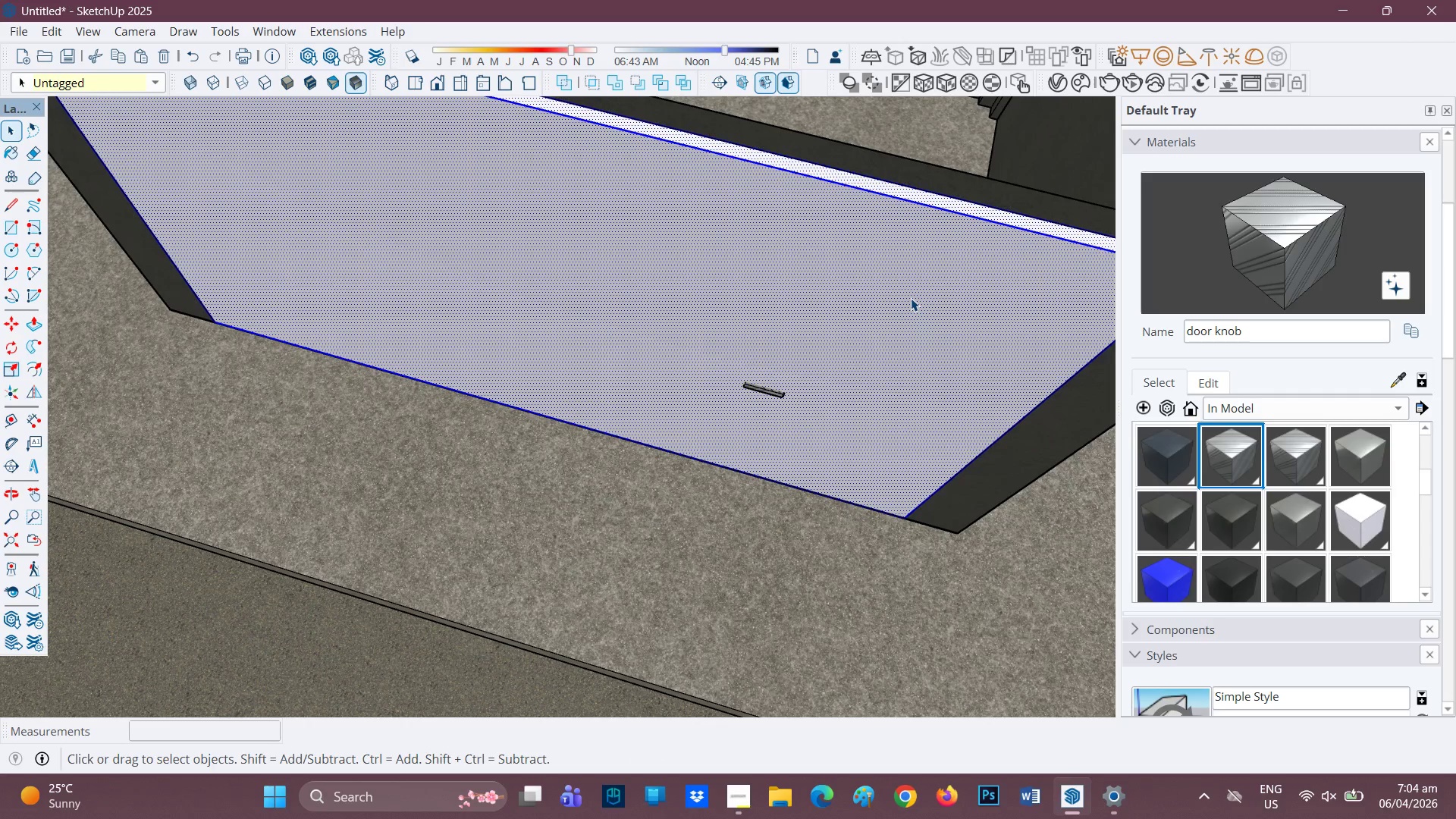 
right_click([911, 298])
 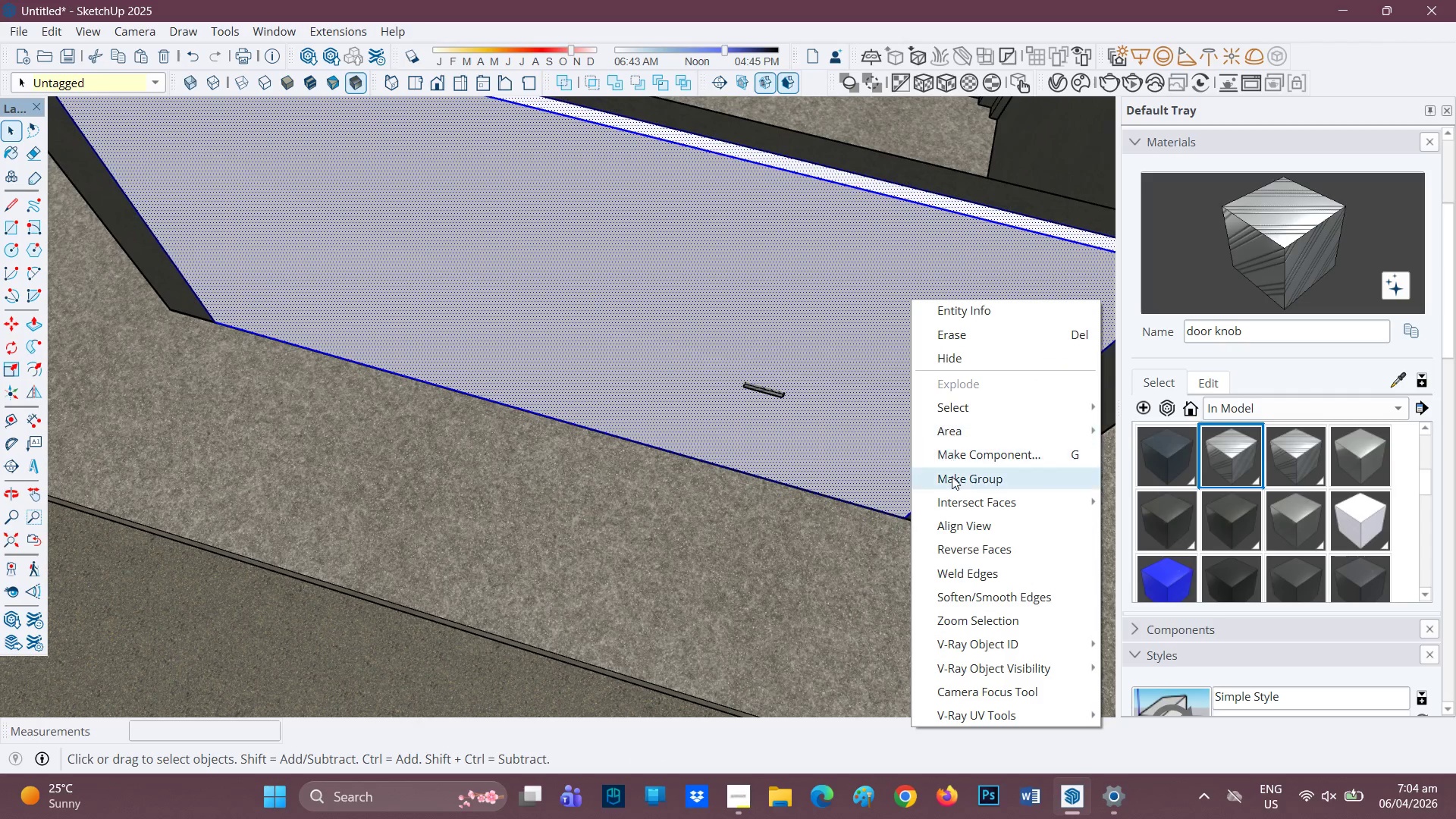 
left_click([952, 477])
 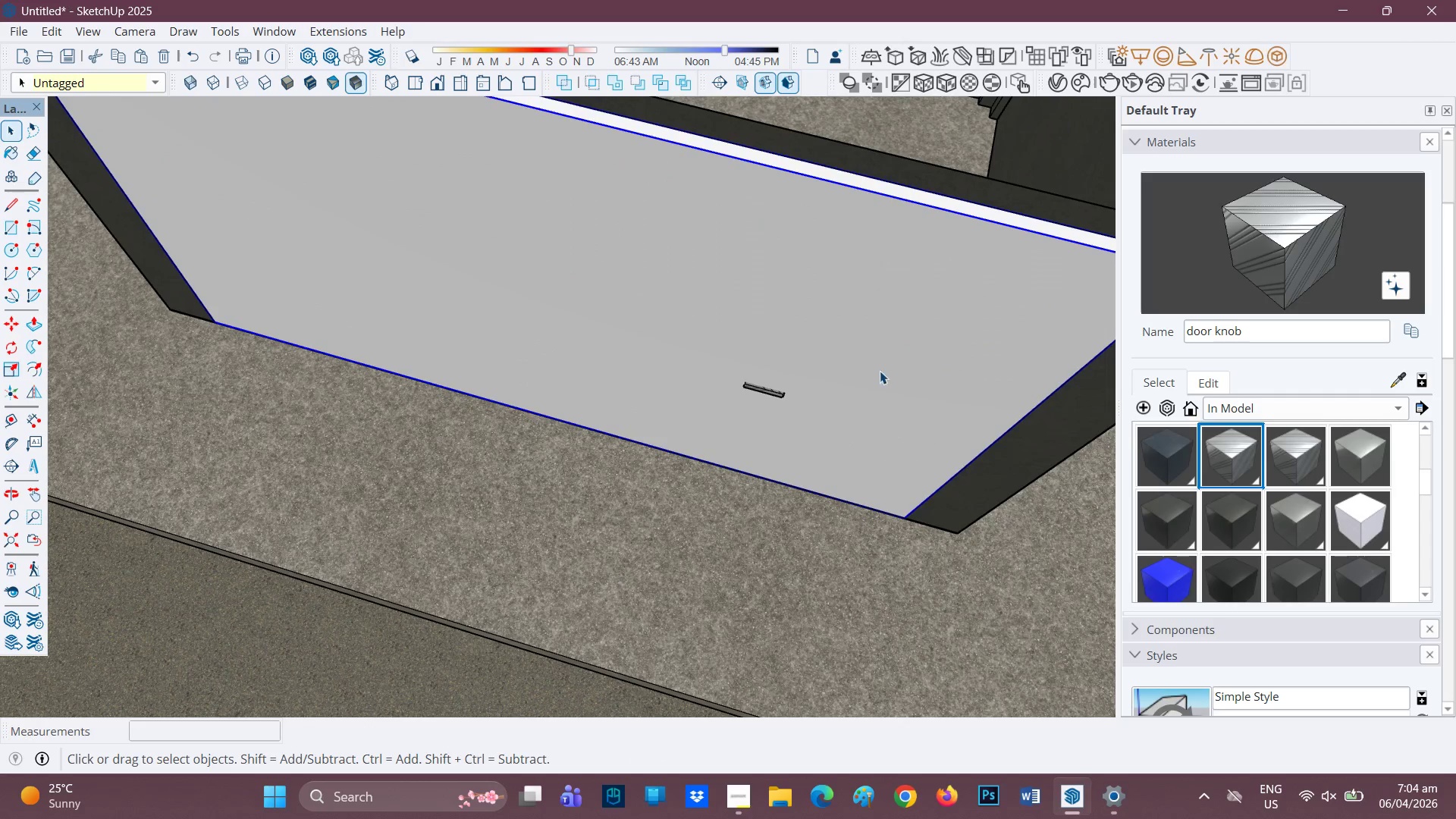 
scroll: coordinate [861, 331], scroll_direction: down, amount: 2.0
 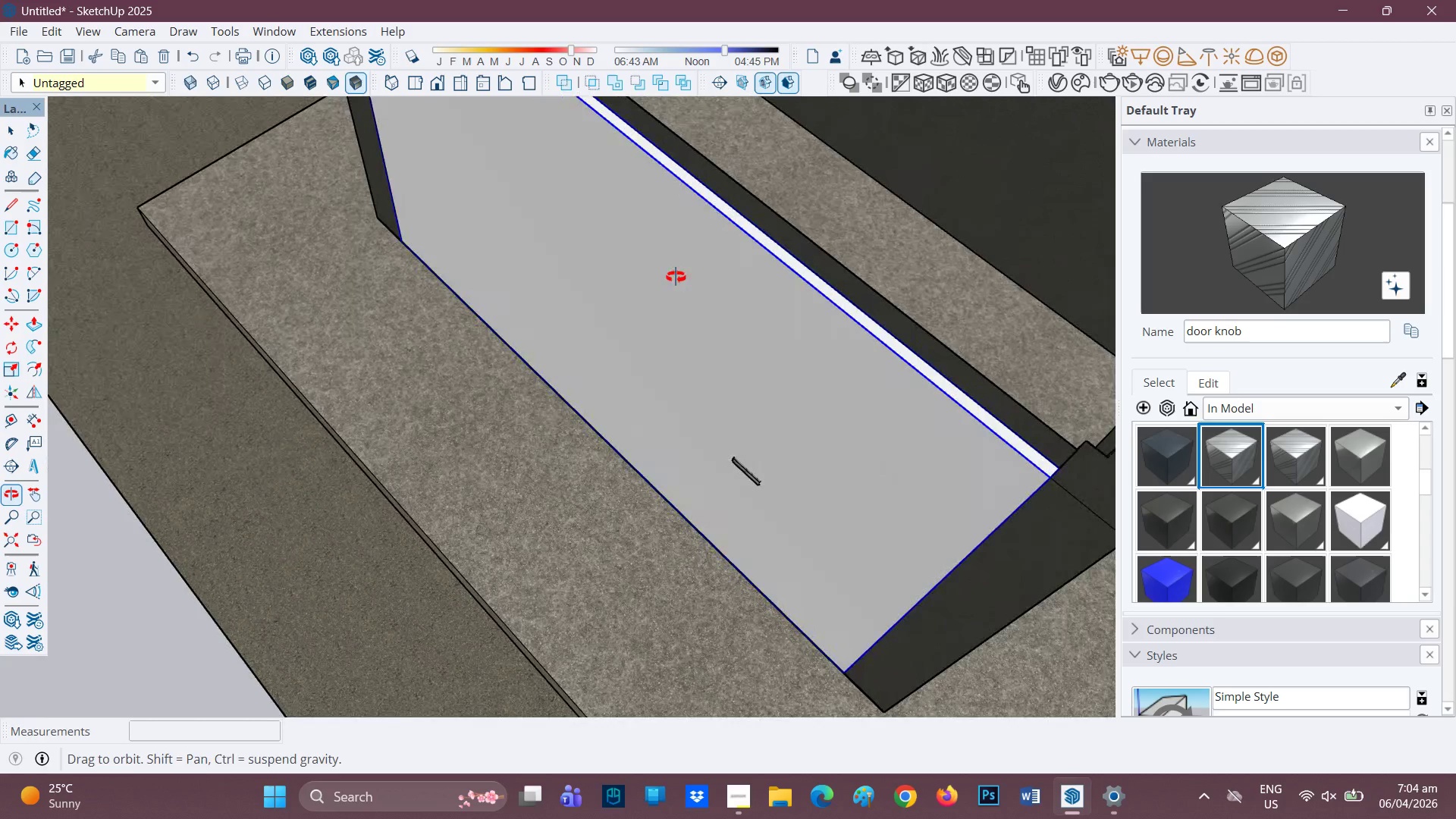 
scroll: coordinate [917, 420], scroll_direction: none, amount: 0.0
 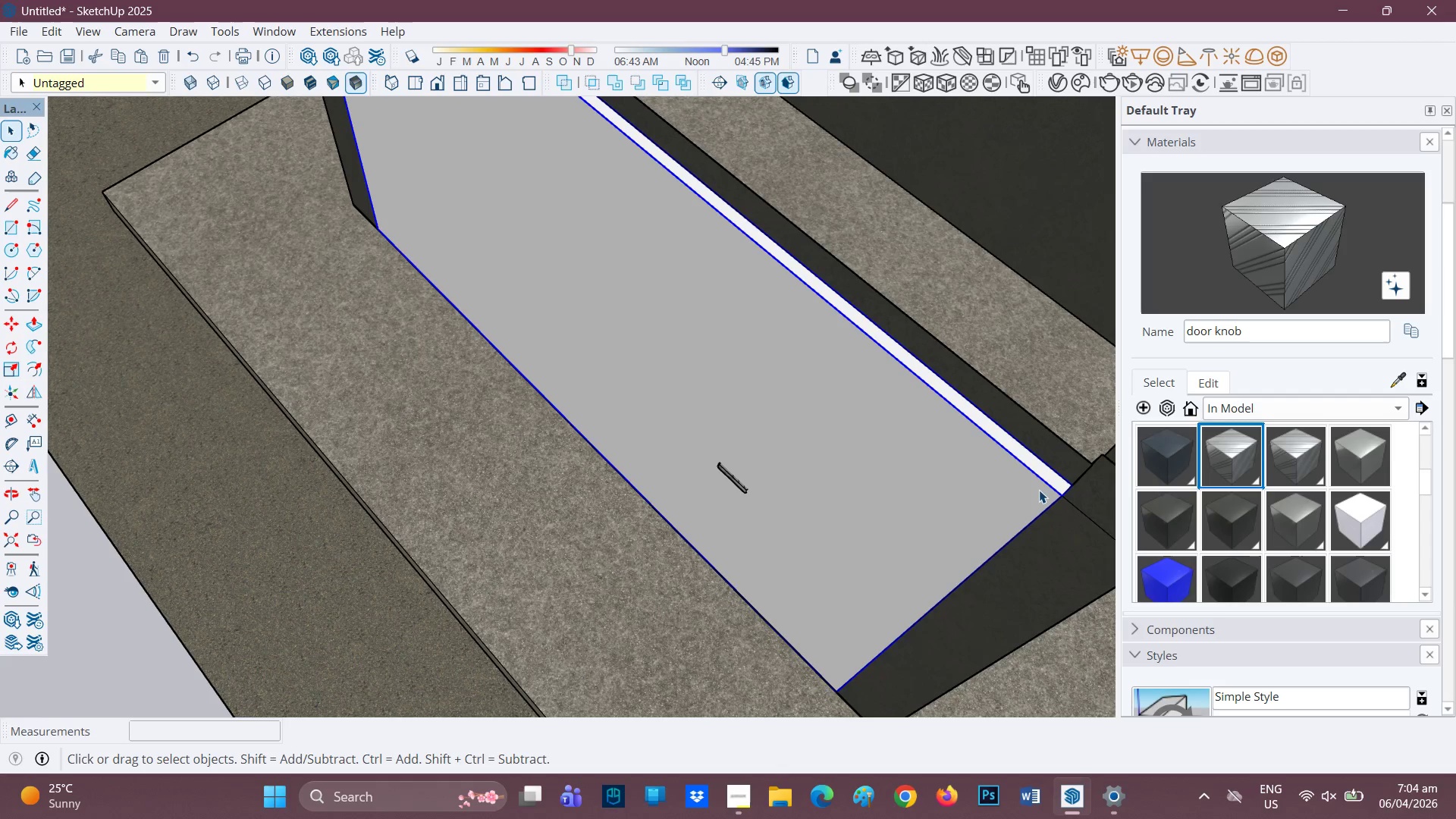 
key(M)
 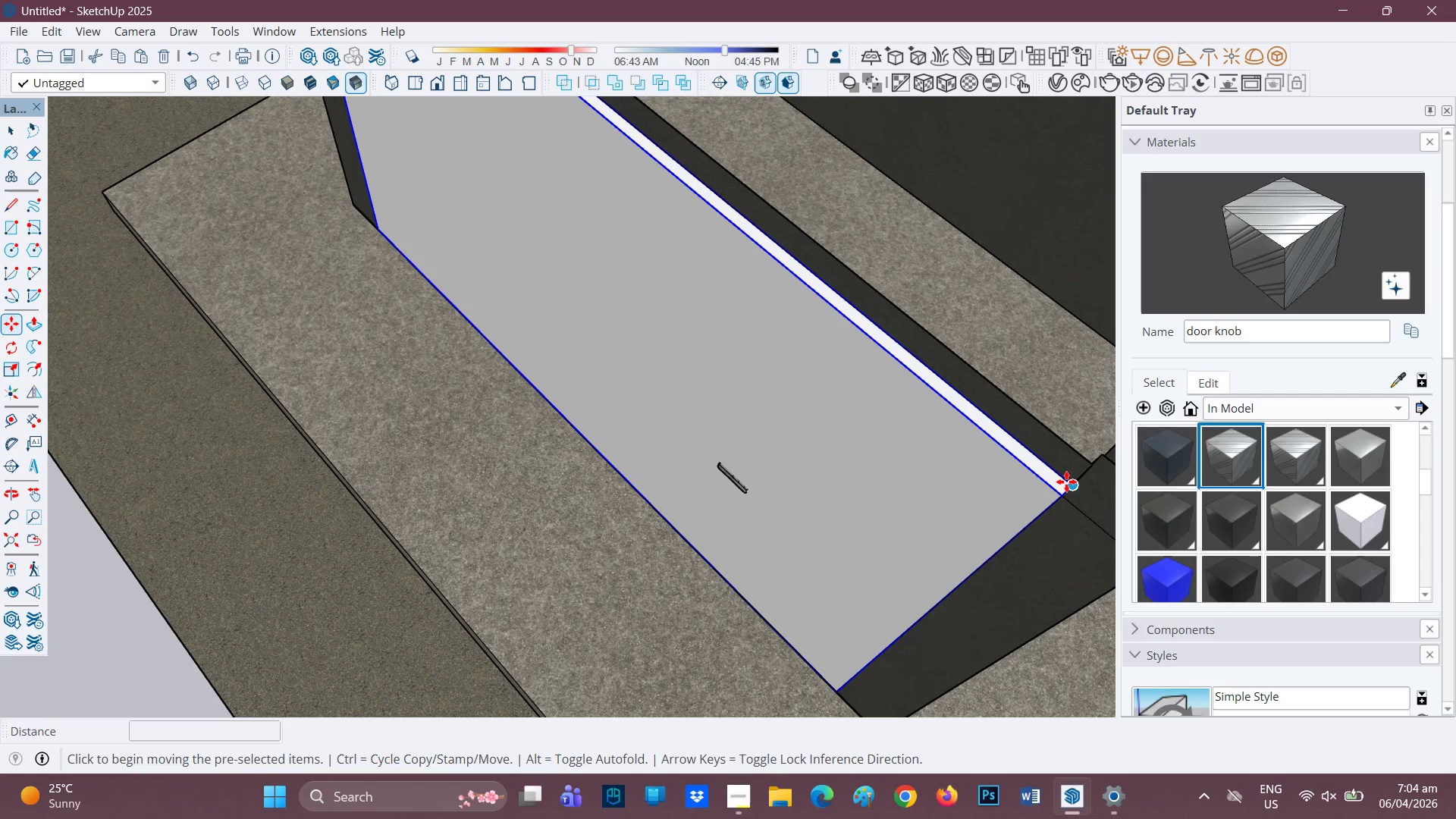 
left_click([1066, 481])
 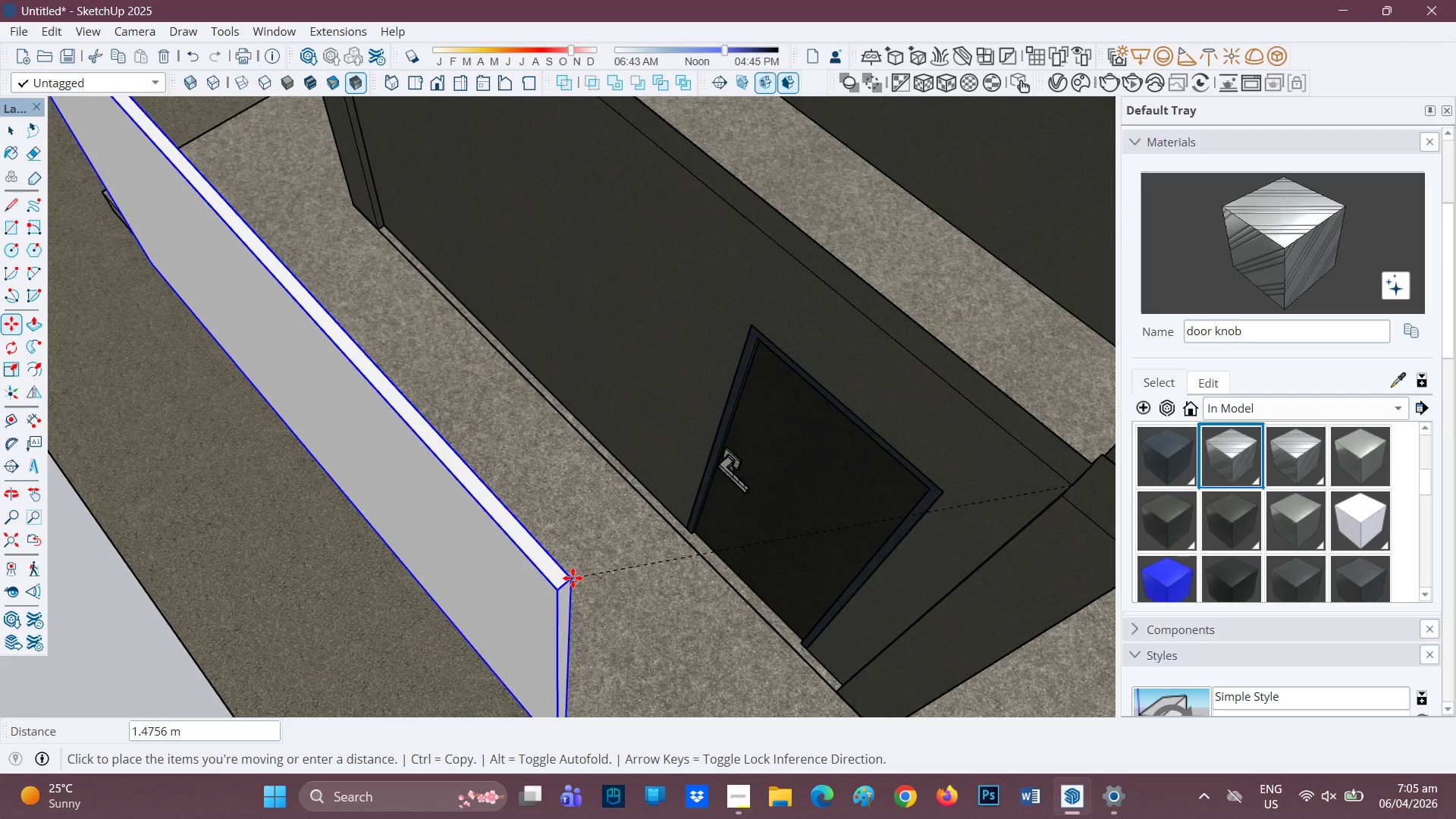 
scroll: coordinate [519, 552], scroll_direction: down, amount: 4.0
 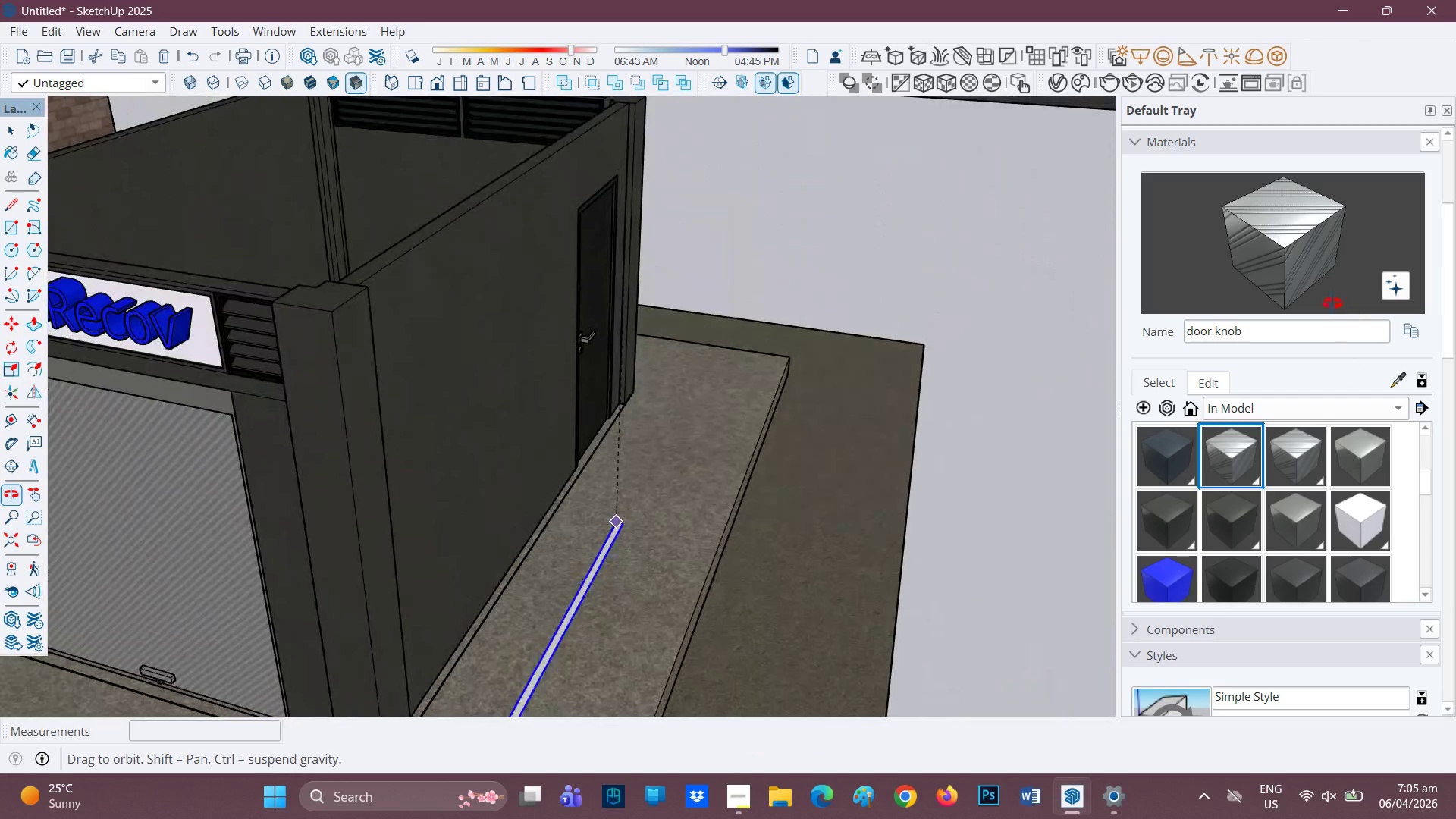 
key(H)
 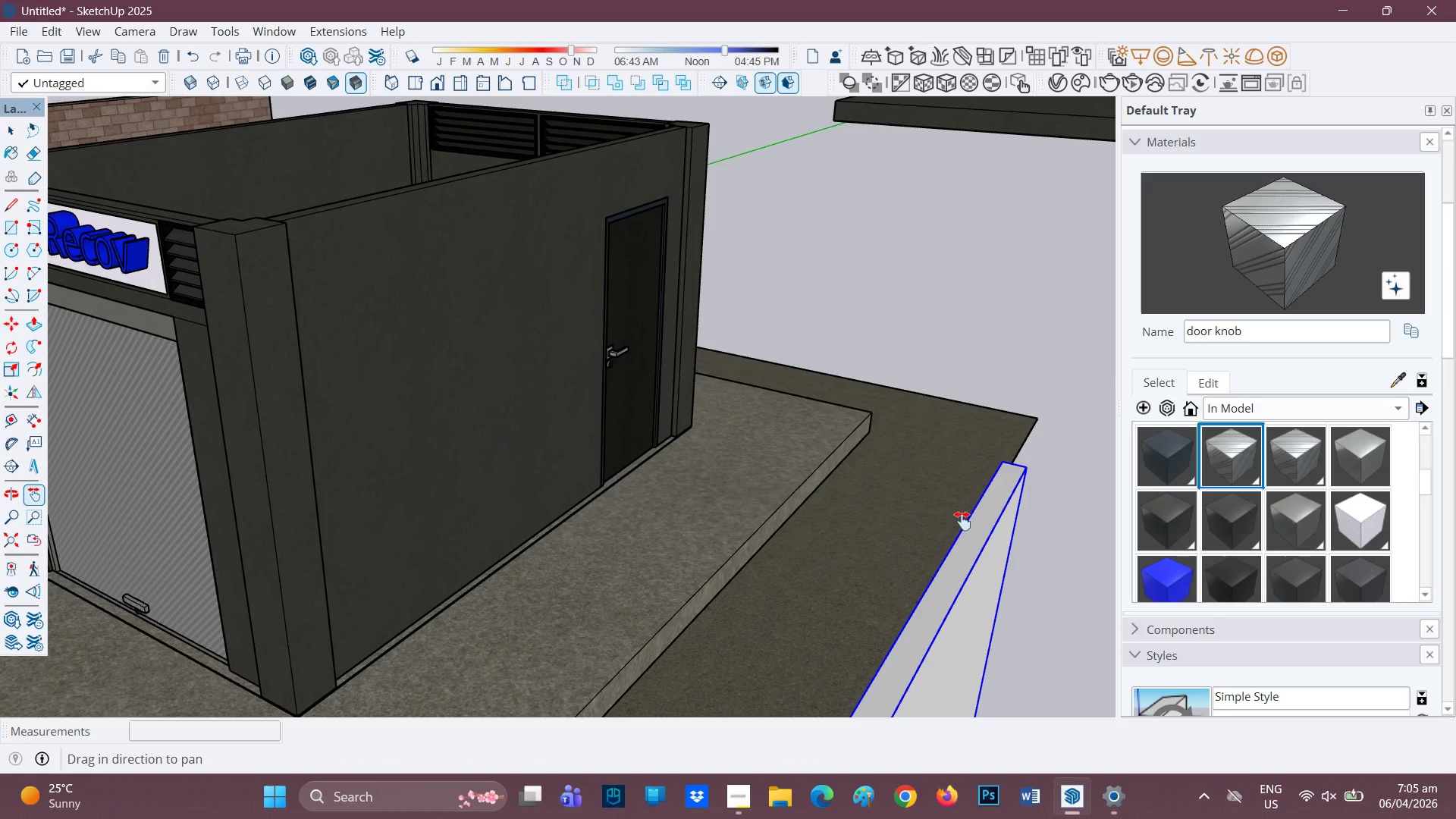 
left_click_drag(start_coordinate=[948, 542], to_coordinate=[754, 155])
 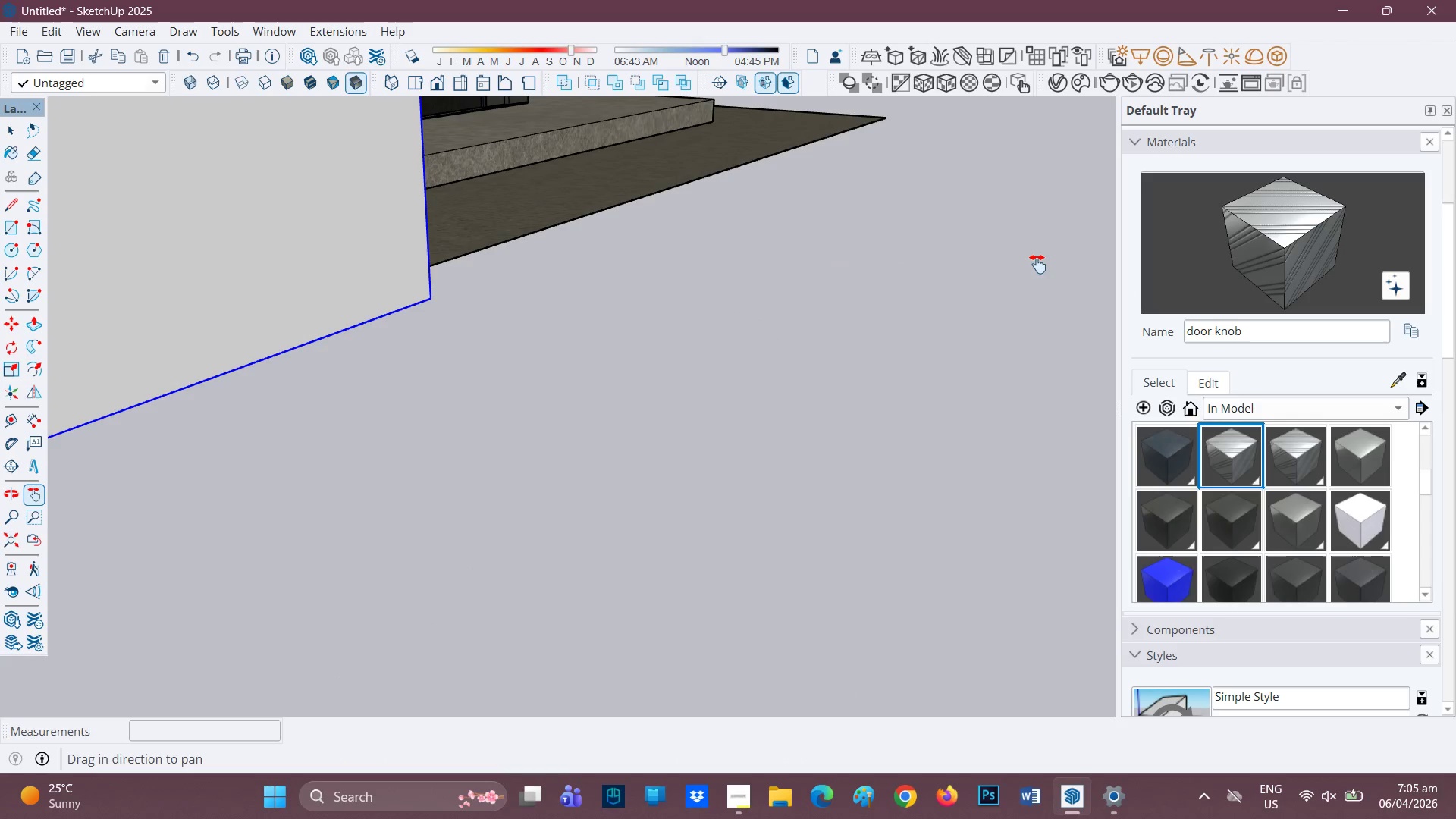 
scroll: coordinate [679, 312], scroll_direction: down, amount: 5.0
 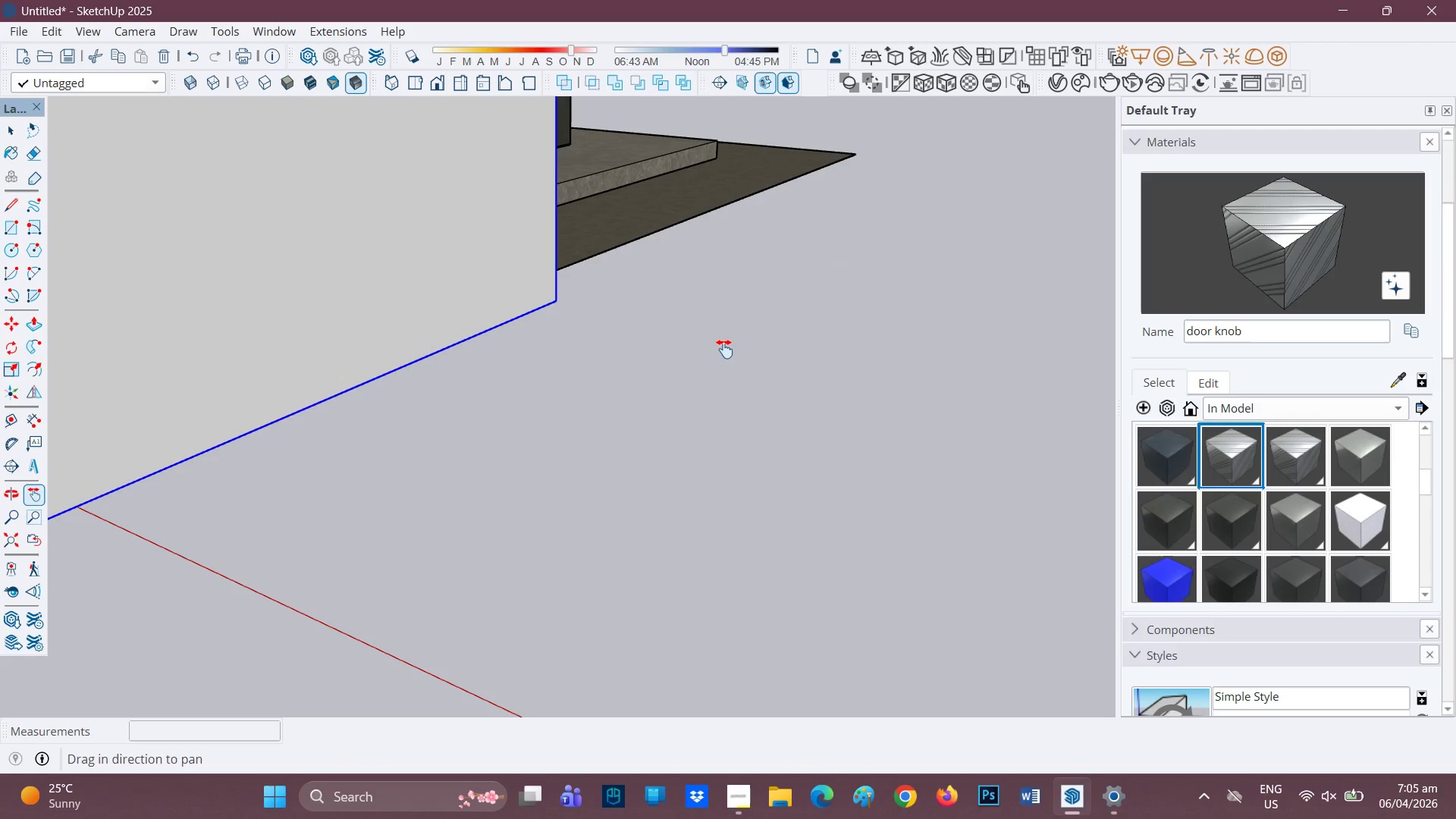 
key(M)
 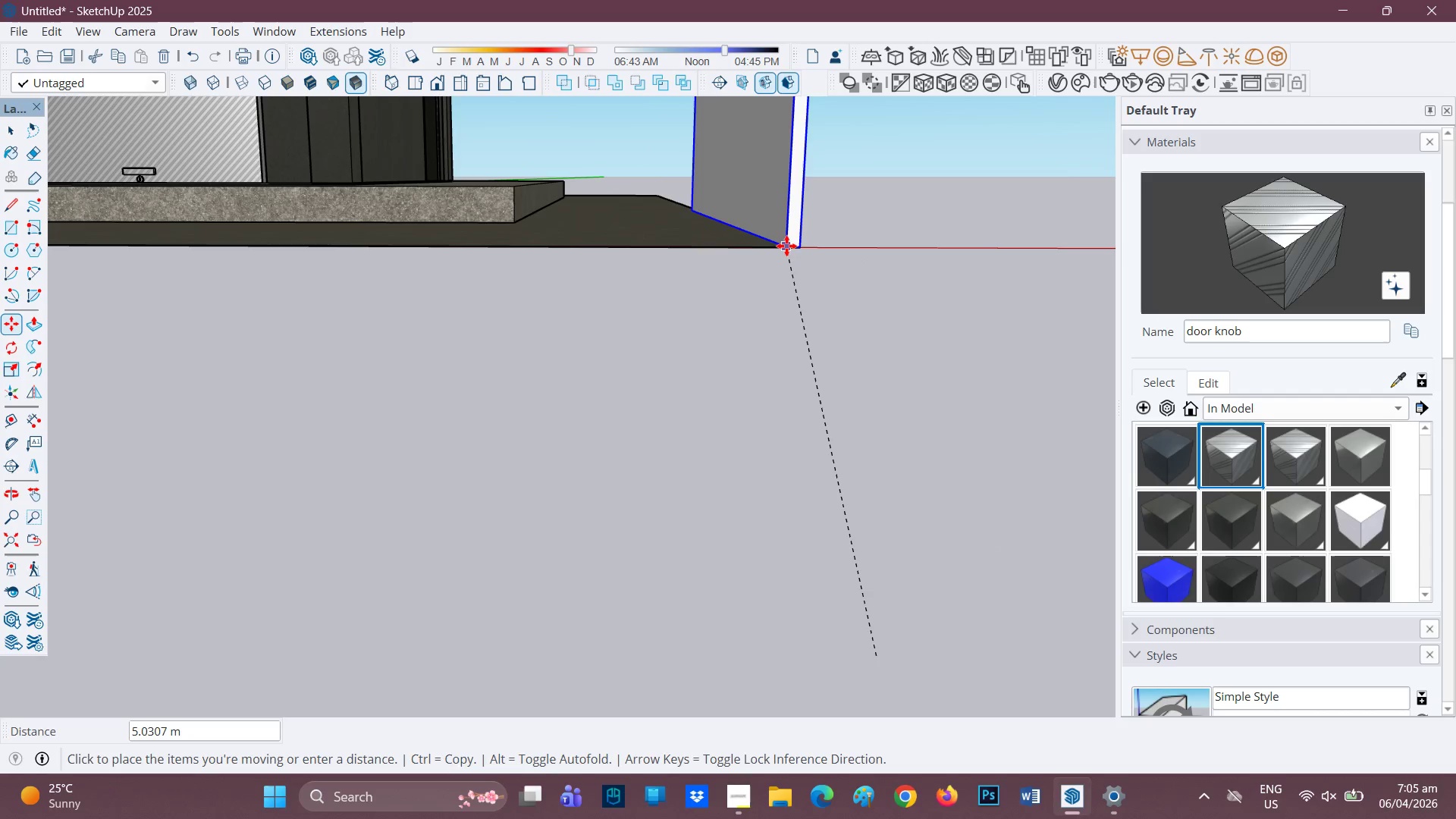 
wait(11.94)
 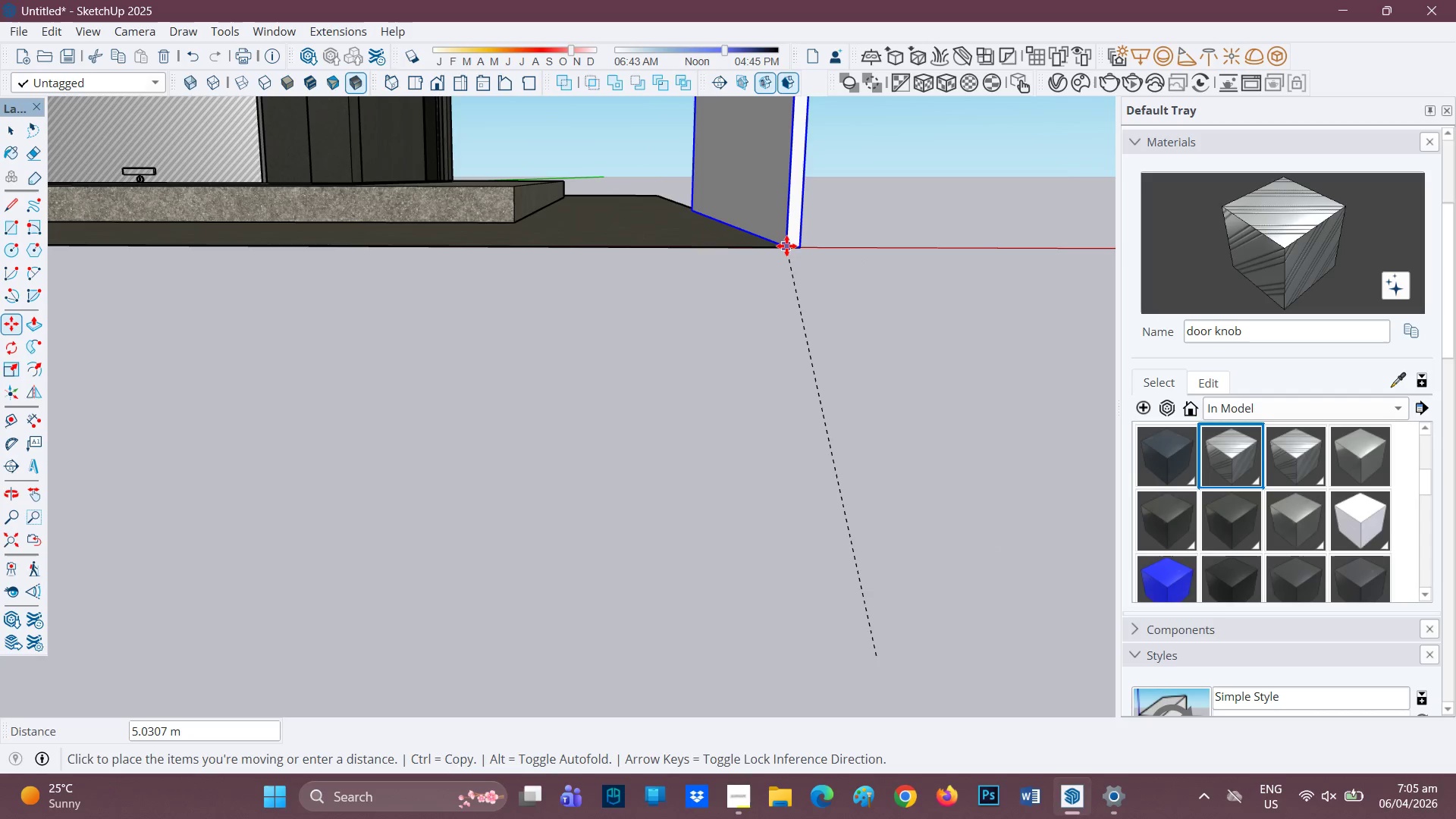 
left_click([799, 247])
 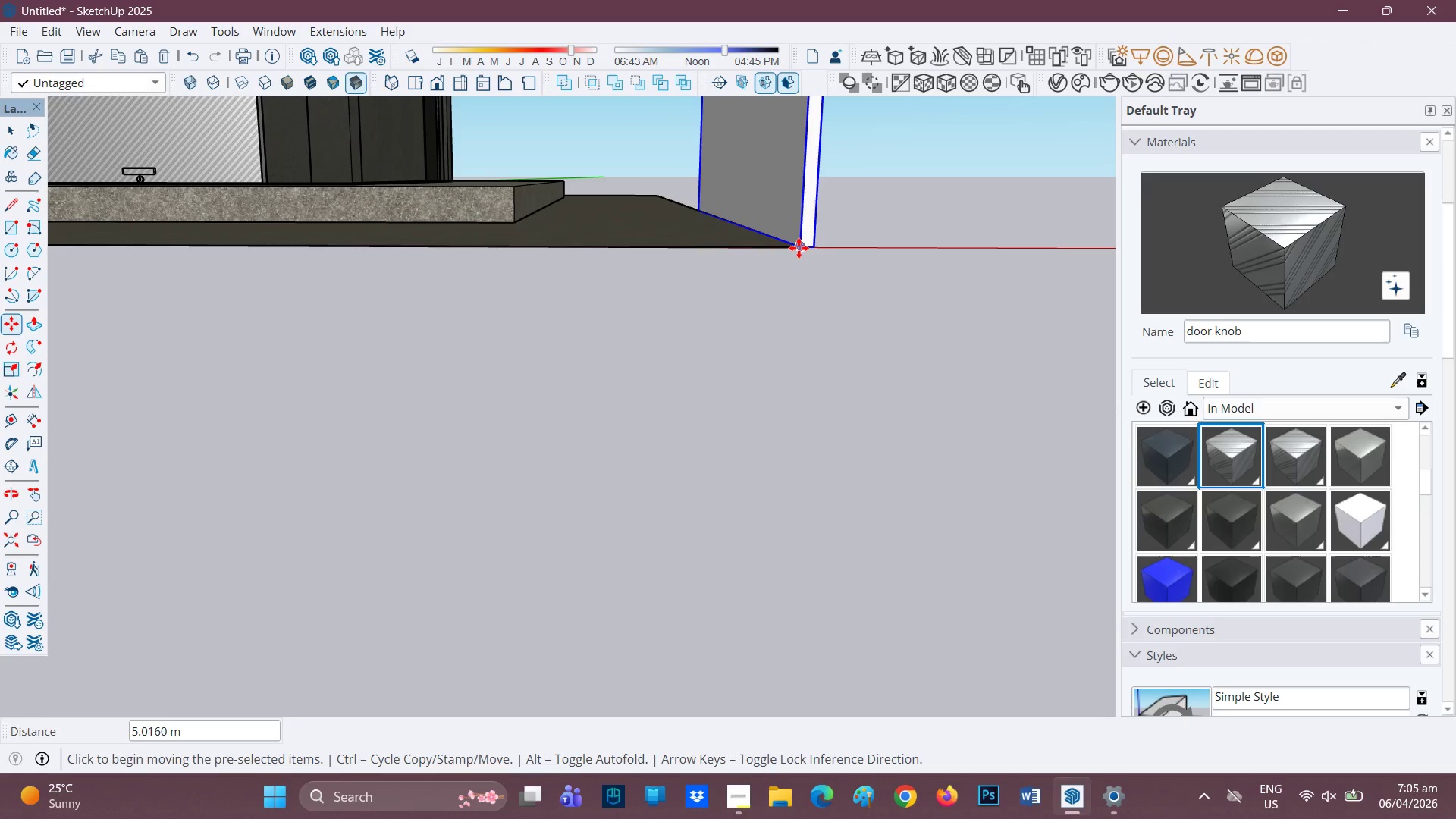 
left_click([799, 248])
 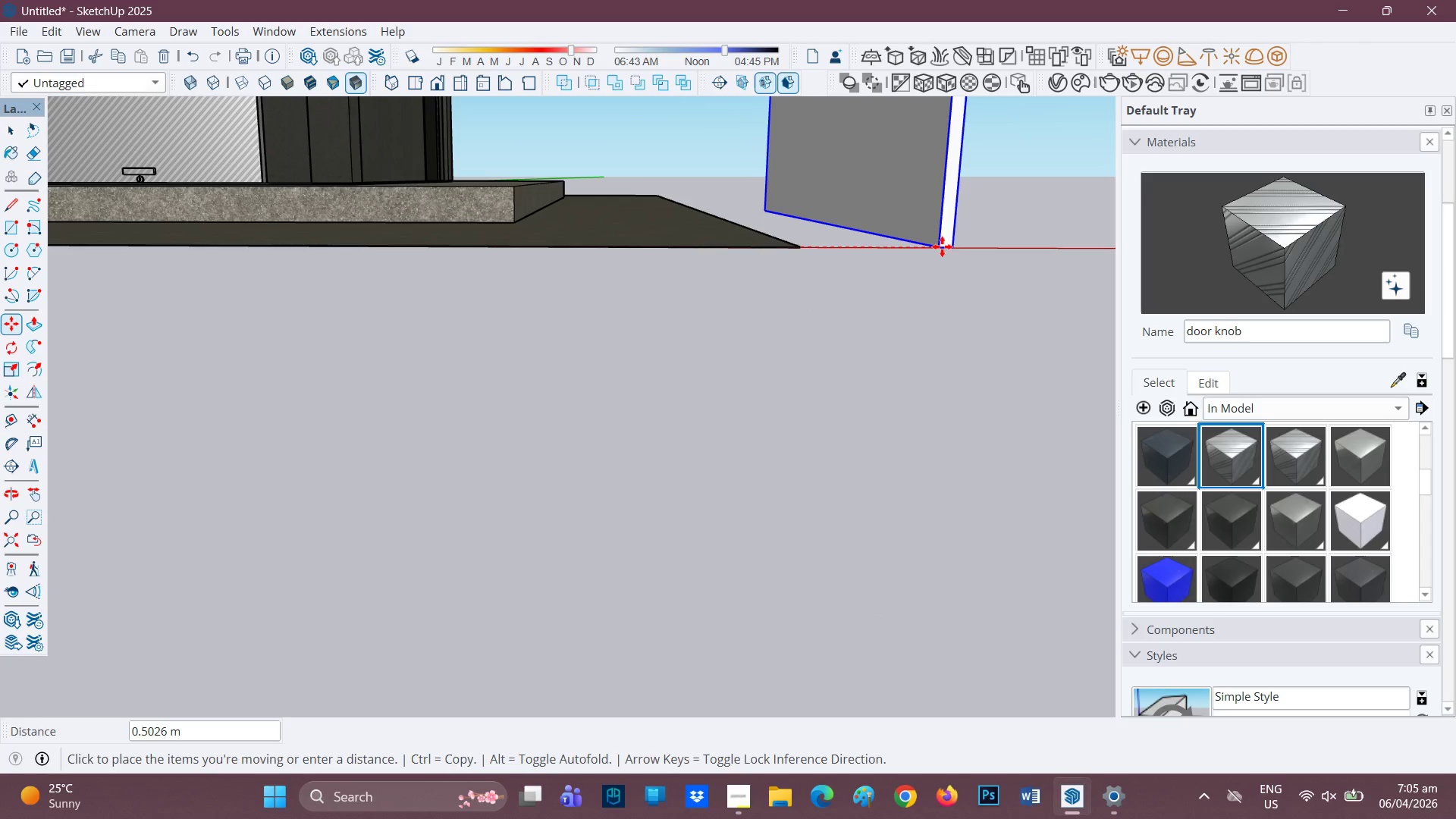 
scroll: coordinate [711, 450], scroll_direction: down, amount: 7.0
 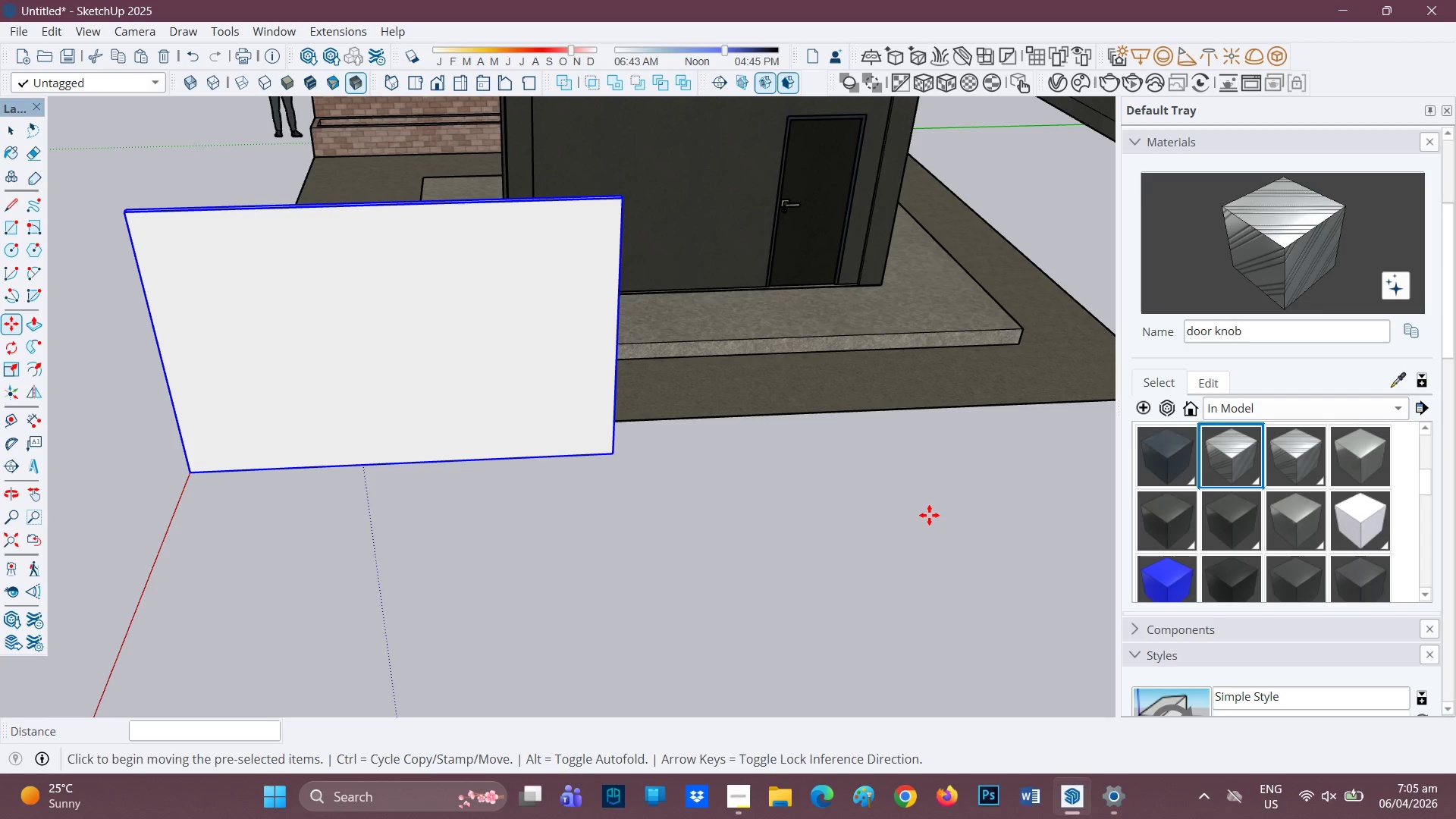 
left_click([1400, 408])
 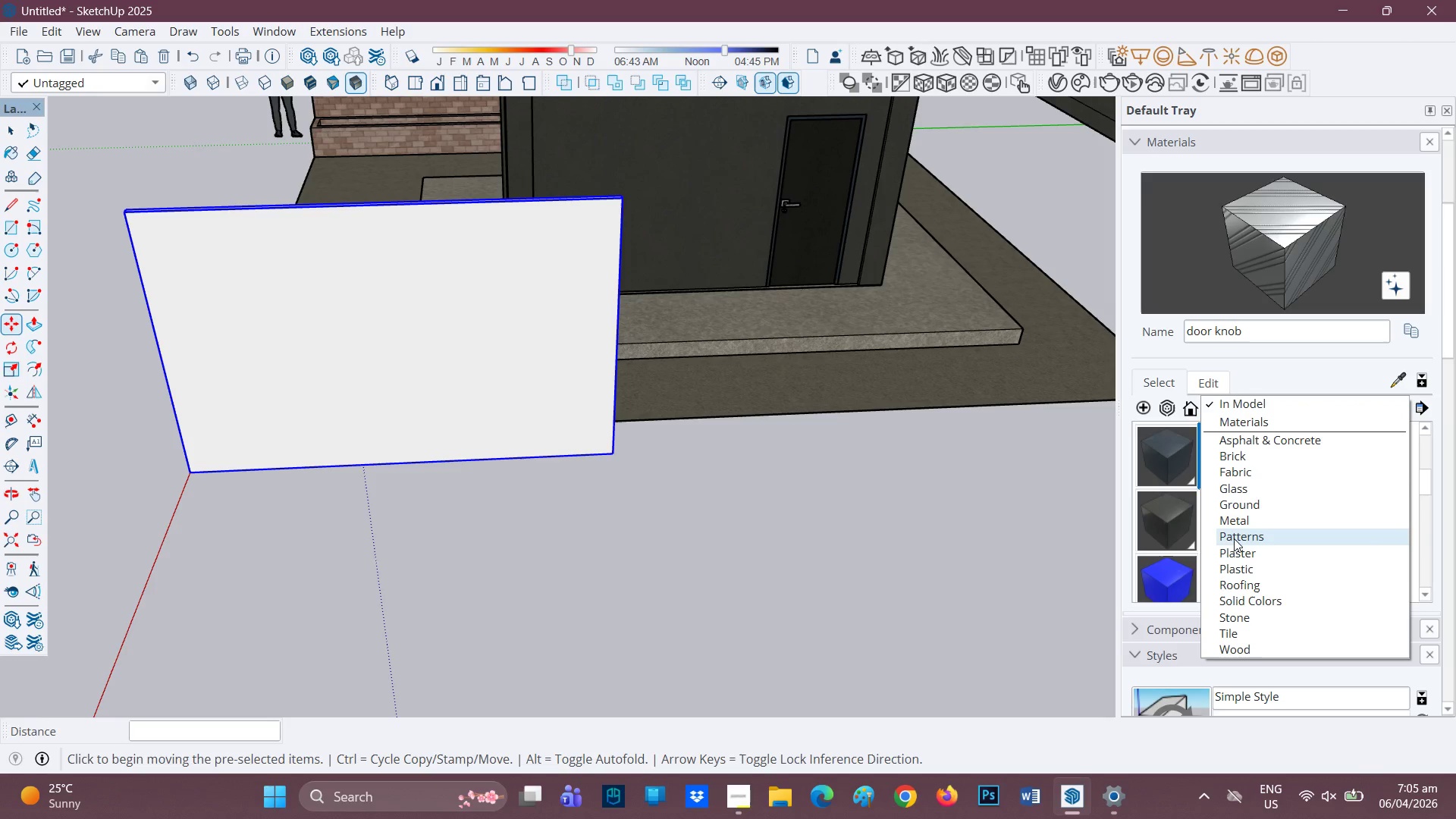 
left_click([1234, 538])
 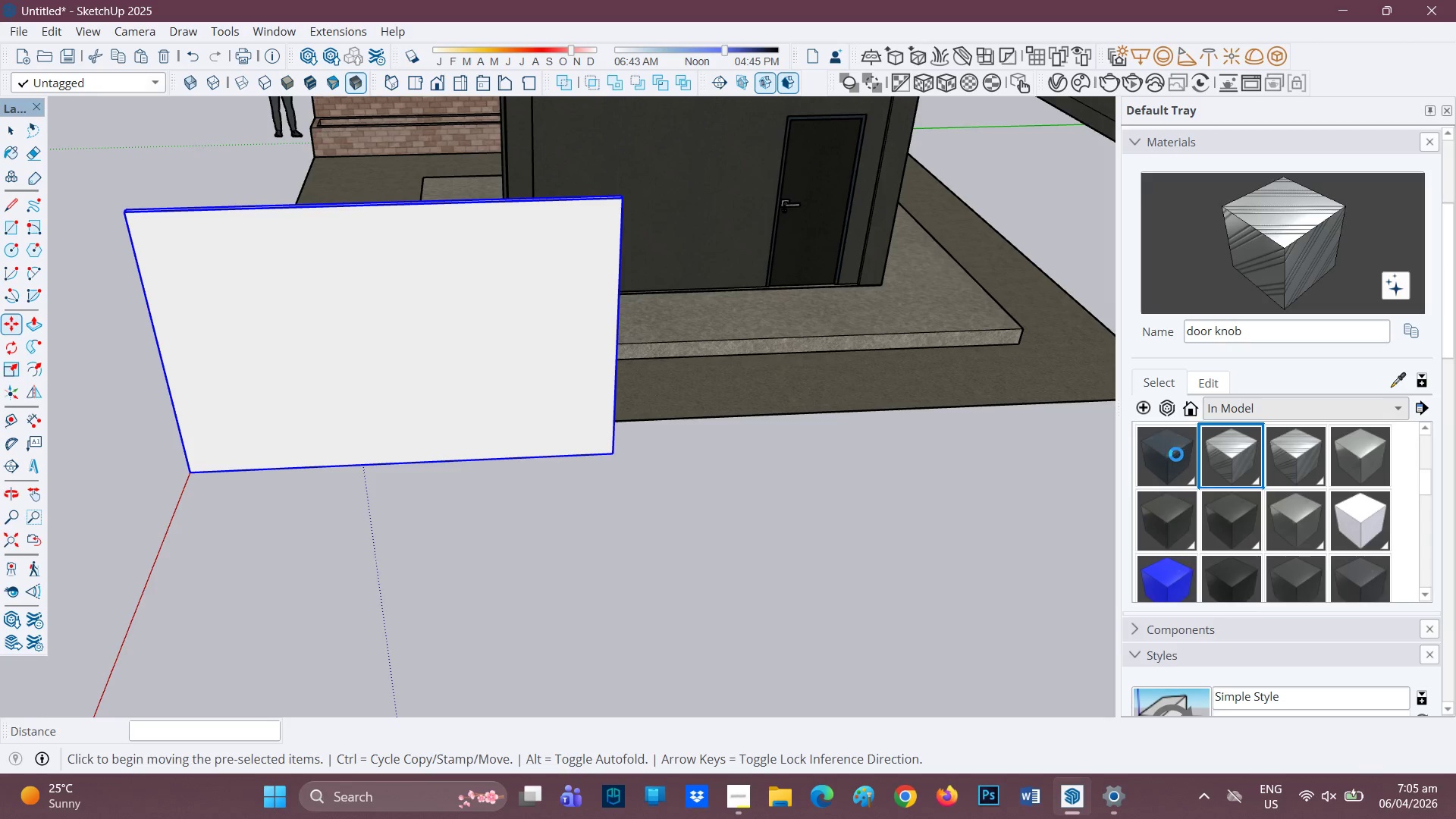 
mouse_move([1187, 466])
 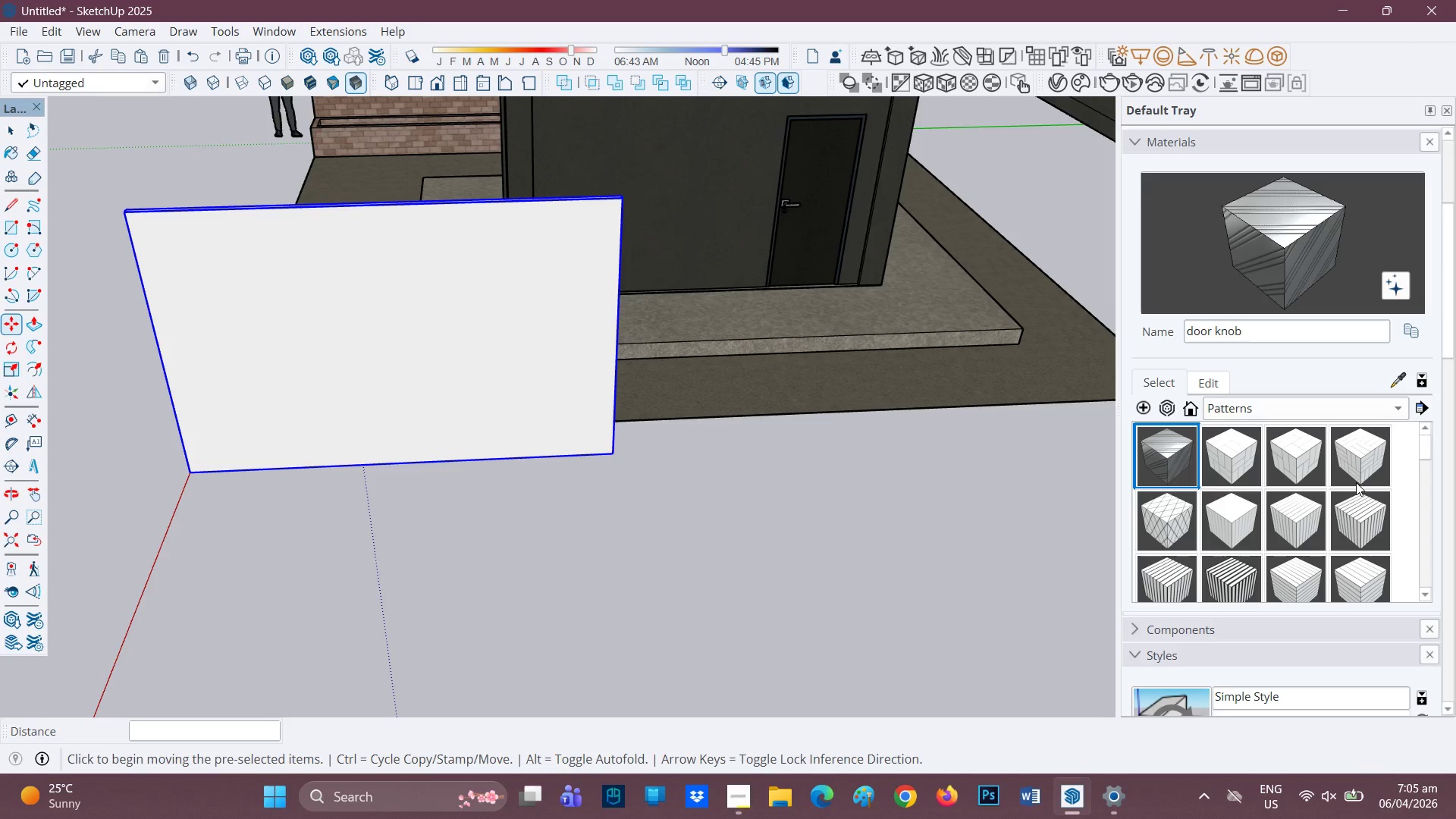 
left_click([1337, 528])
 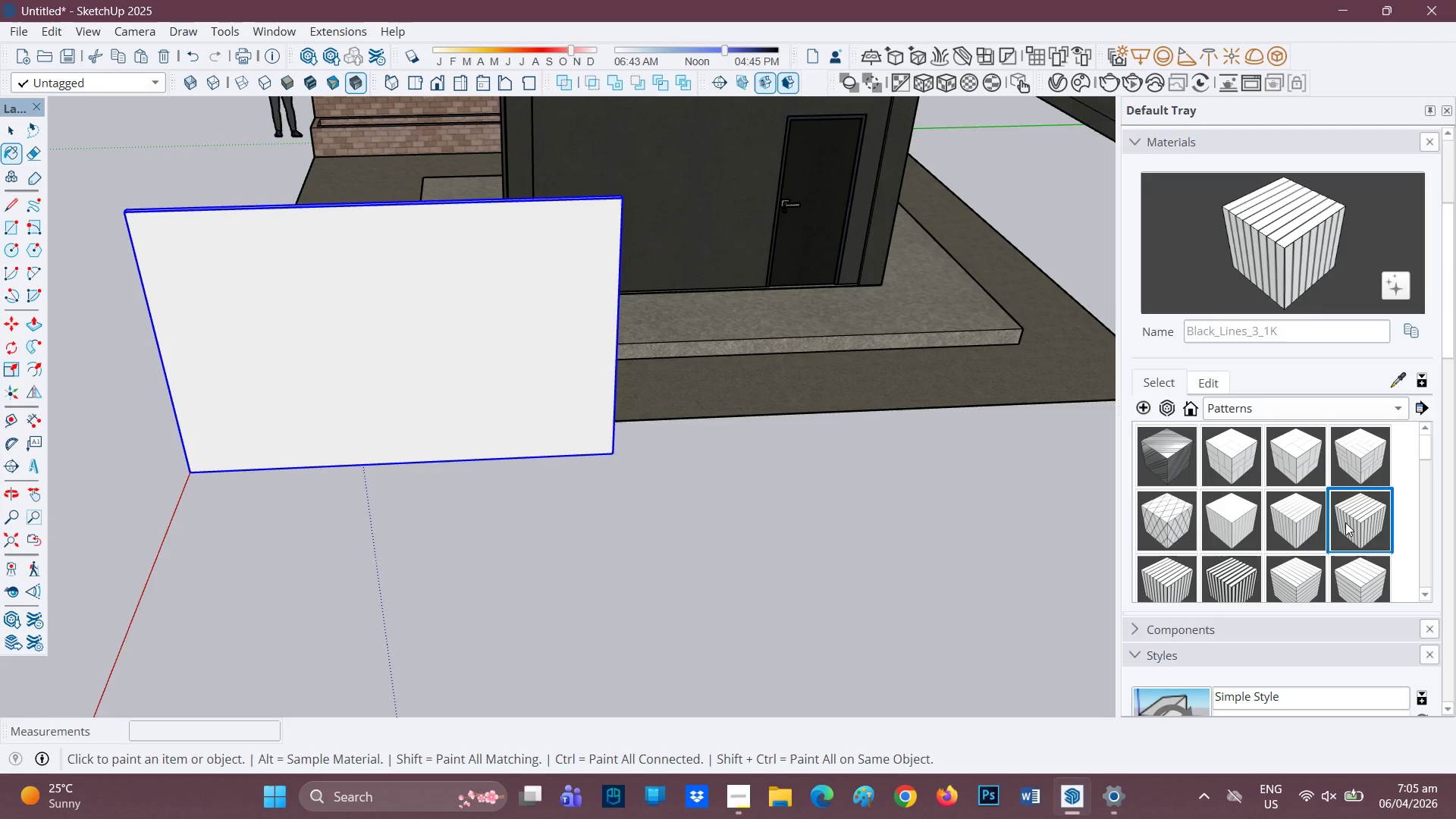 
scroll: coordinate [1281, 378], scroll_direction: up, amount: 1.0
 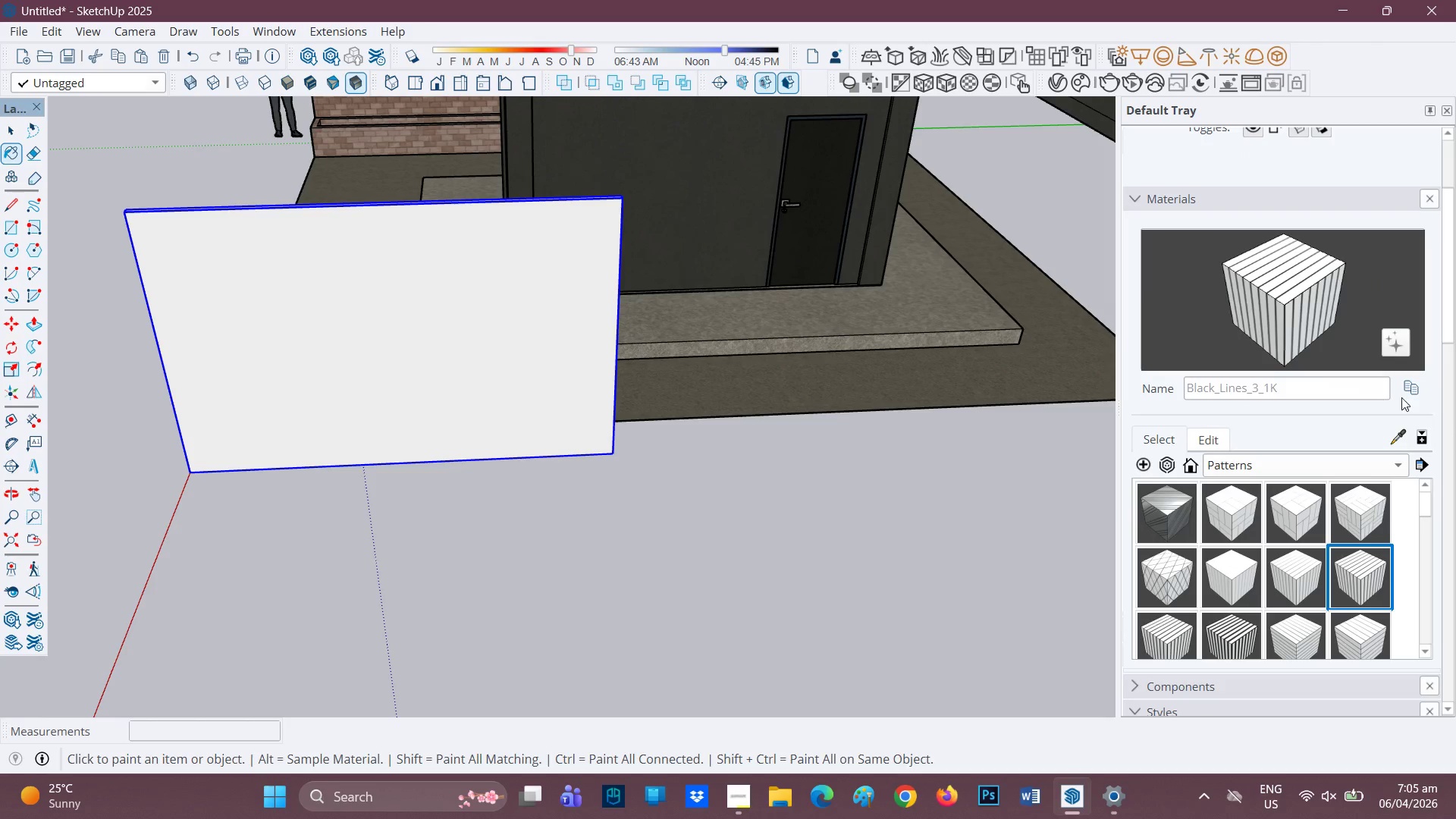 
left_click([1411, 393])
 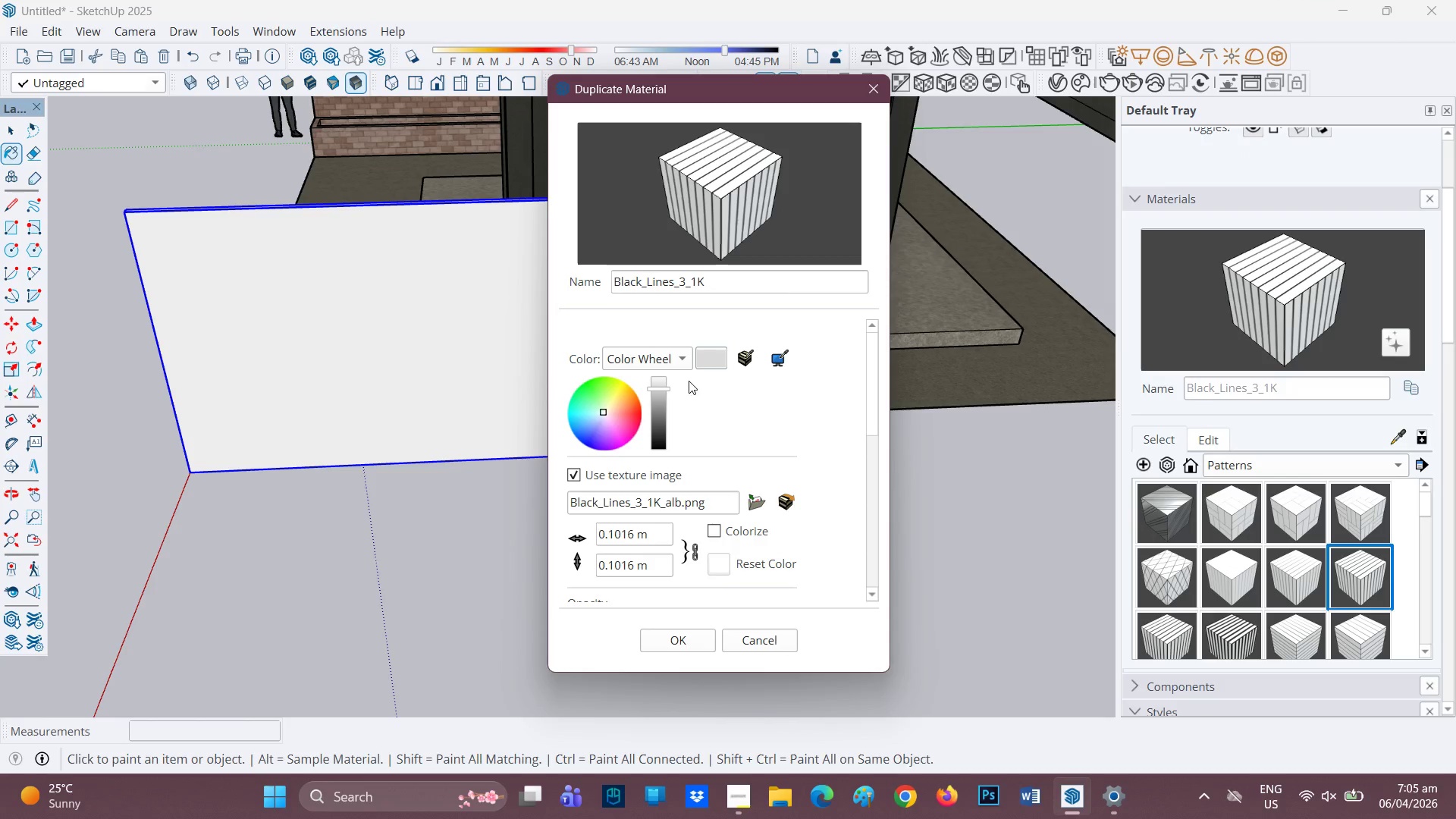 
scroll: coordinate [721, 479], scroll_direction: down, amount: 10.0
 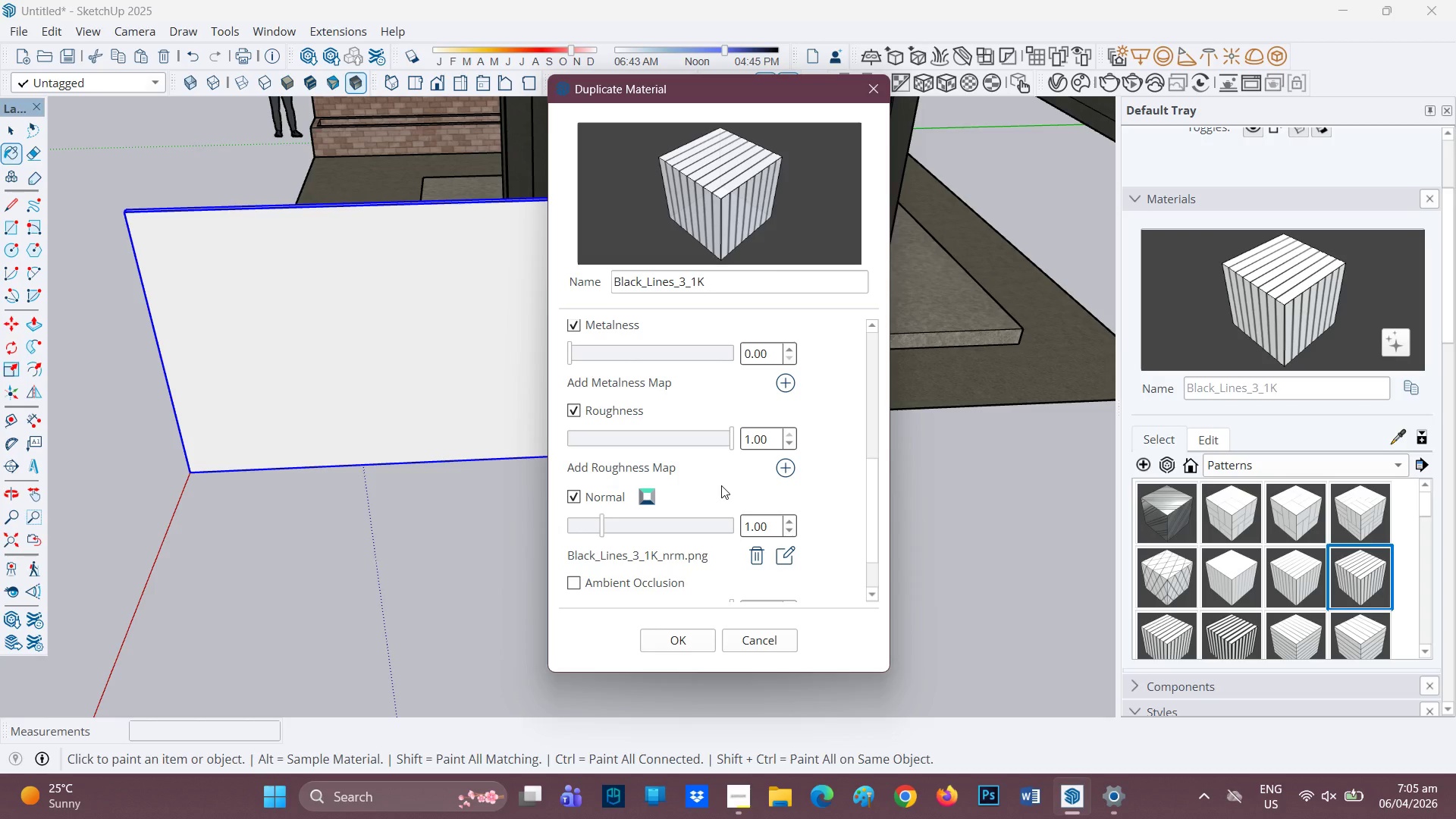 
scroll: coordinate [720, 491], scroll_direction: down, amount: 3.0
 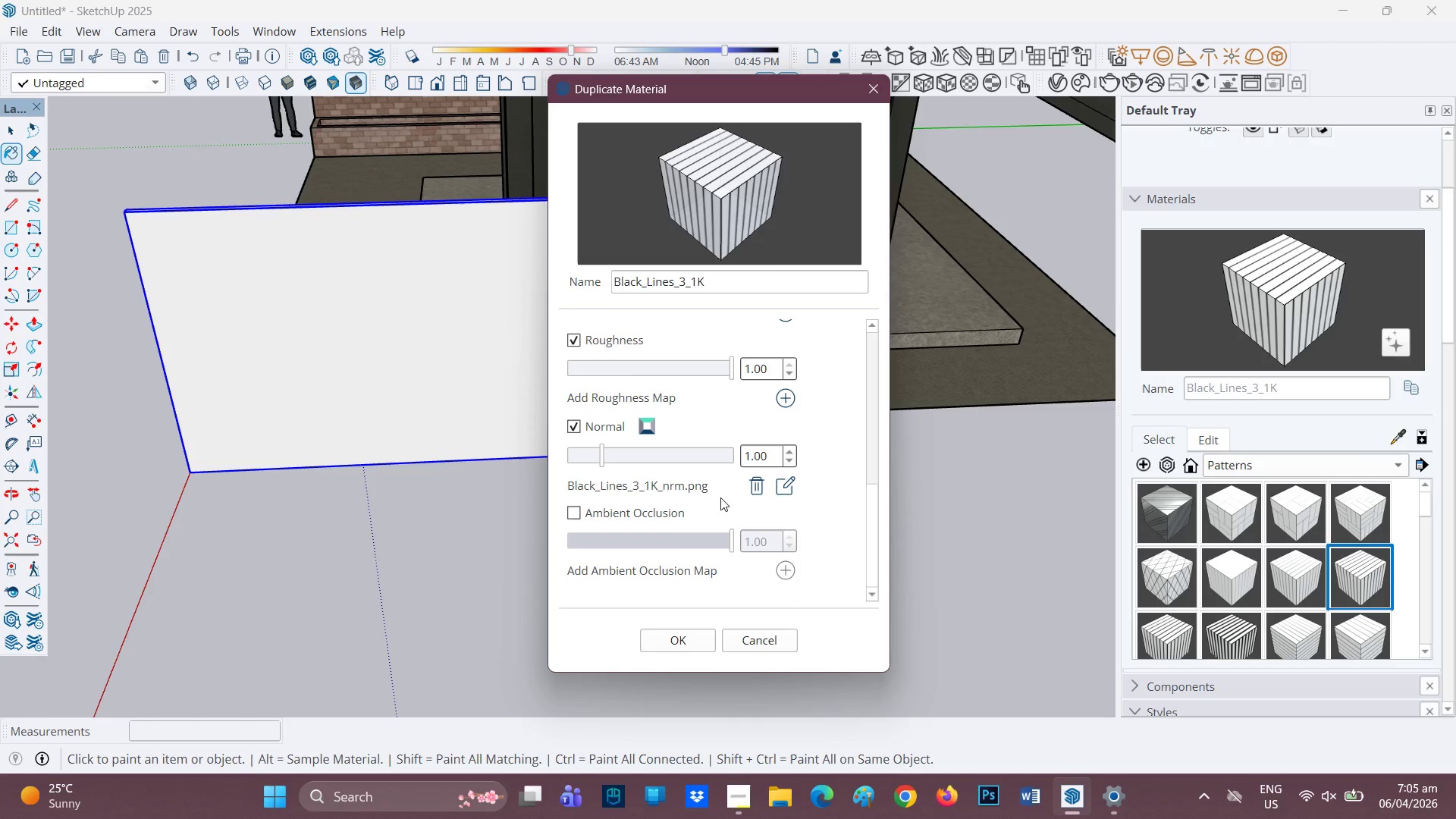 
scroll: coordinate [743, 449], scroll_direction: up, amount: 5.0
 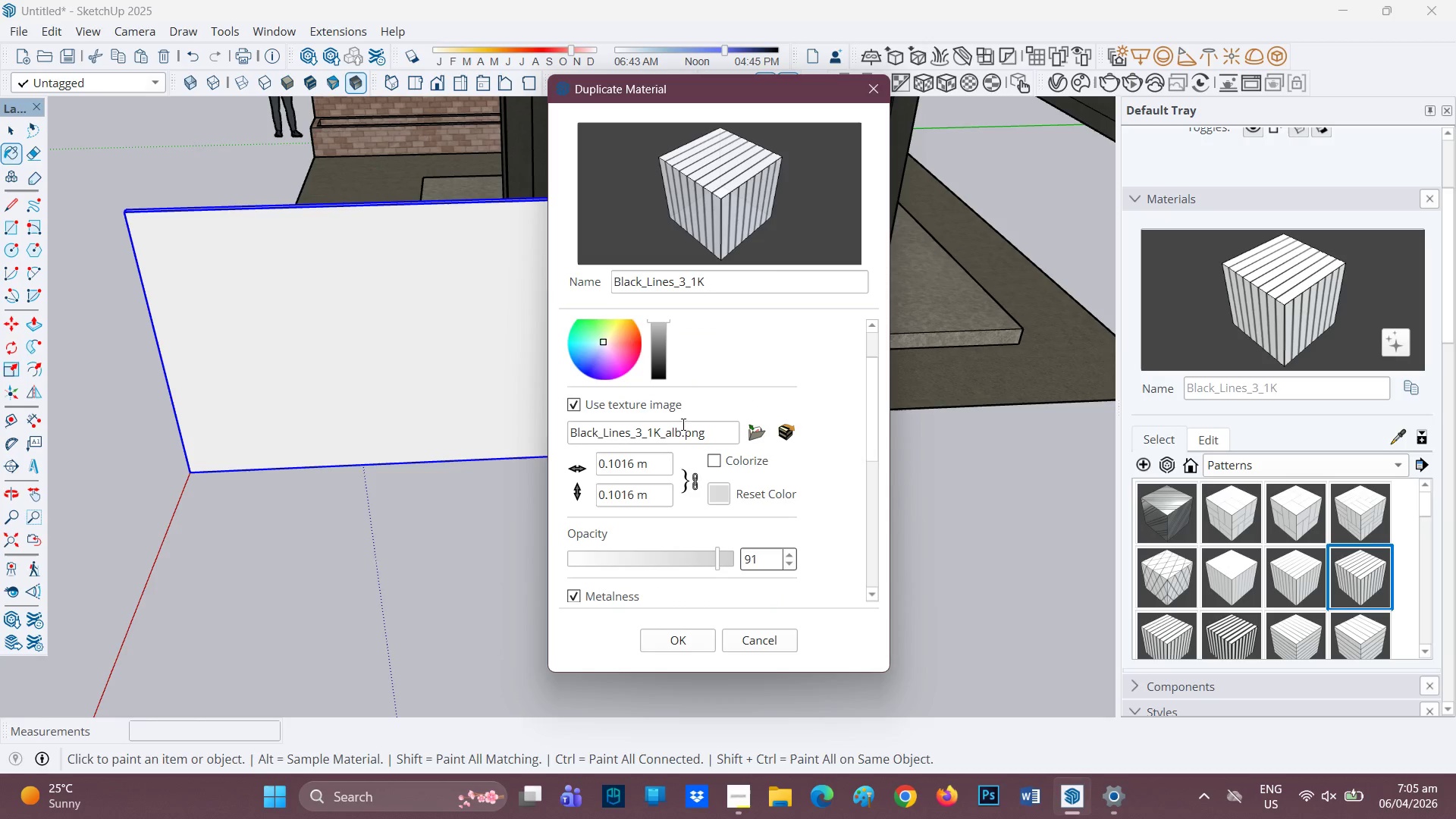 
left_click([711, 190])
 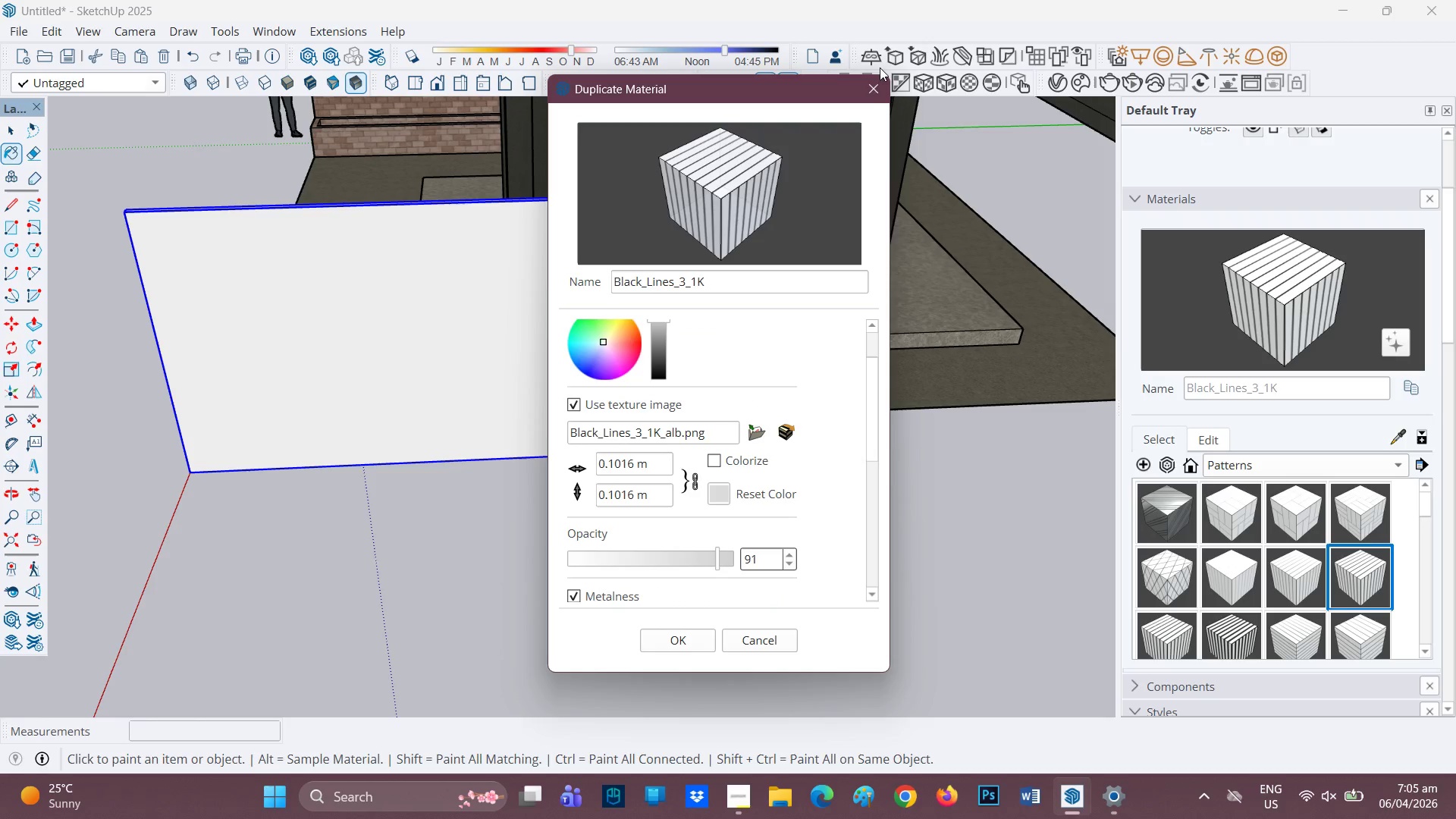 
left_click([873, 89])
 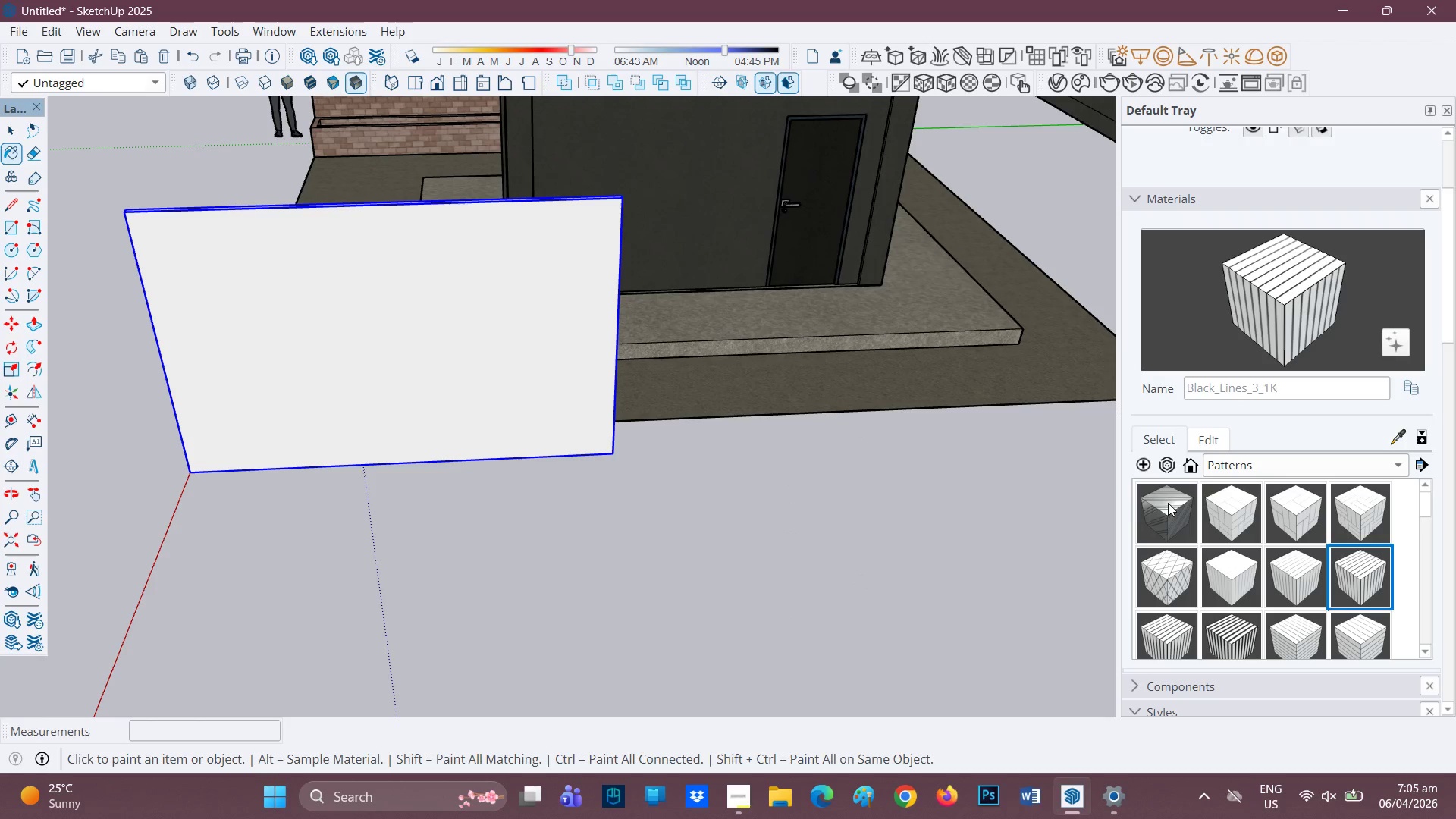 
scroll: coordinate [362, 374], scroll_direction: up, amount: 3.0
 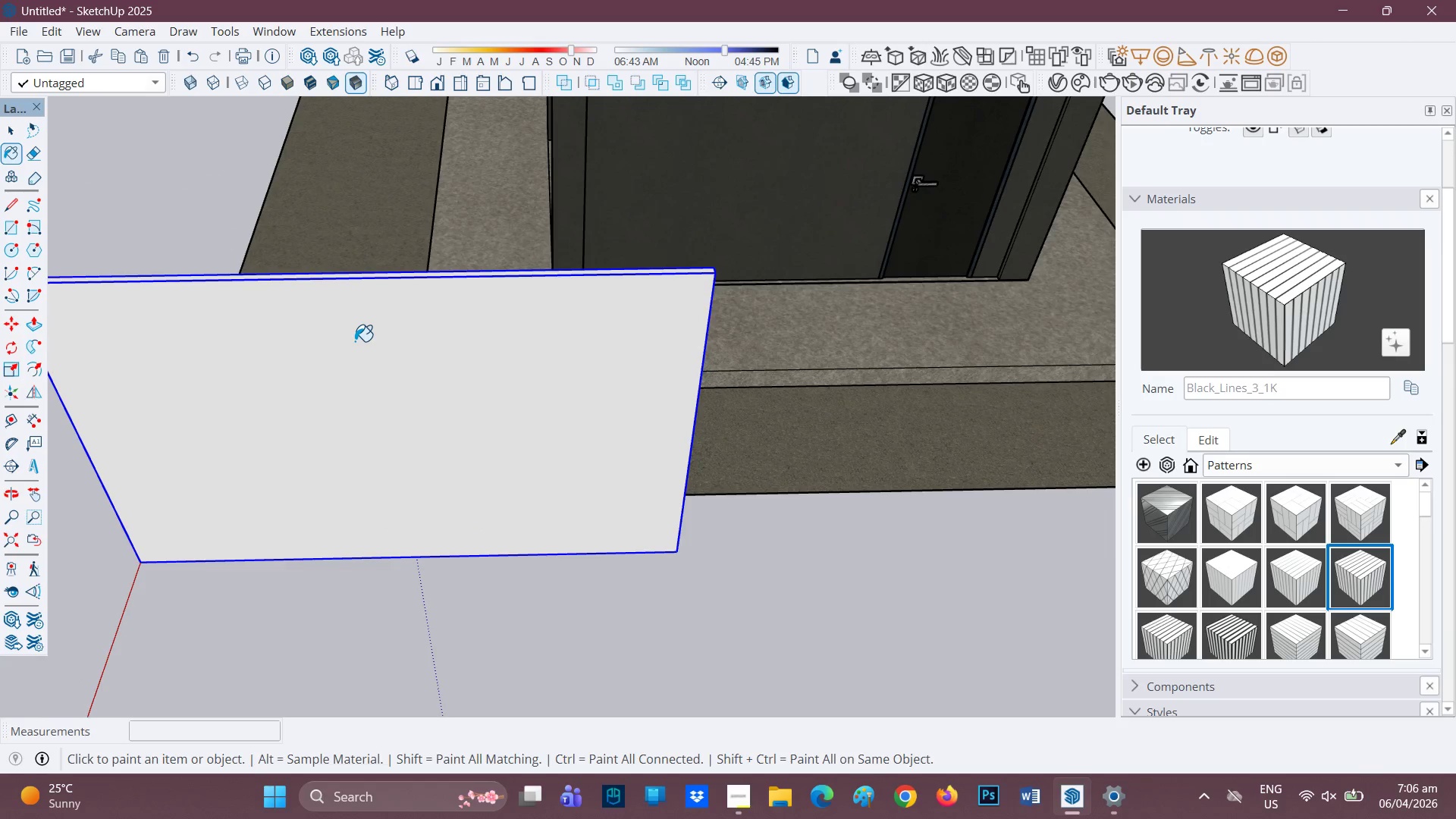 
key(H)
 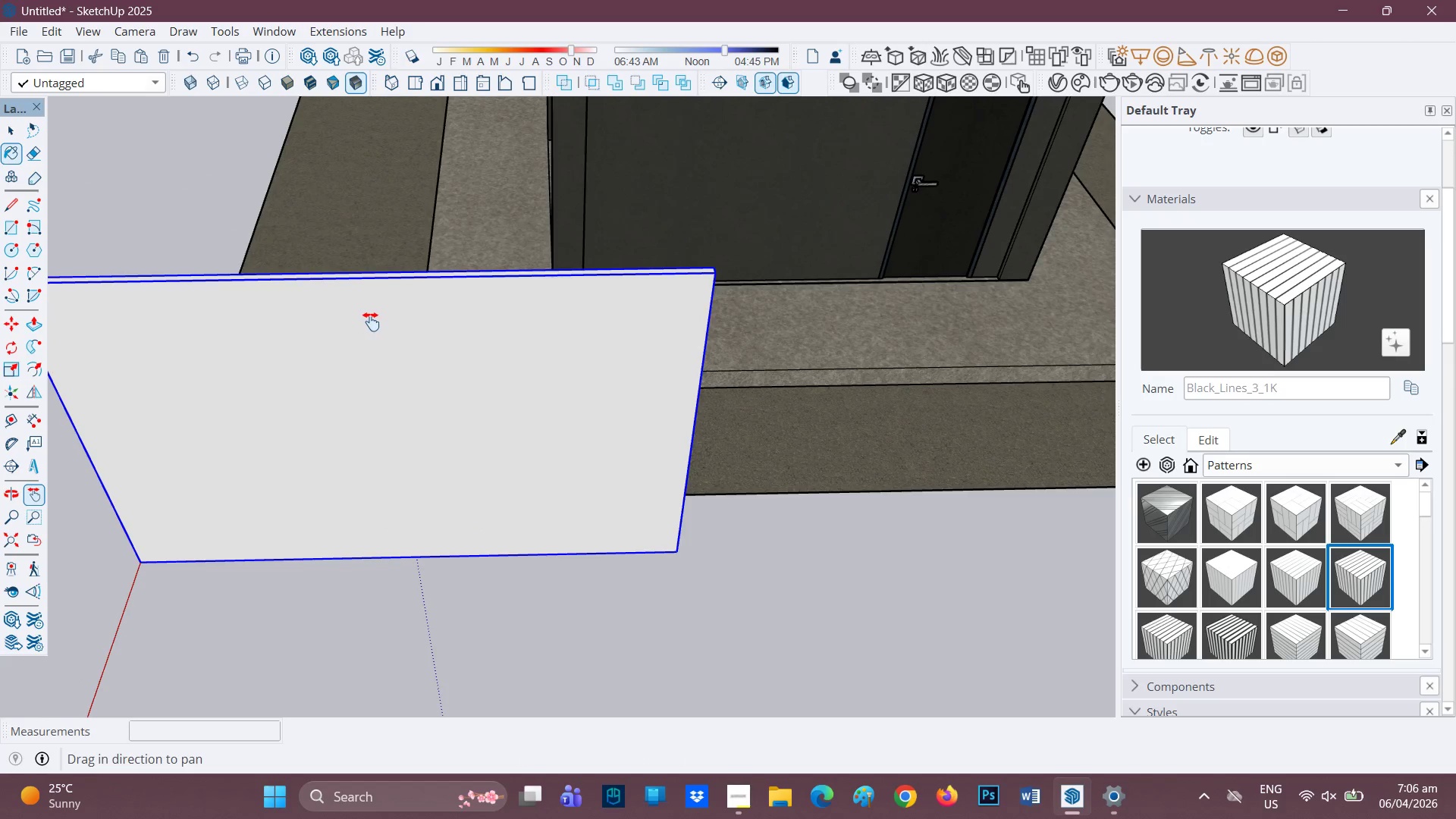 
left_click_drag(start_coordinate=[374, 322], to_coordinate=[655, 366])
 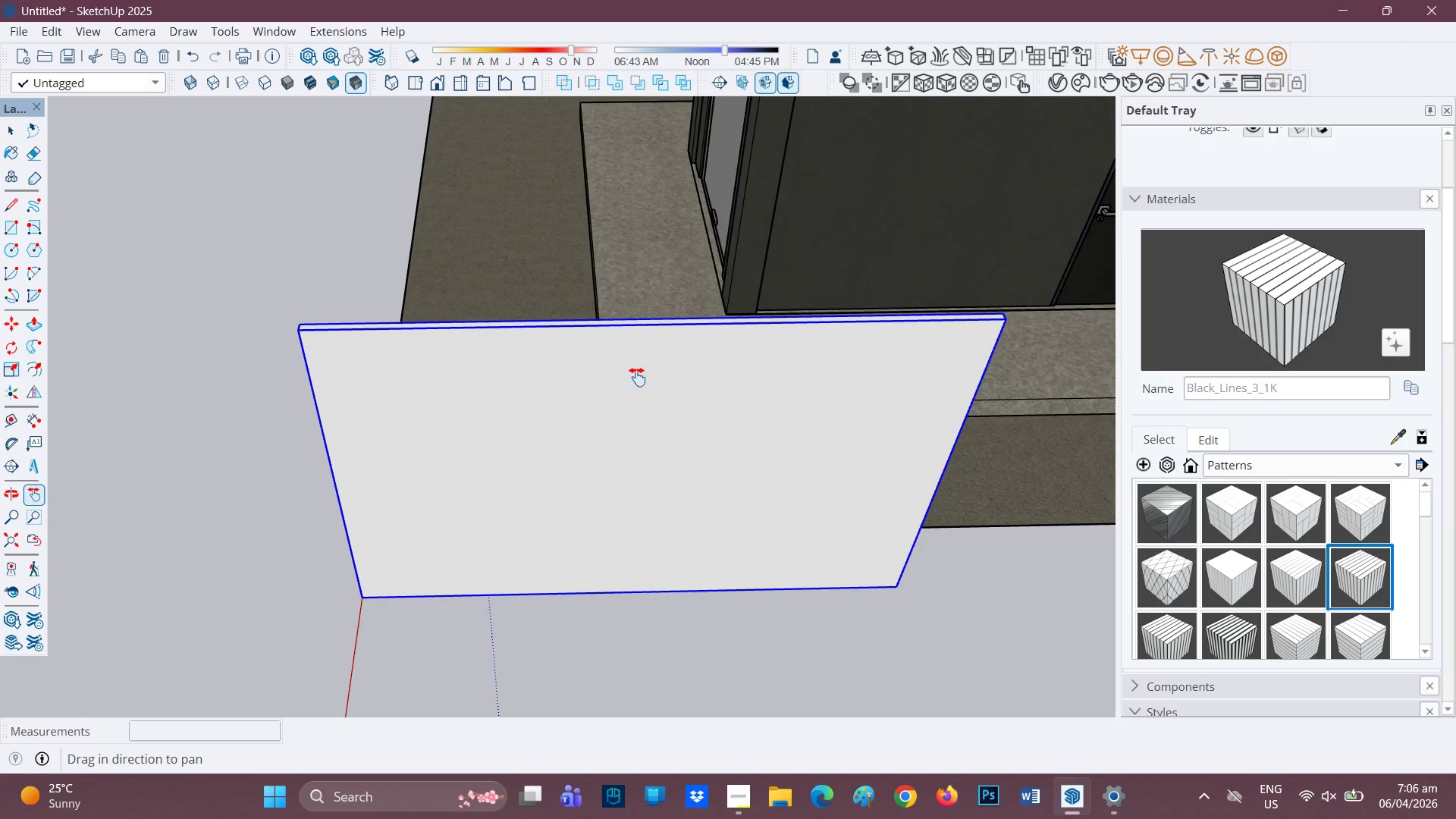 
scroll: coordinate [276, 347], scroll_direction: up, amount: 3.0
 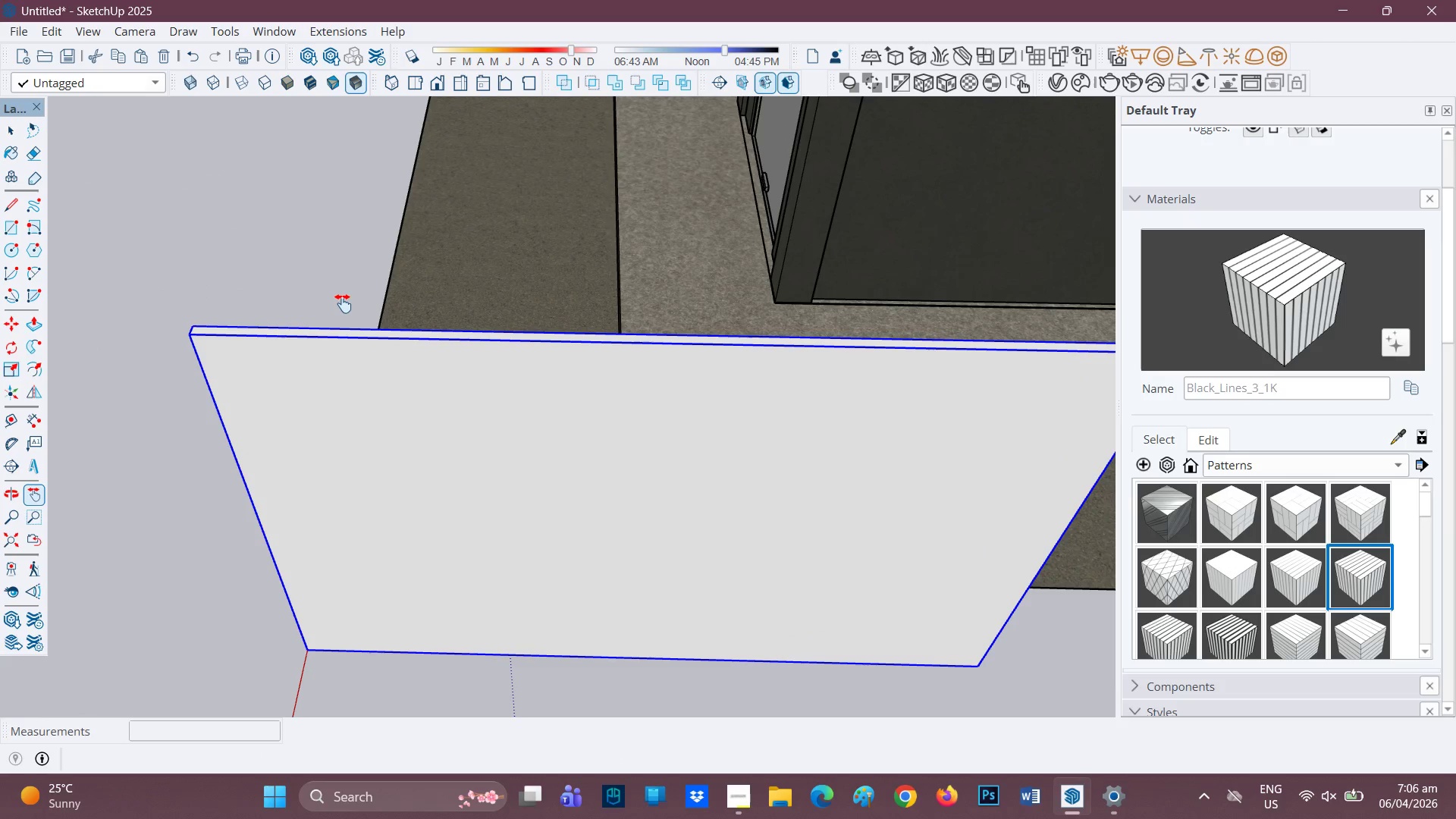 
scroll: coordinate [343, 303], scroll_direction: none, amount: 0.0
 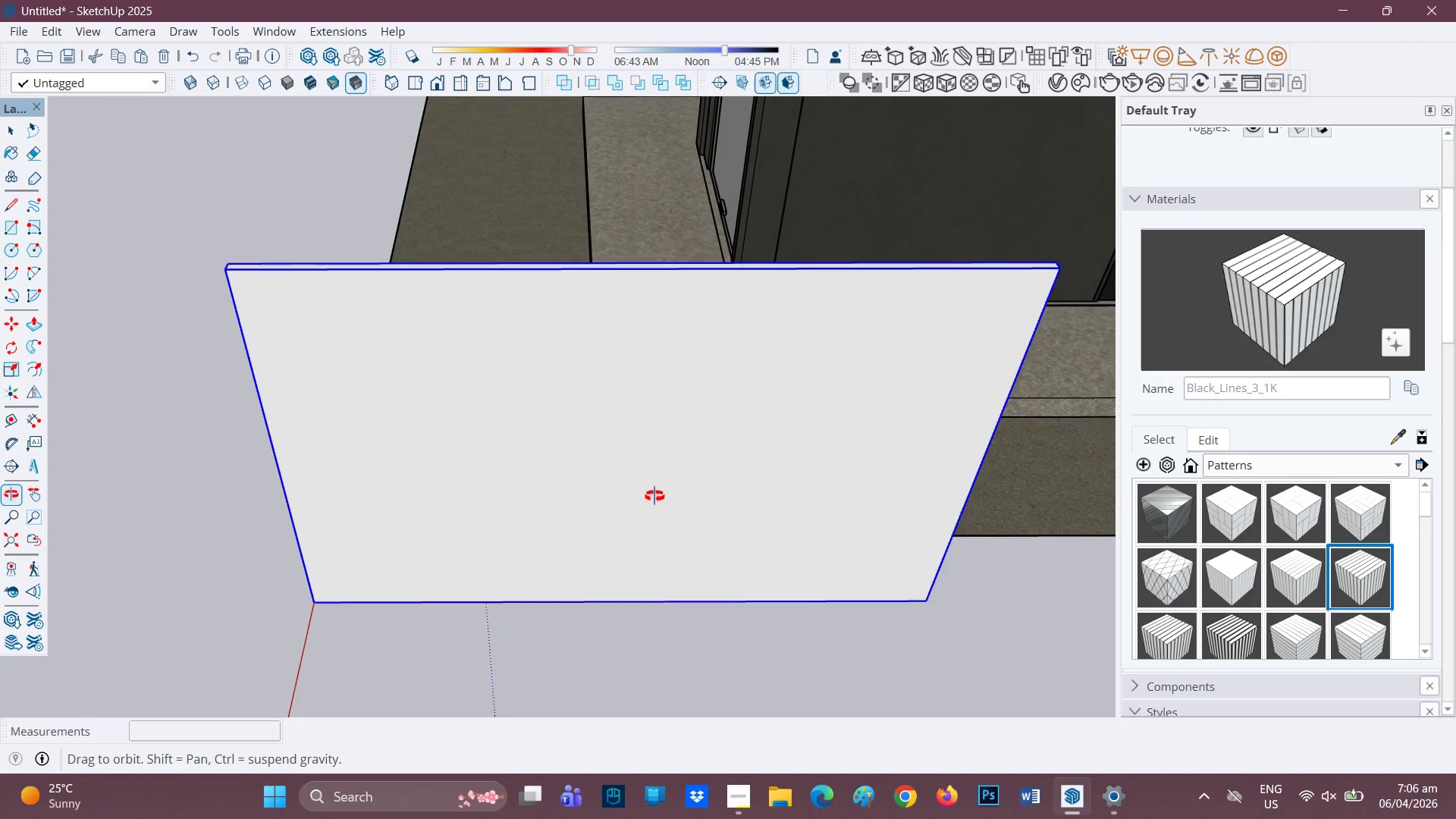 
key(L)
 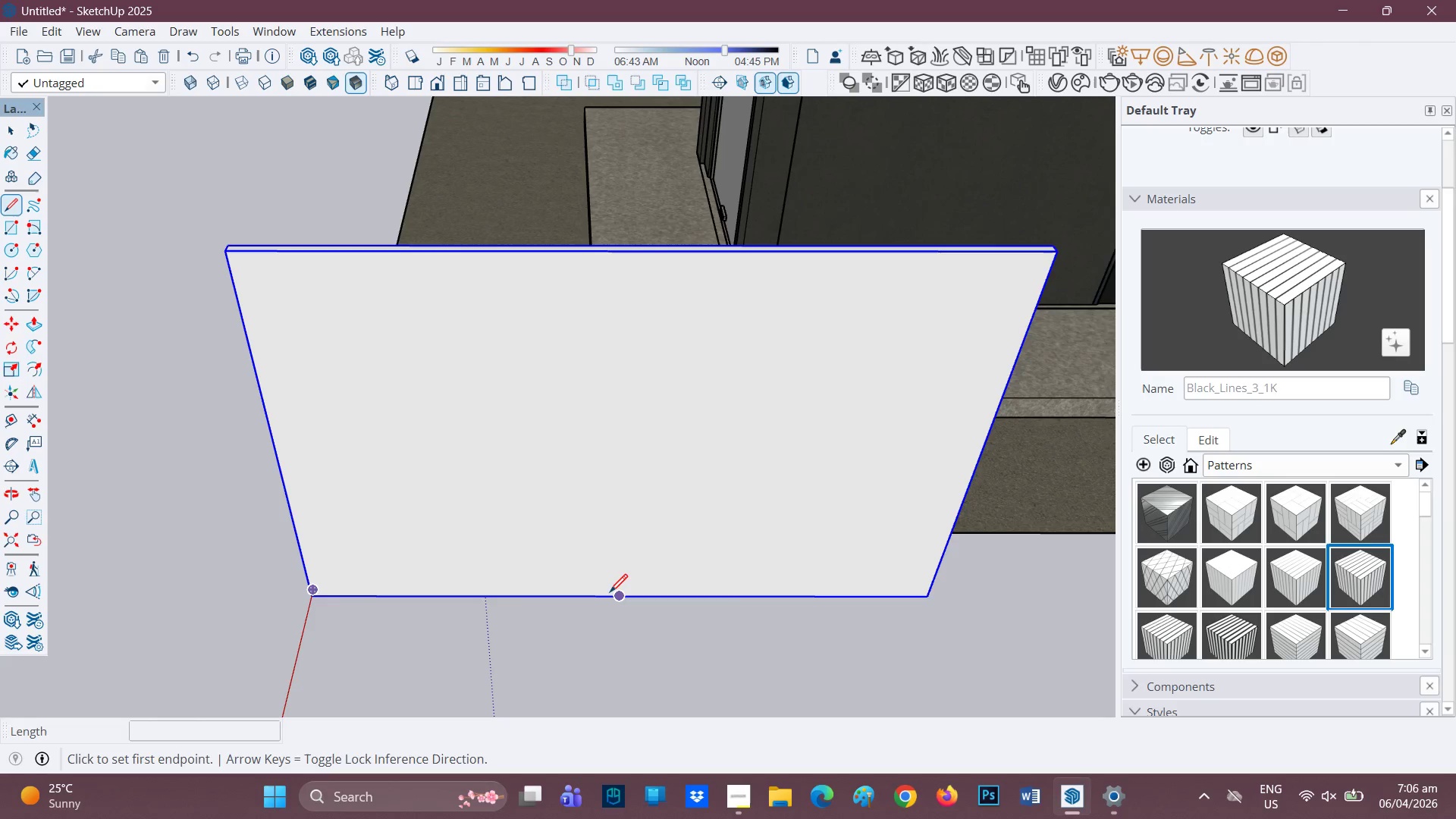 
left_click([610, 594])
 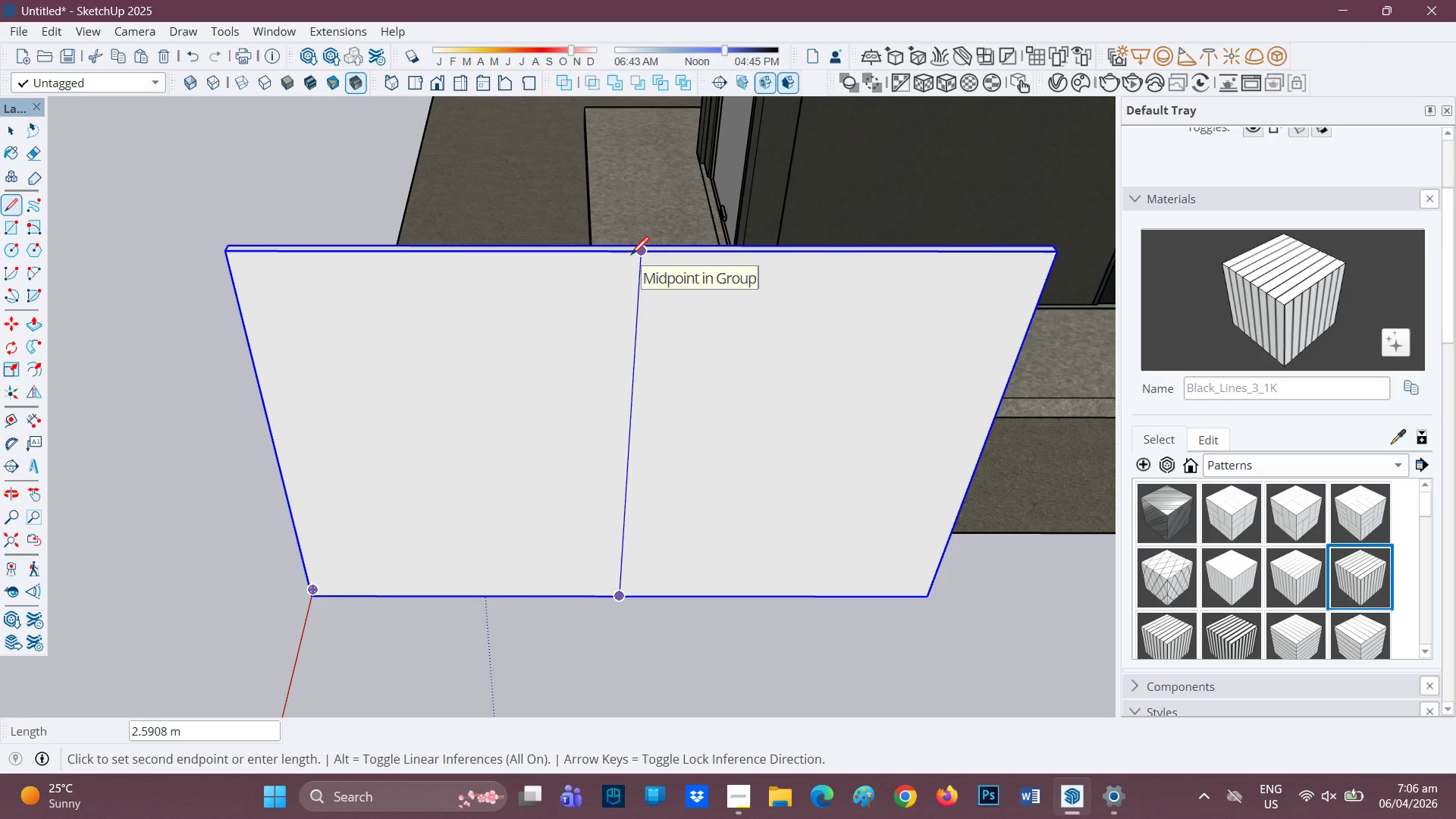 
wait(5.53)
 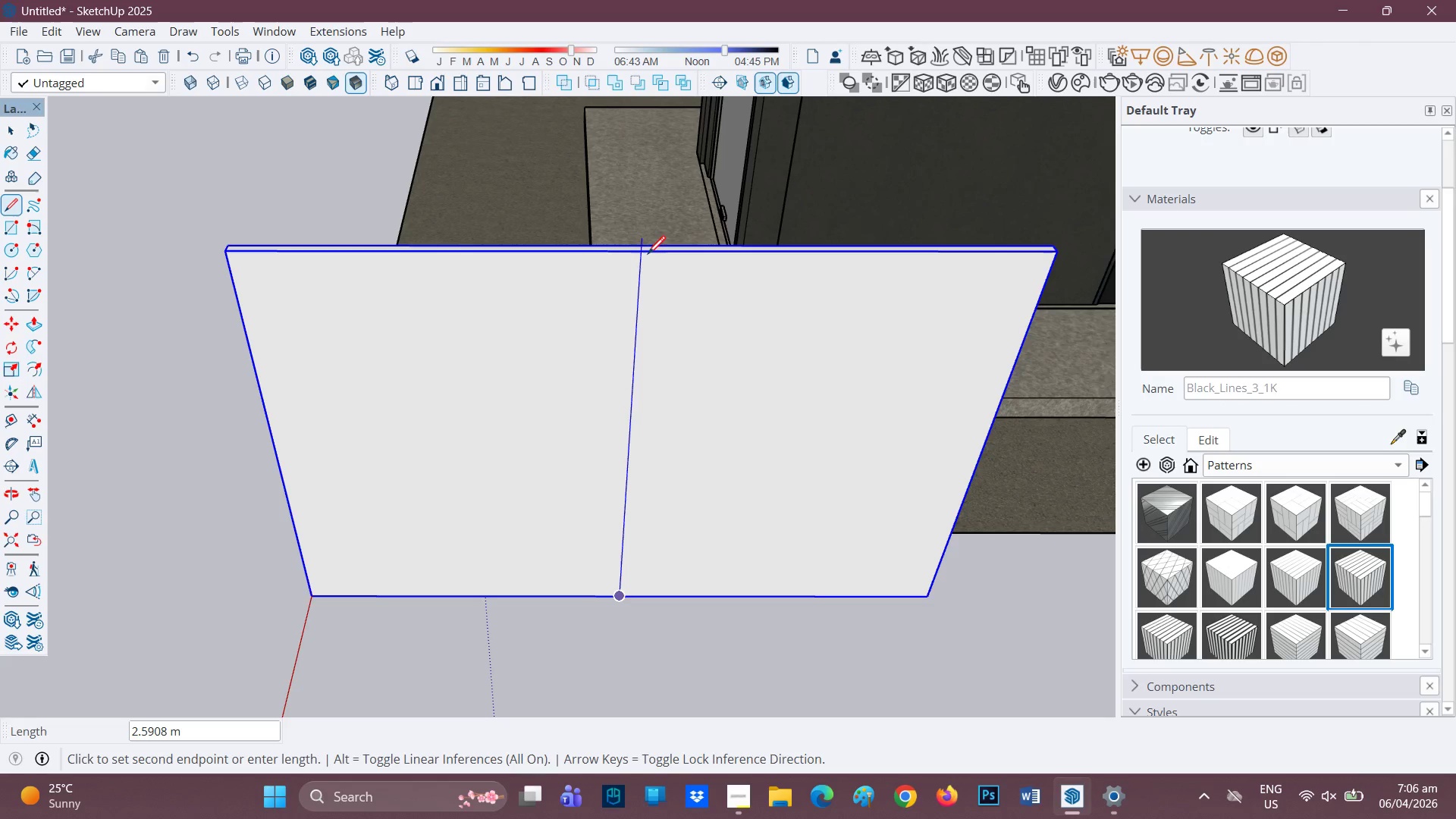 
left_click([644, 258])
 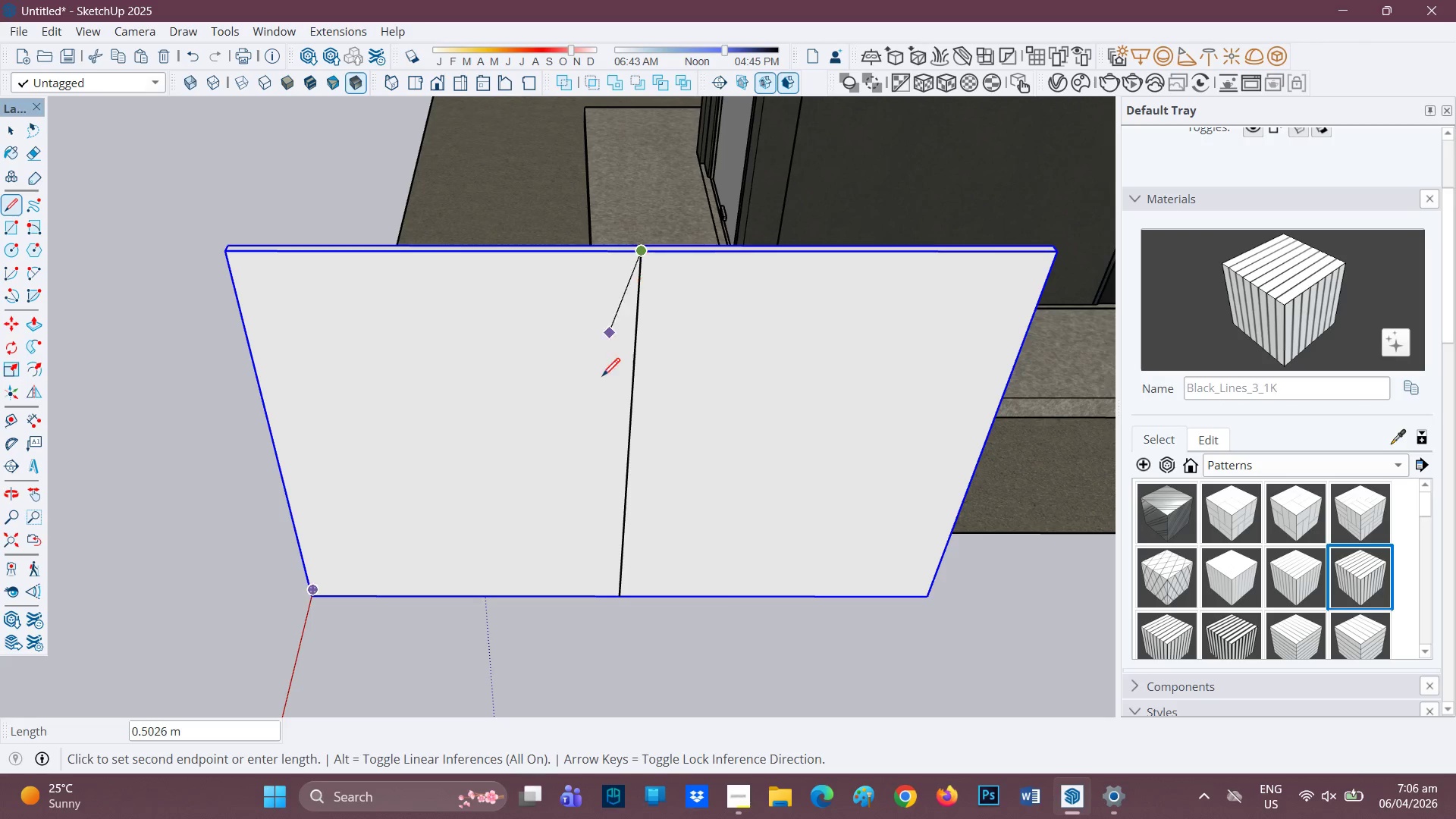 
scroll: coordinate [622, 379], scroll_direction: none, amount: 0.0
 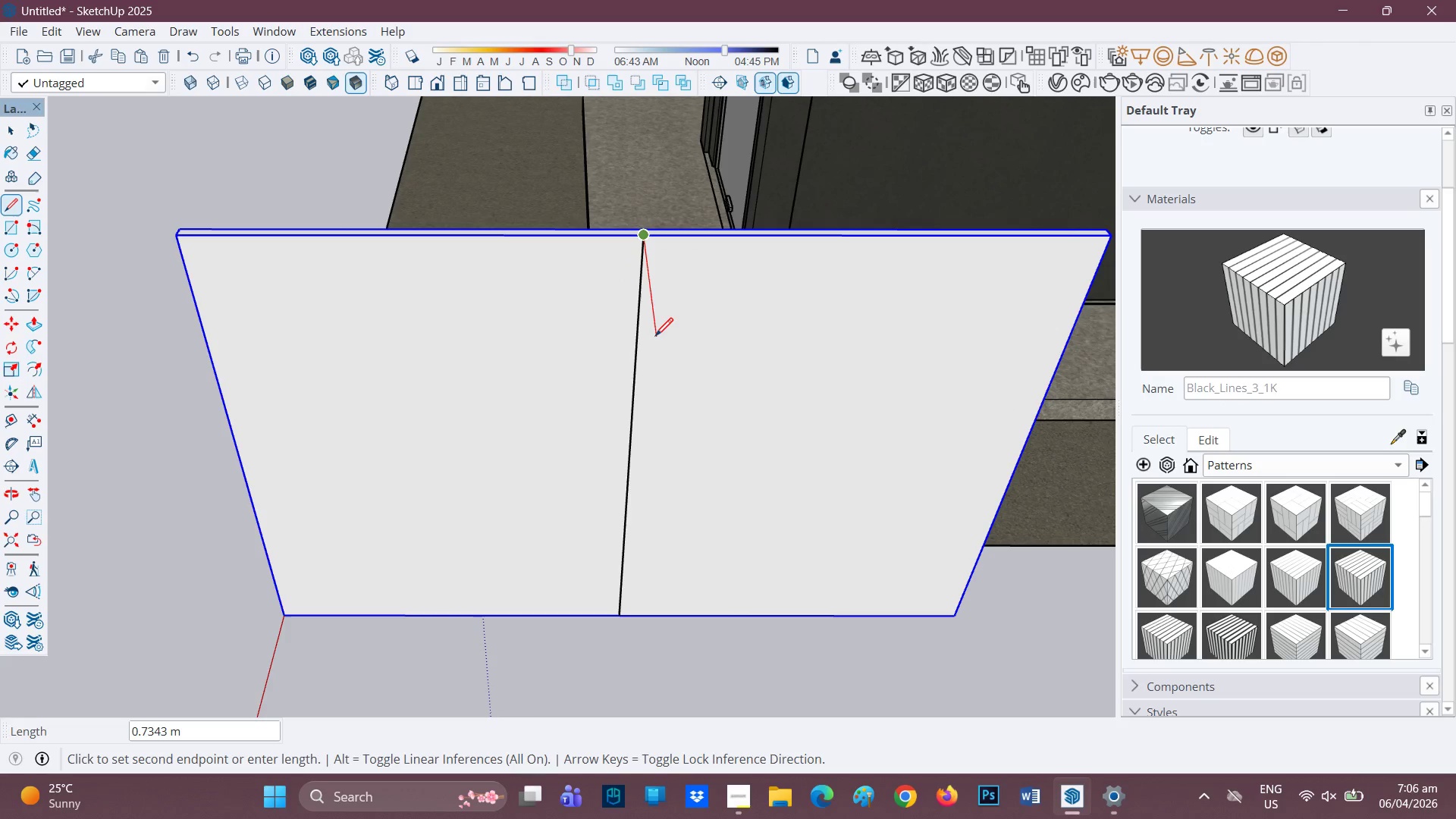 
key(Control+Z)
 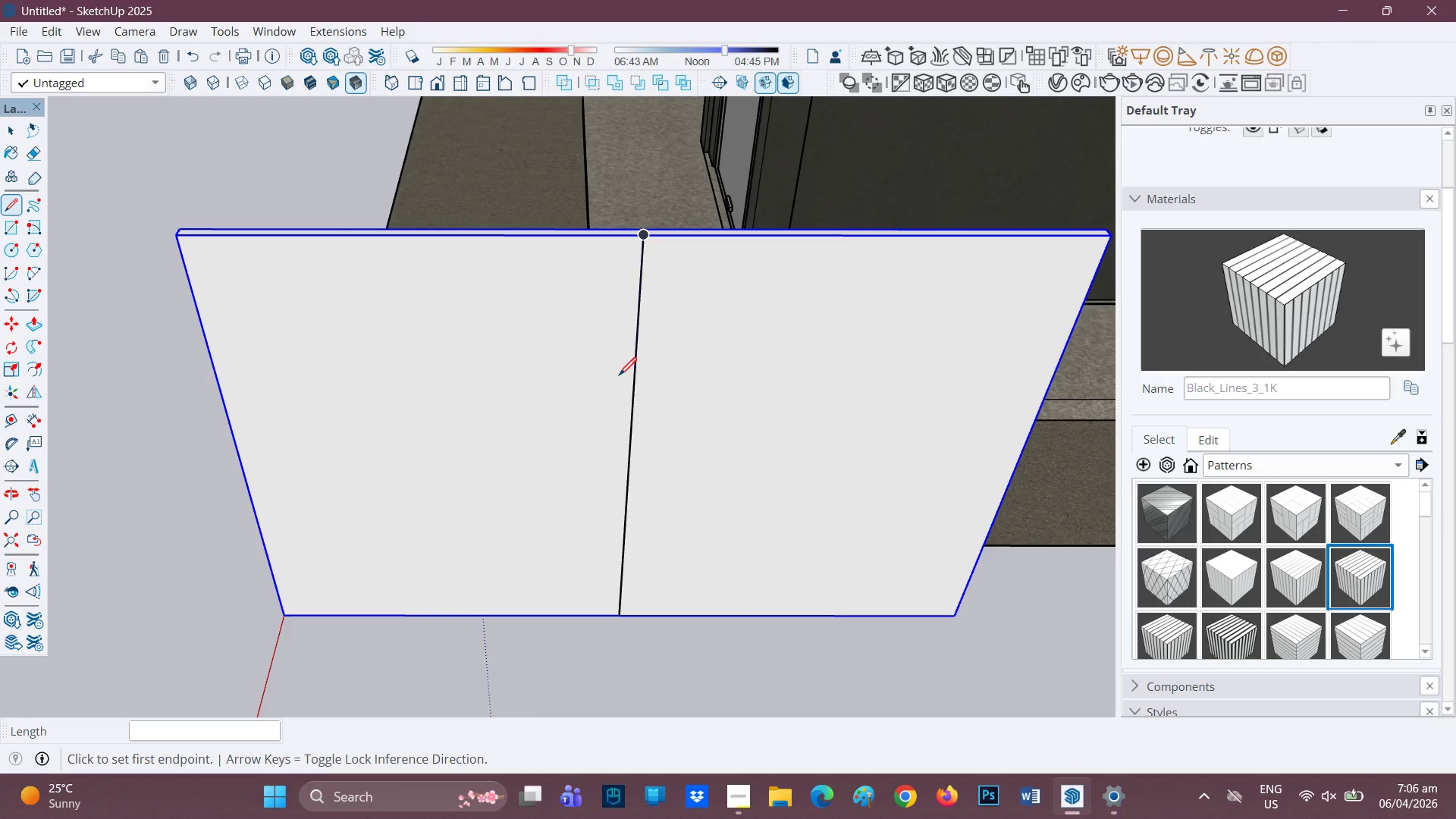 
key(Control+Z)
 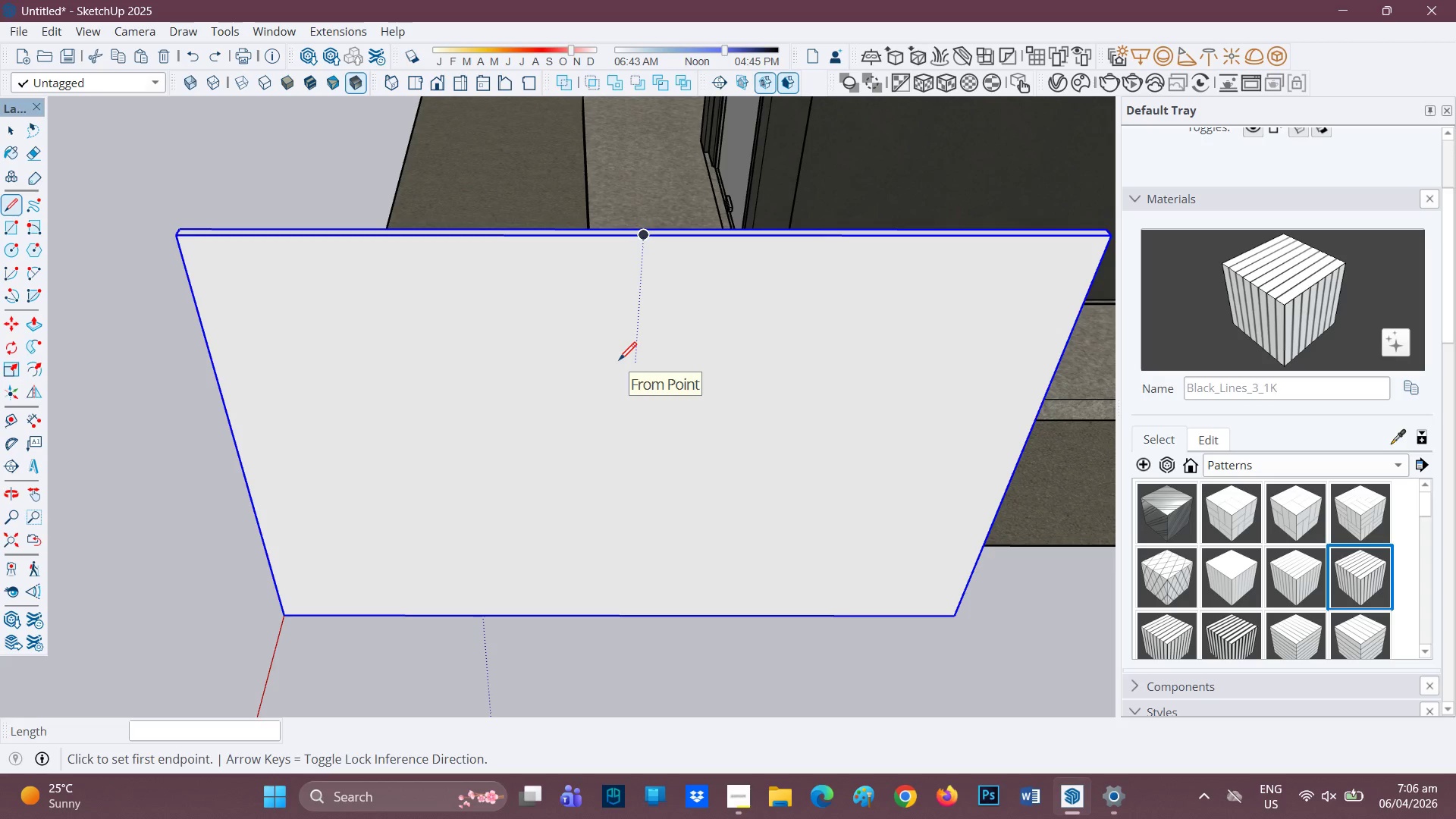 
key(Space)
 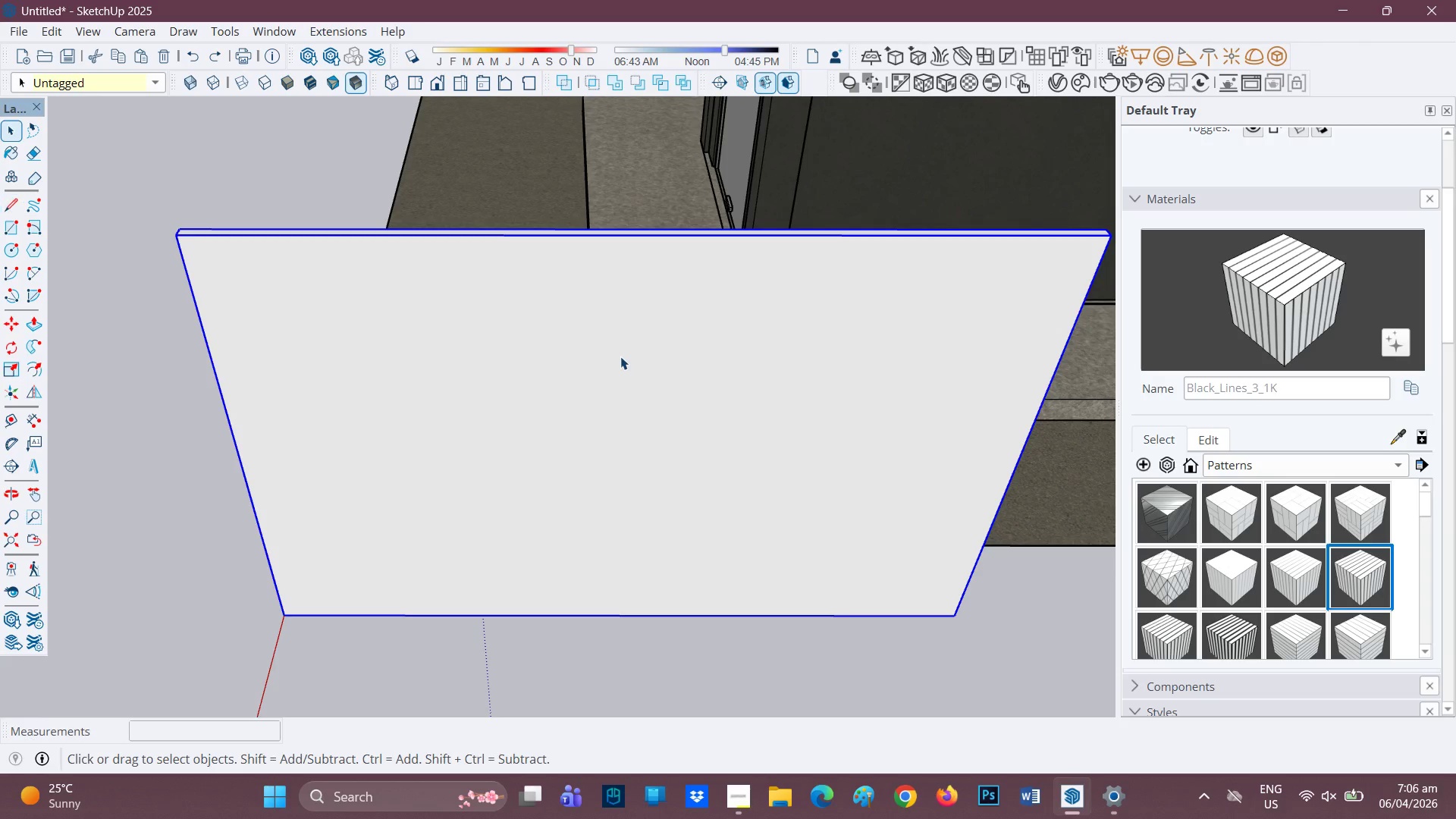 
left_click([625, 349])
 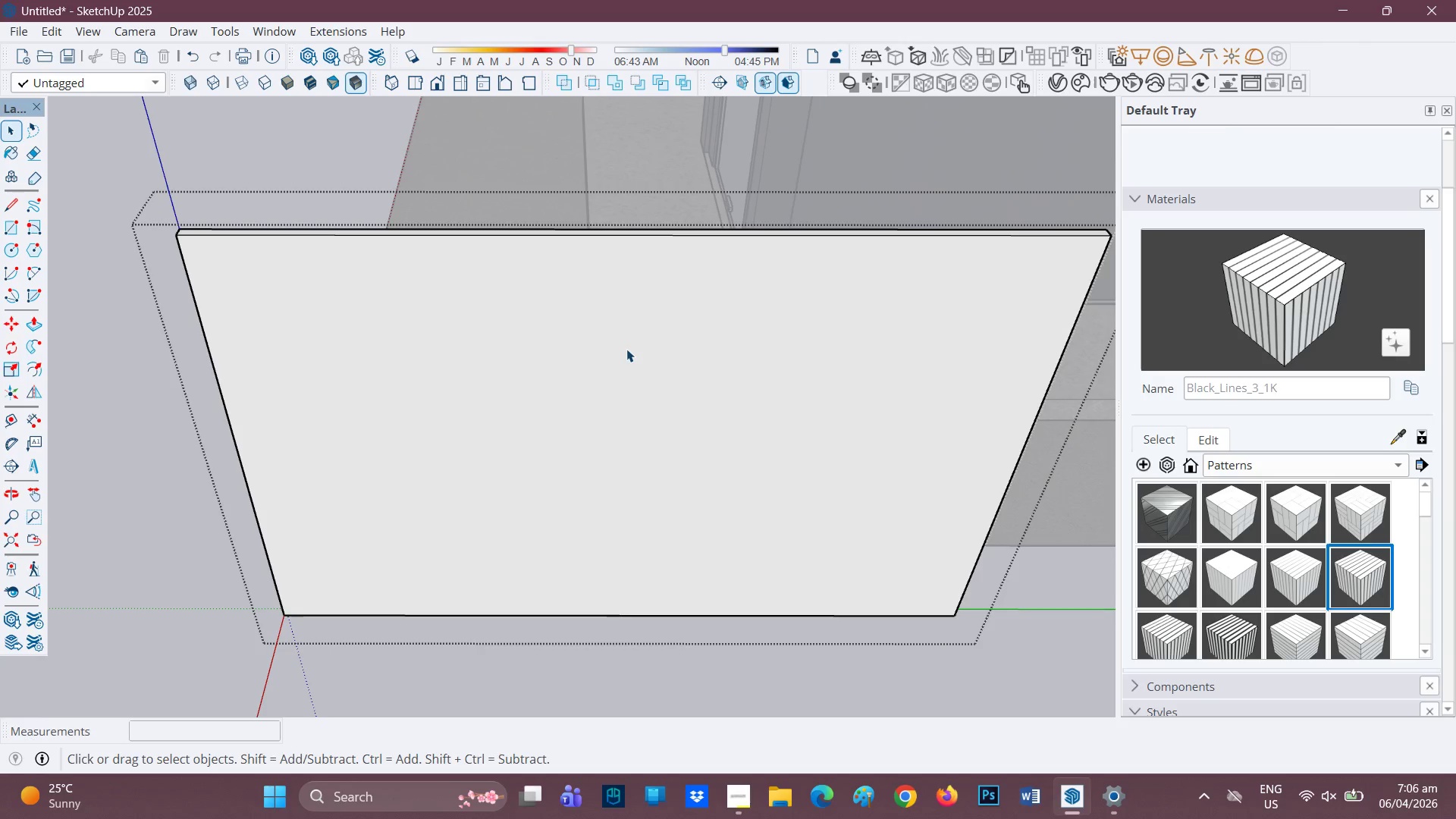 
scroll: coordinate [626, 352], scroll_direction: up, amount: 1.0
 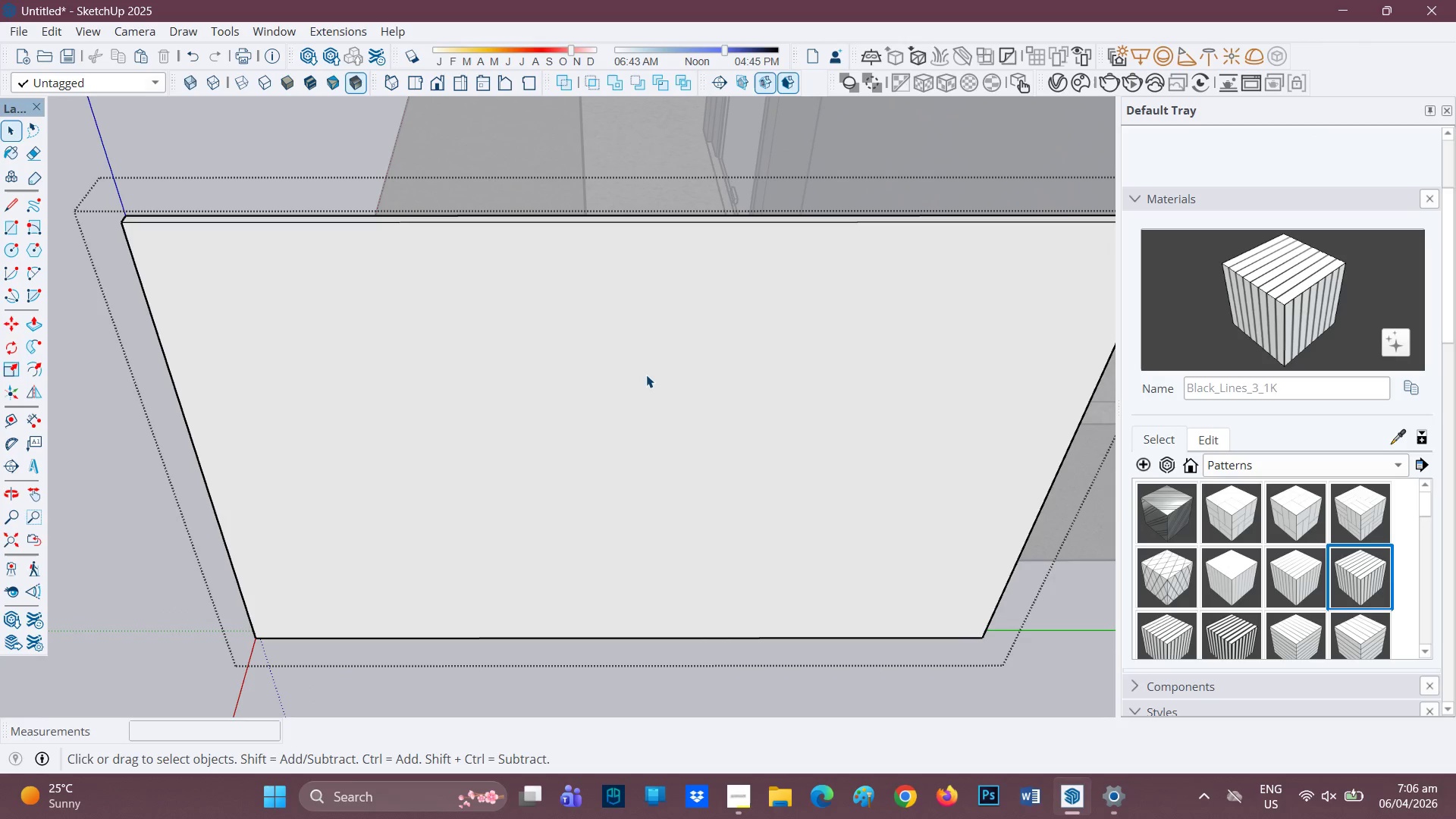 
key(L)
 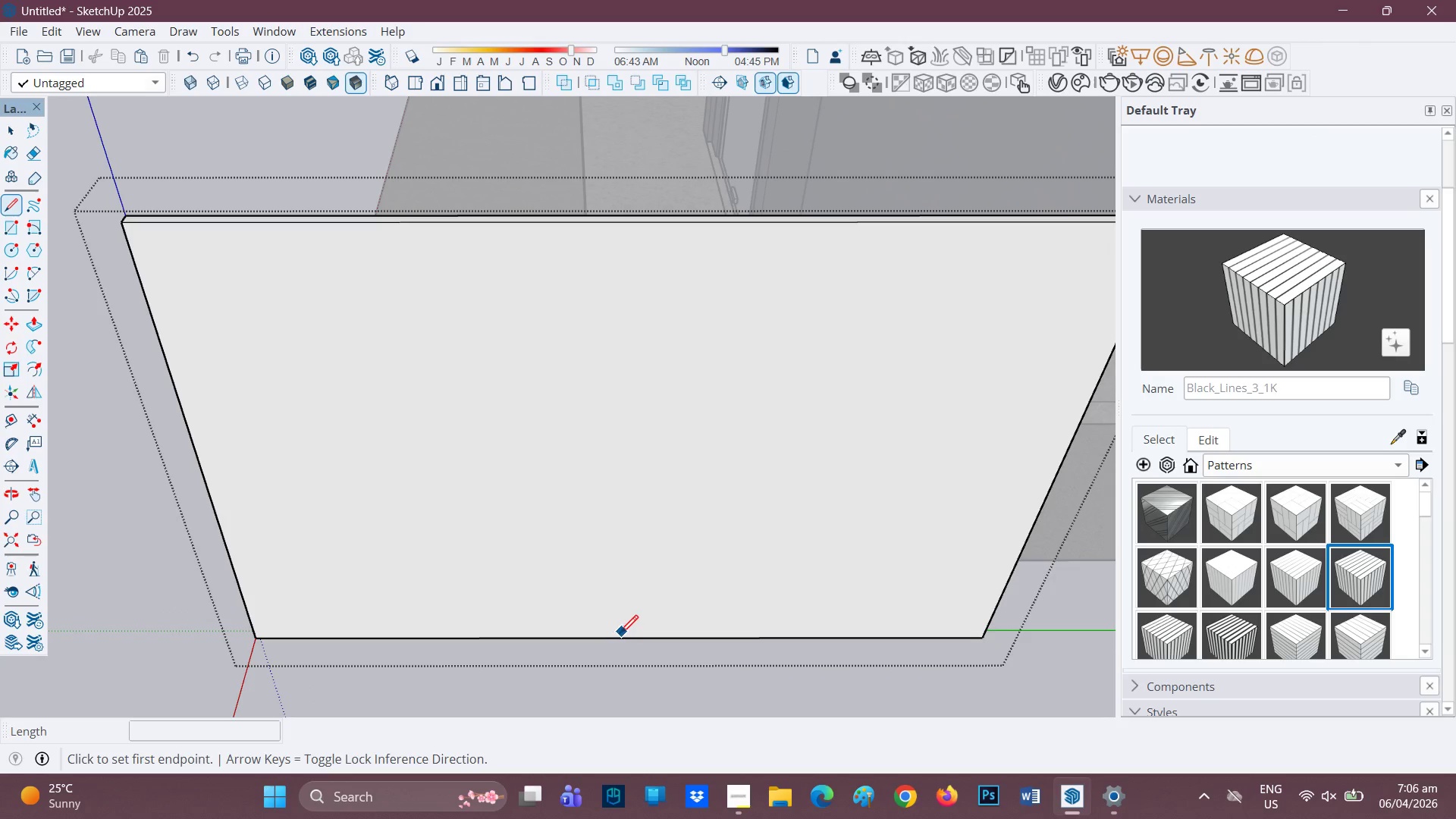 
left_click_drag(start_coordinate=[618, 640], to_coordinate=[624, 632])
 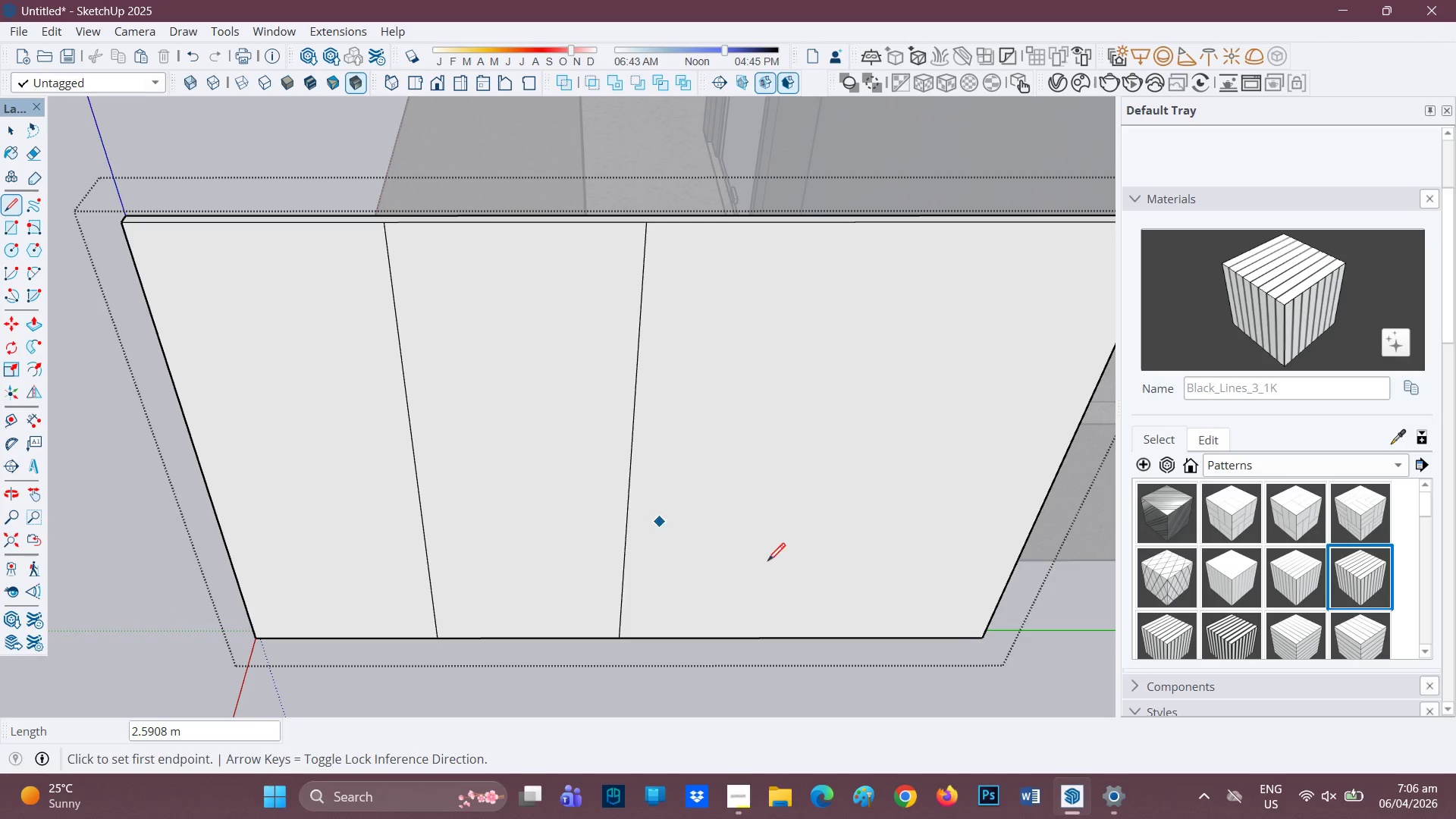 
wait(10.86)
 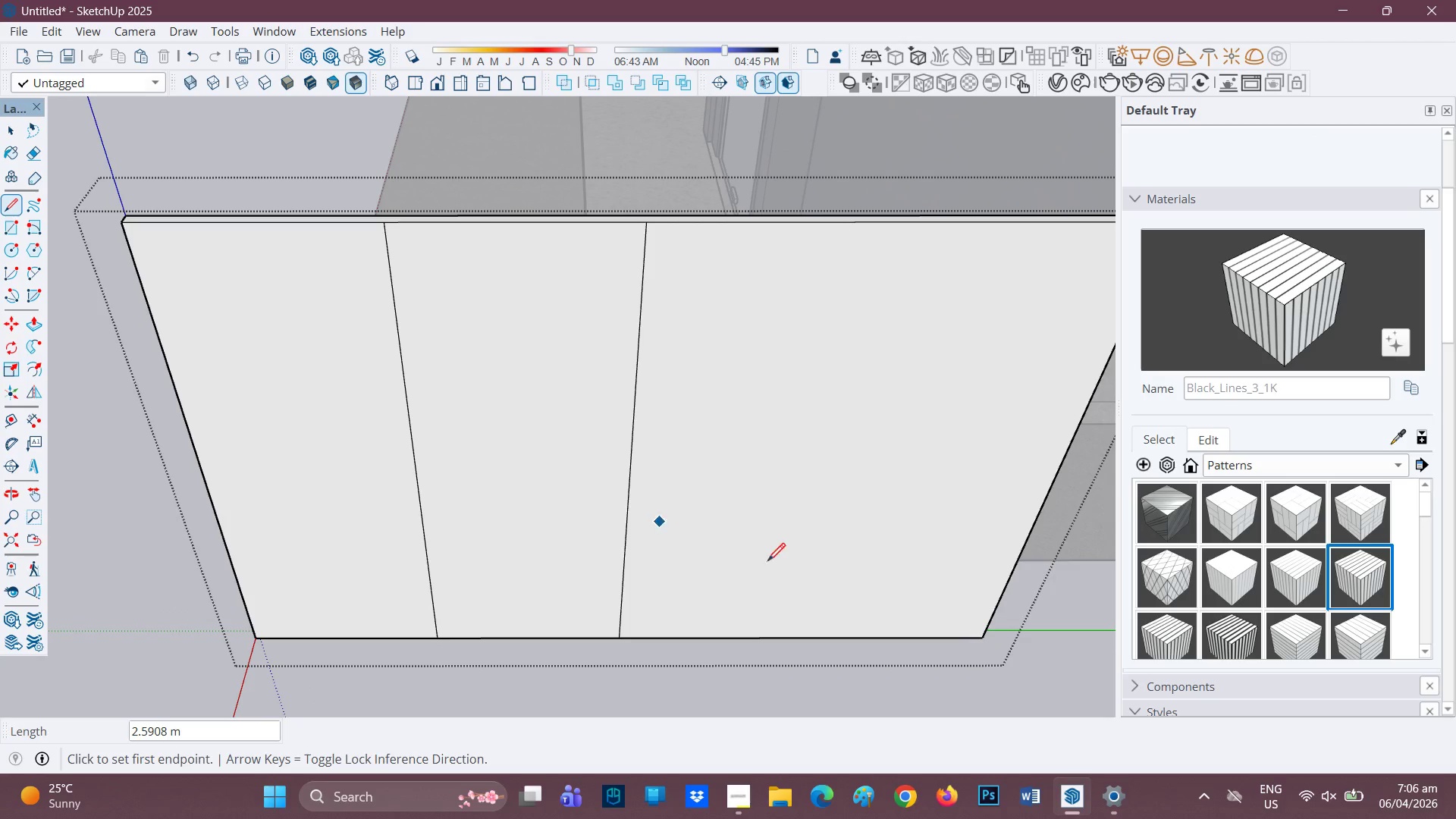 
left_click([908, 224])
 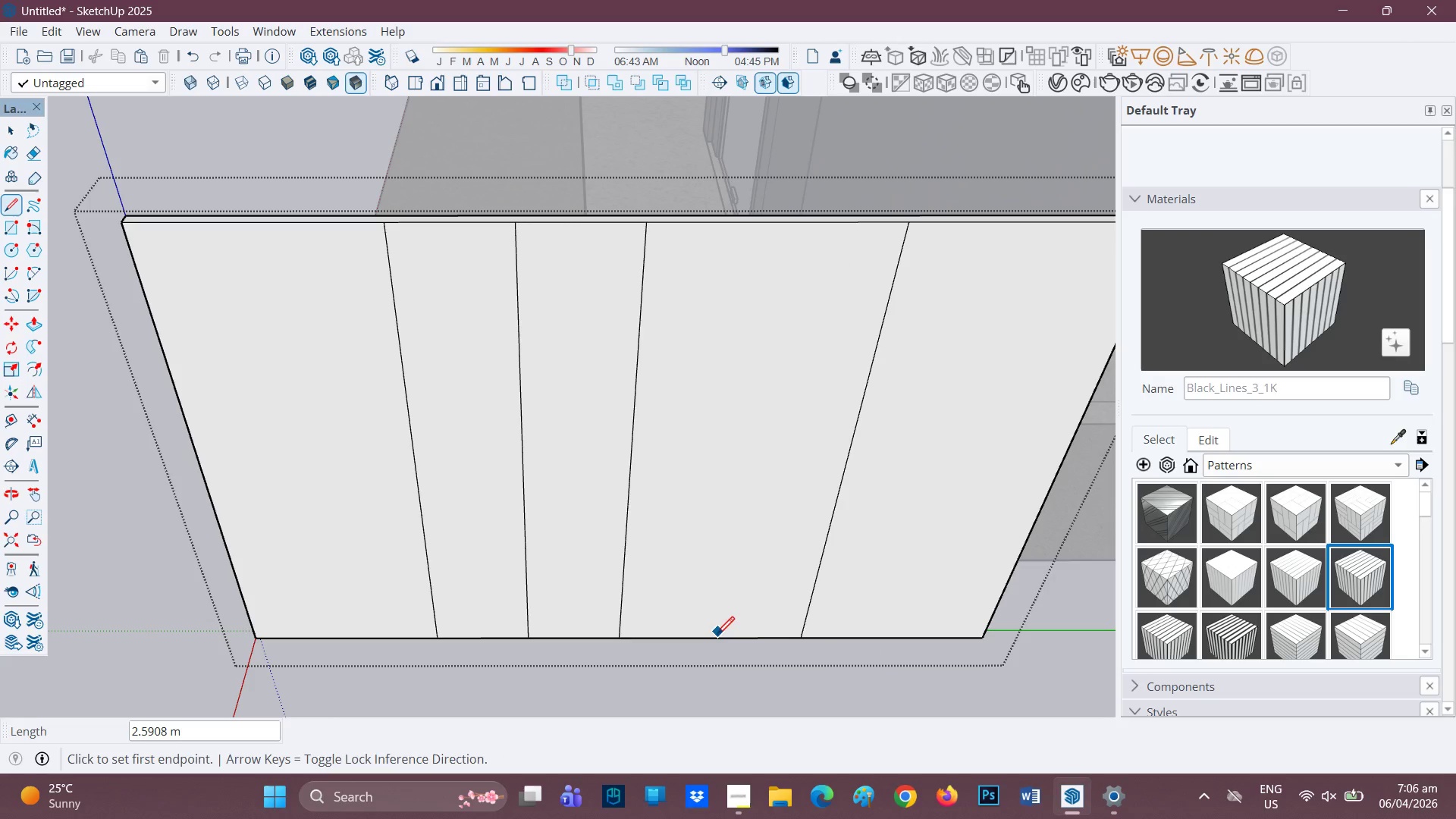 
wait(6.89)
 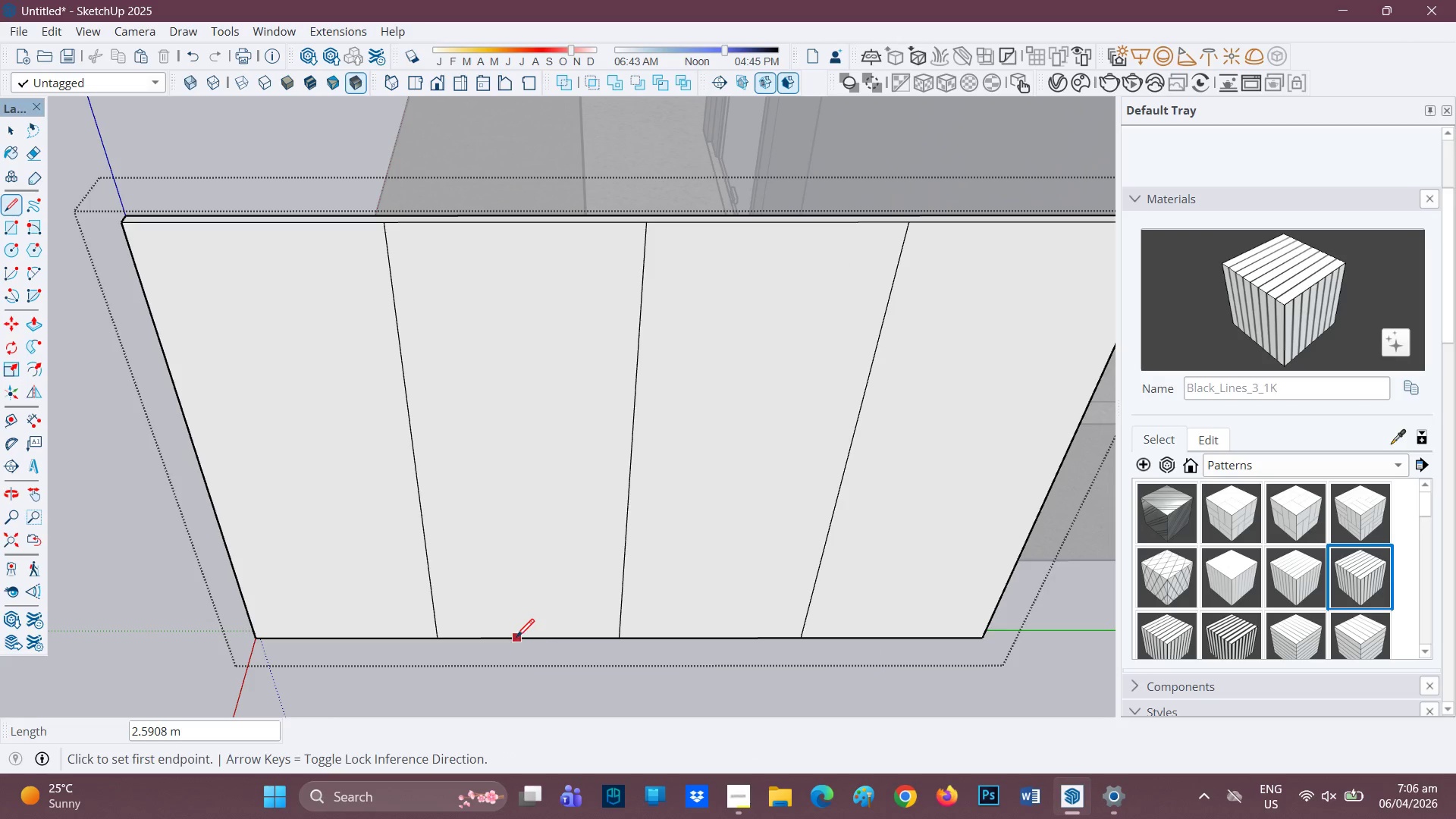 
left_click([782, 224])
 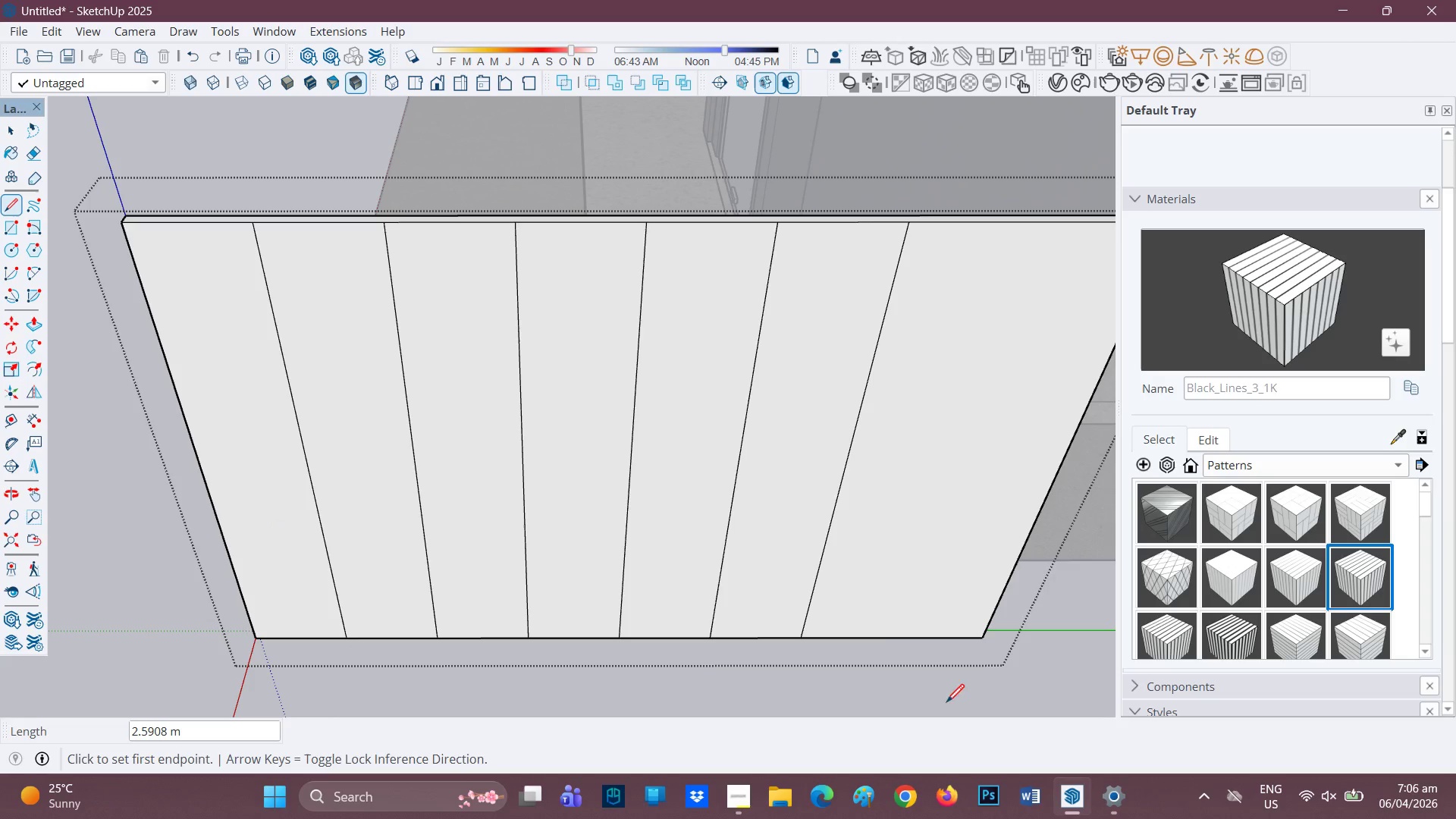 
wait(6.77)
 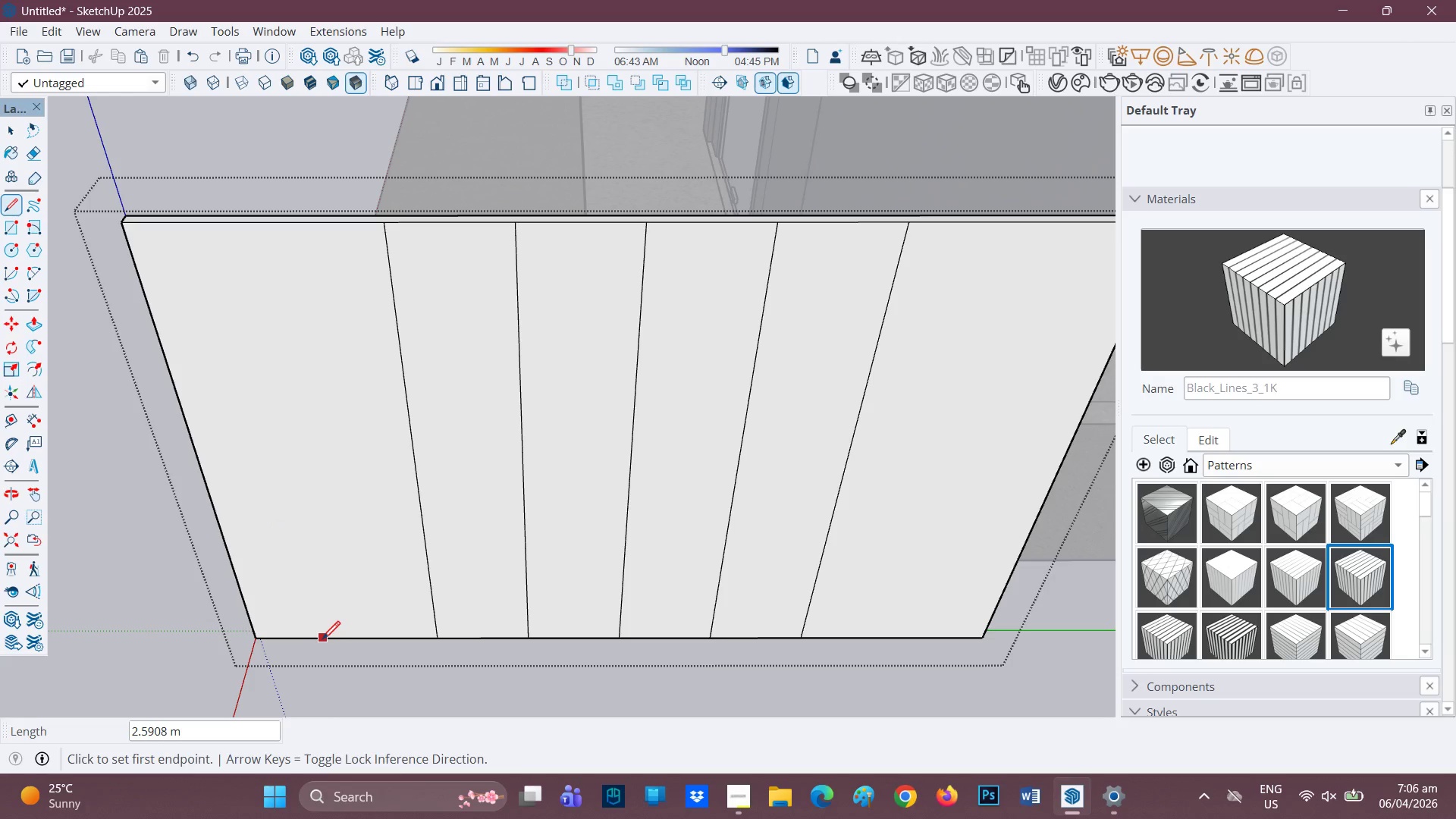 
mouse_move([1031, 240])
 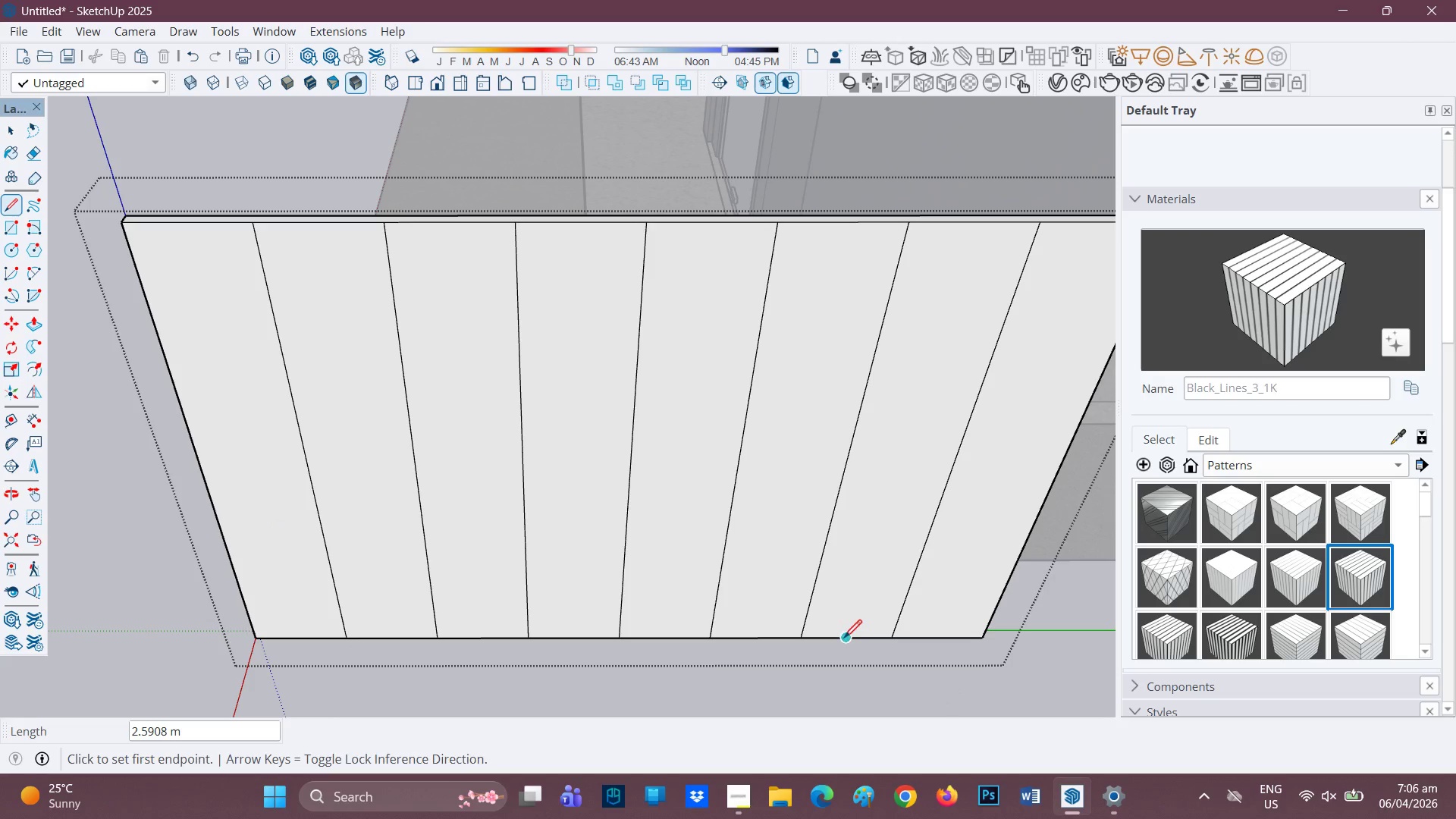 
left_click([844, 639])
 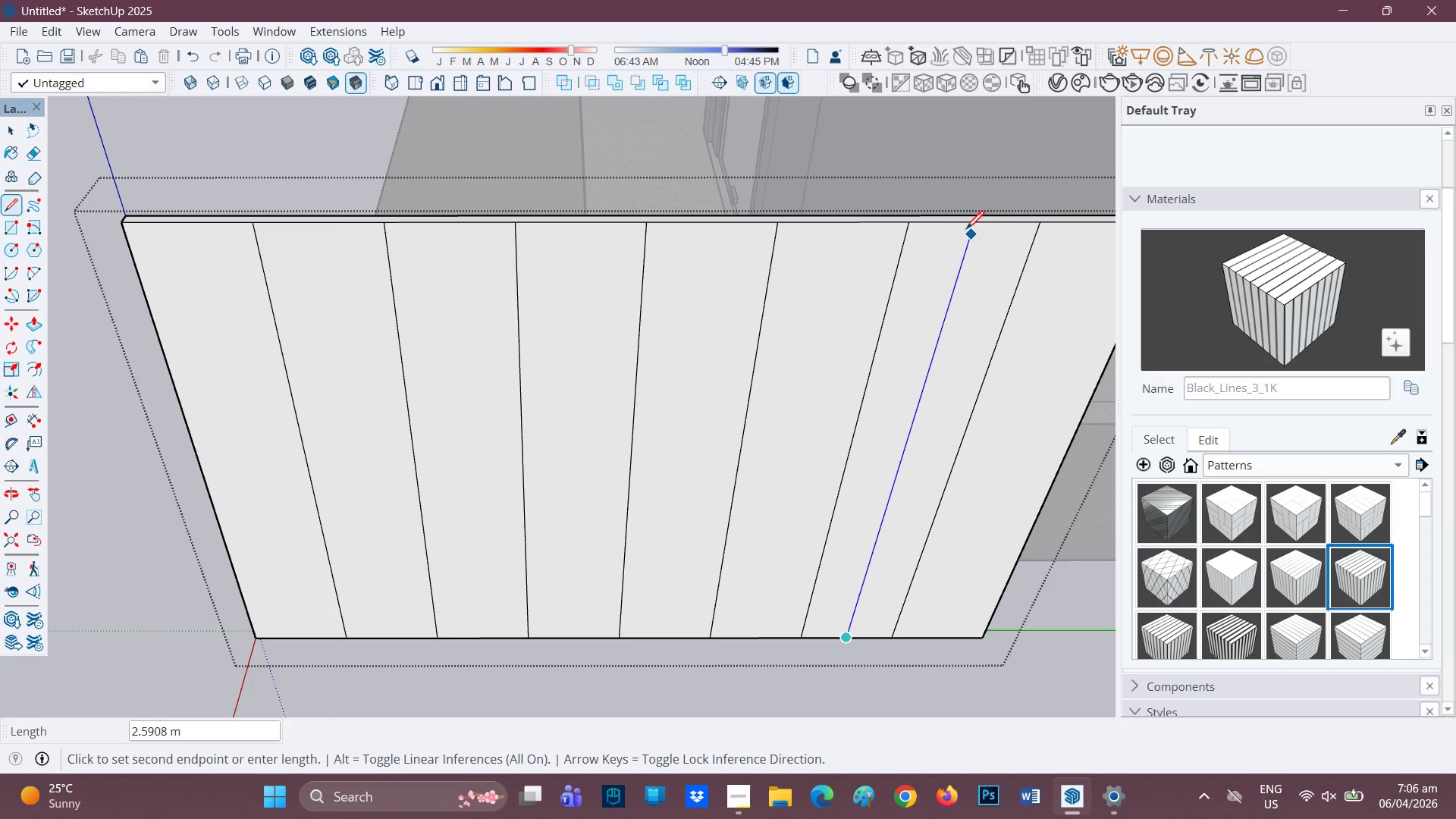 
left_click([968, 228])
 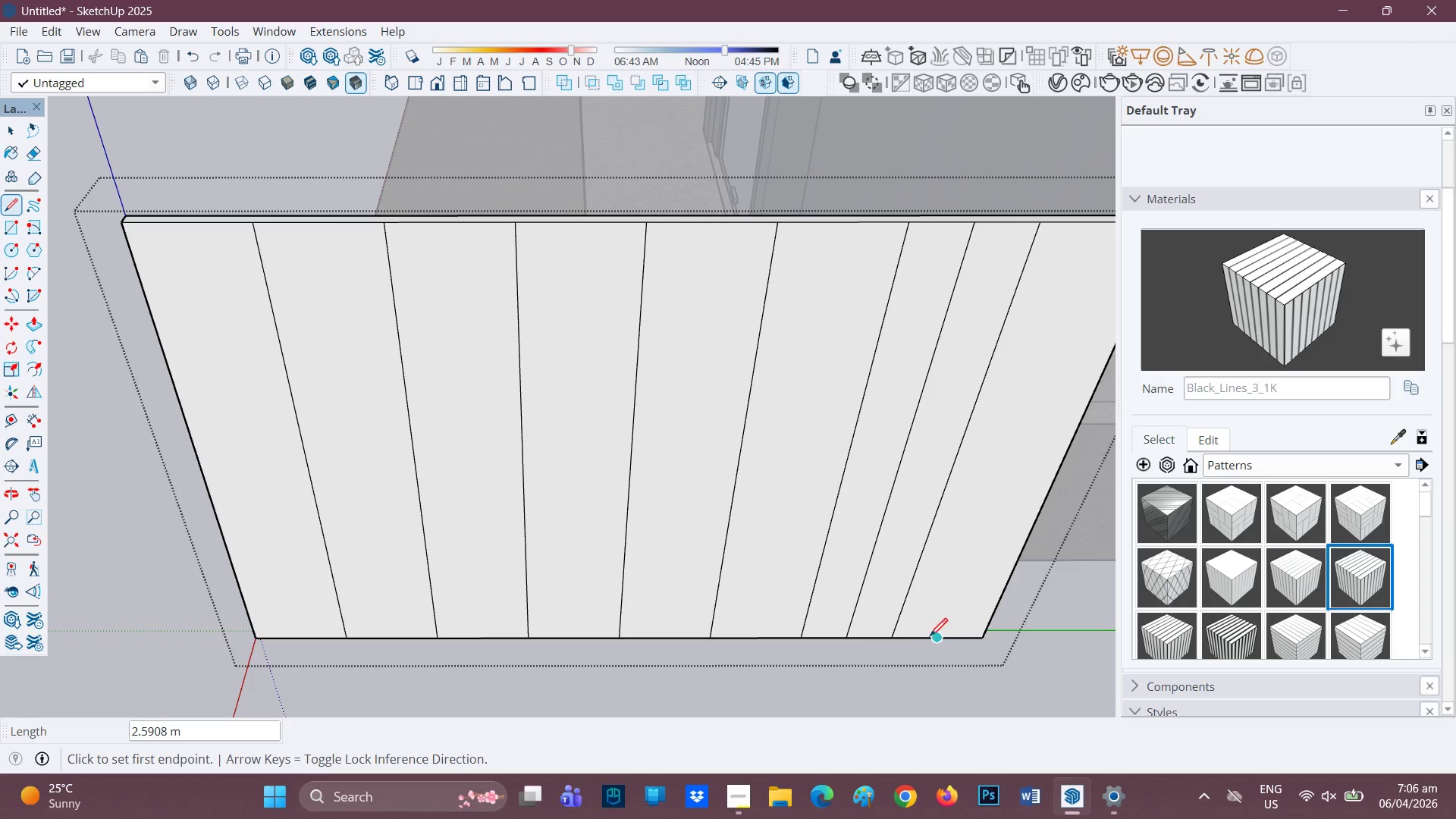 
left_click_drag(start_coordinate=[930, 638], to_coordinate=[933, 632])
 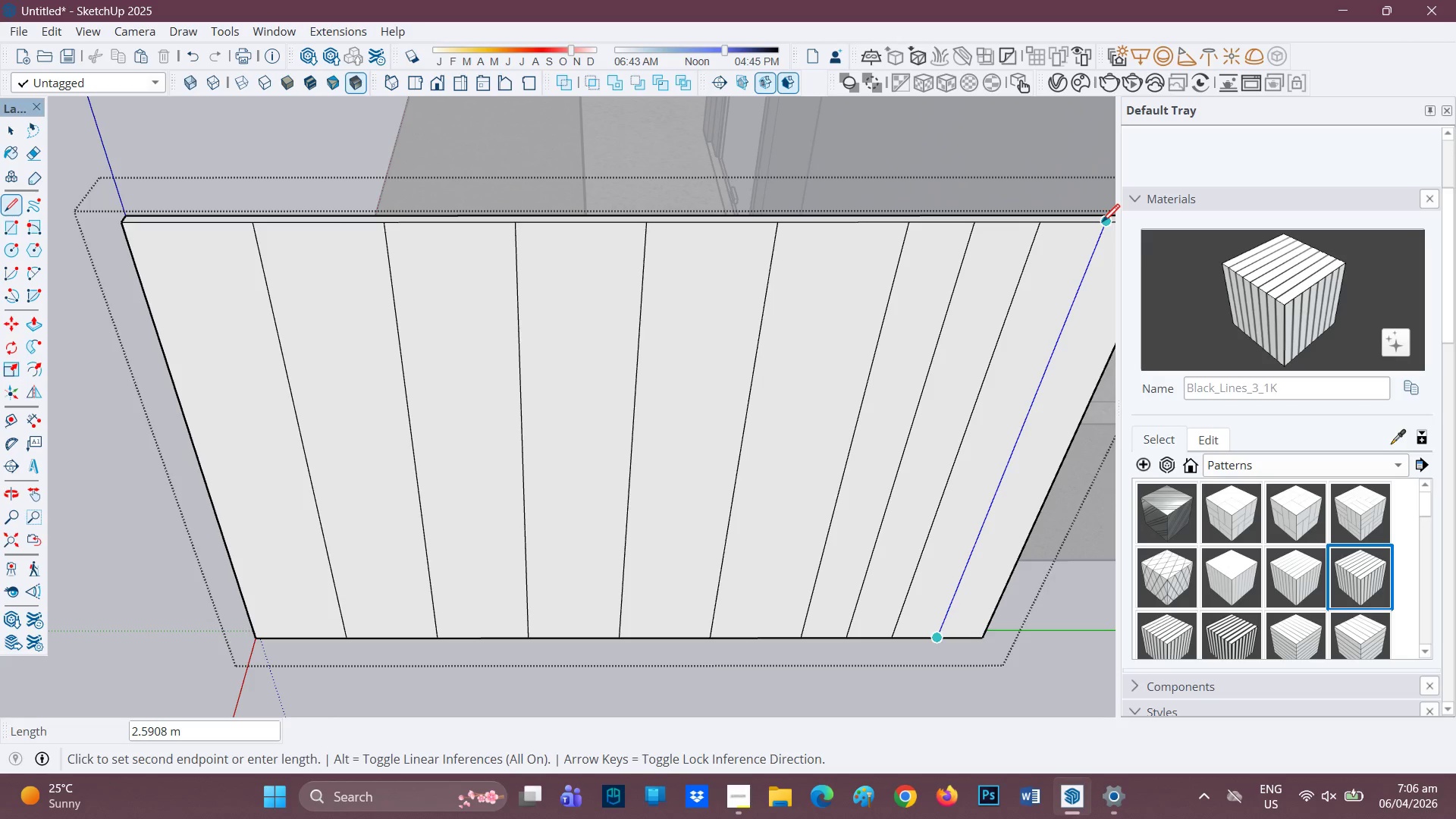 
left_click([1101, 224])
 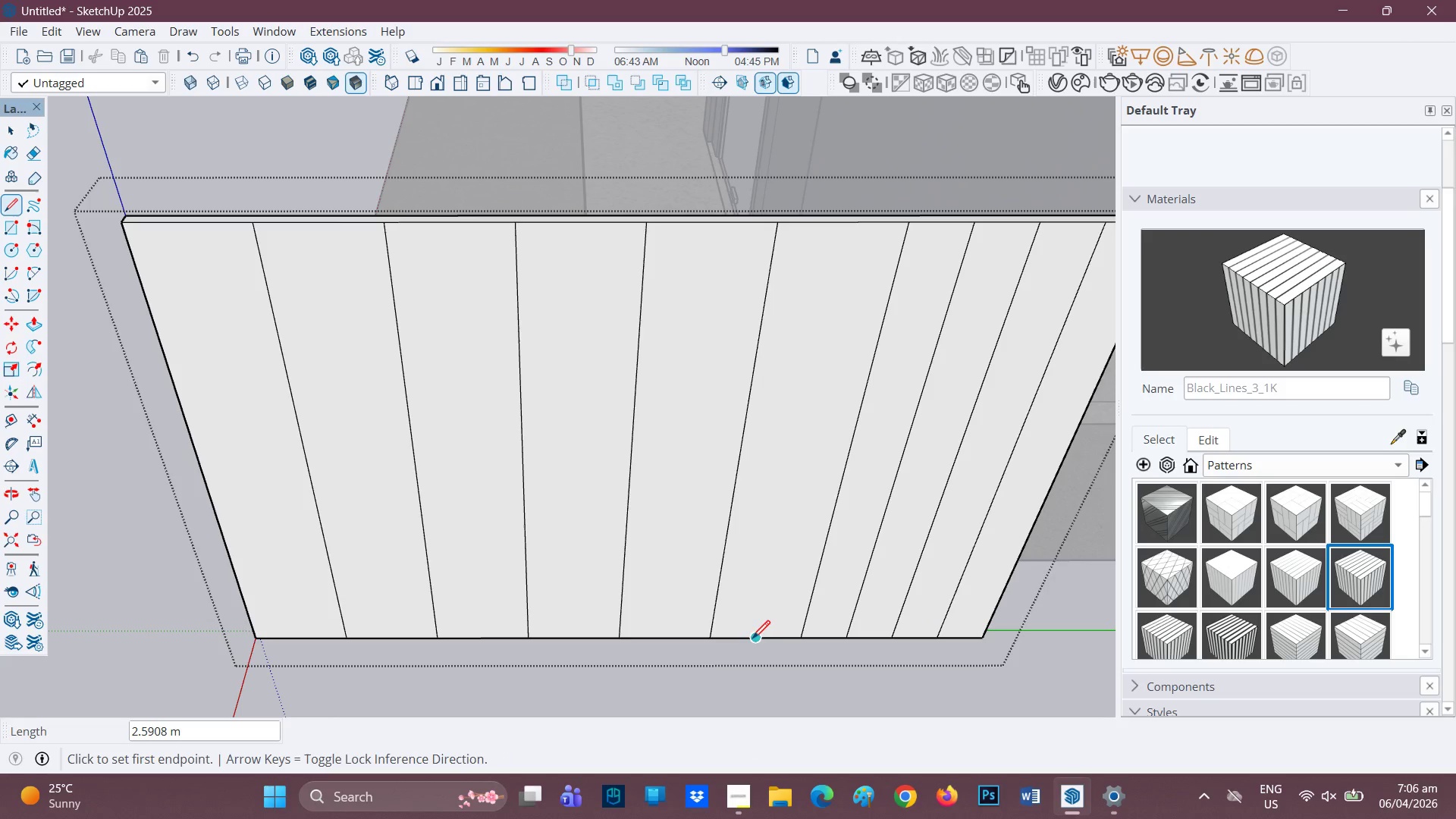 
left_click([753, 639])
 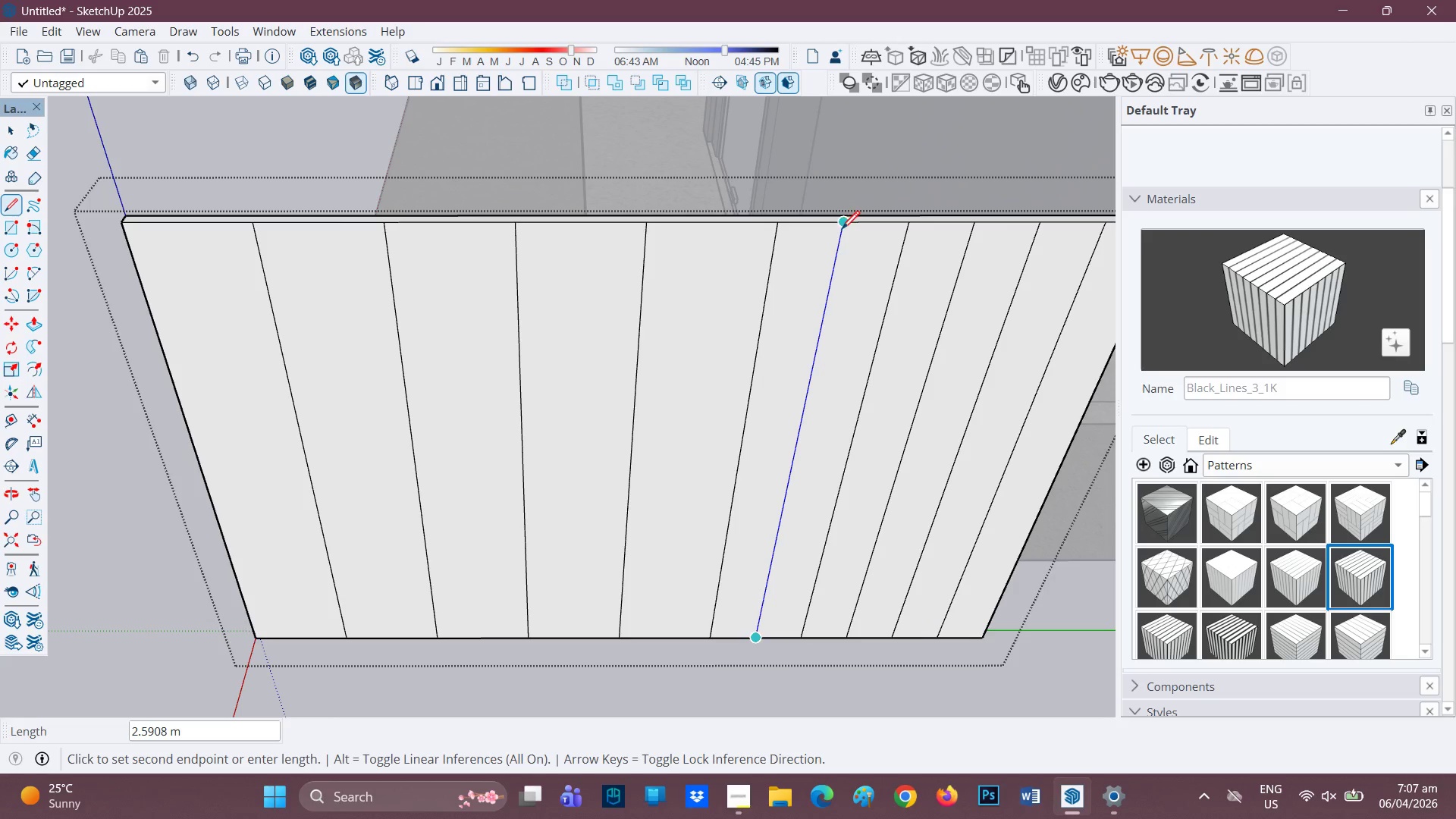 
left_click([842, 231])
 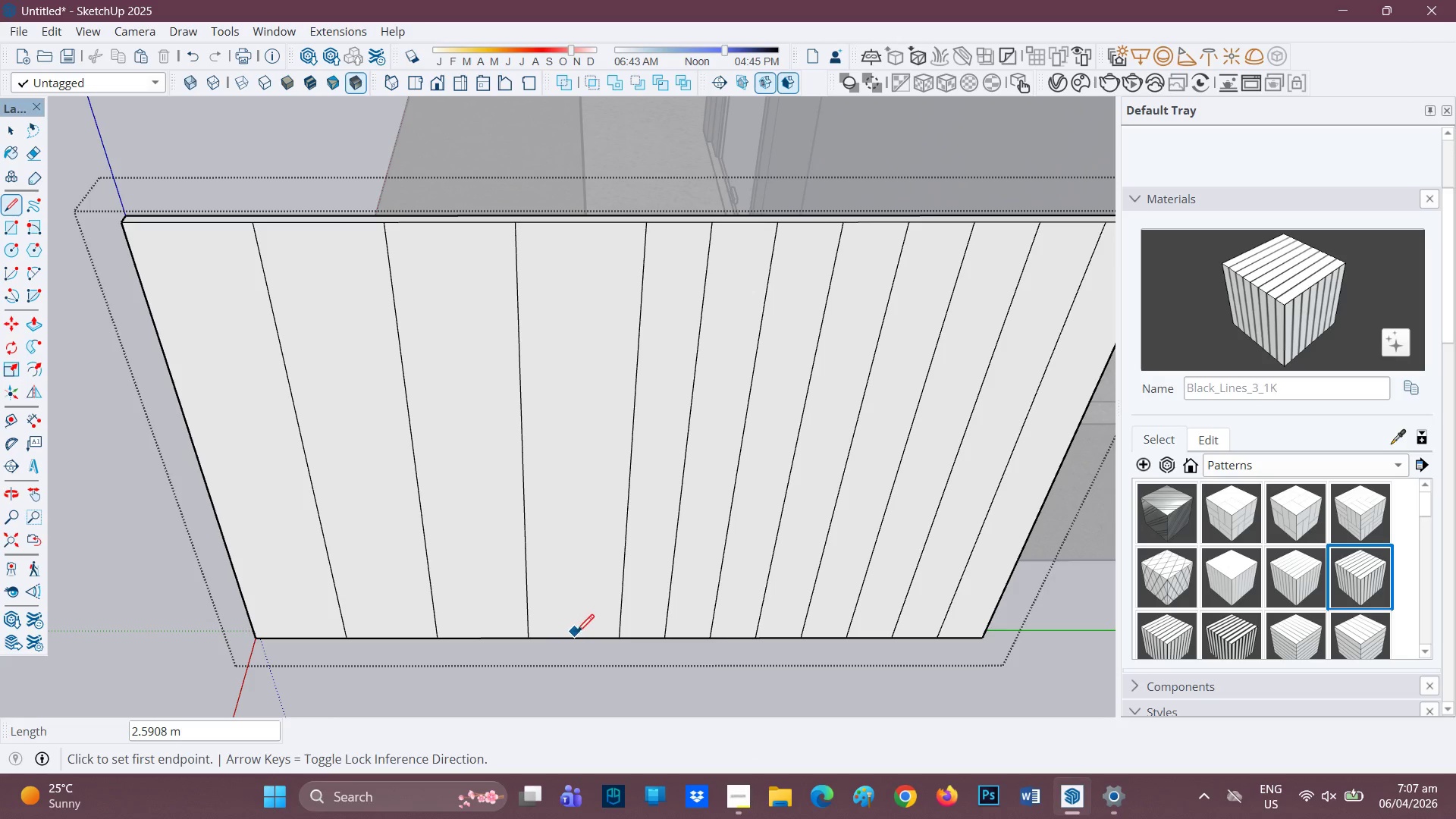 
wait(10.88)
 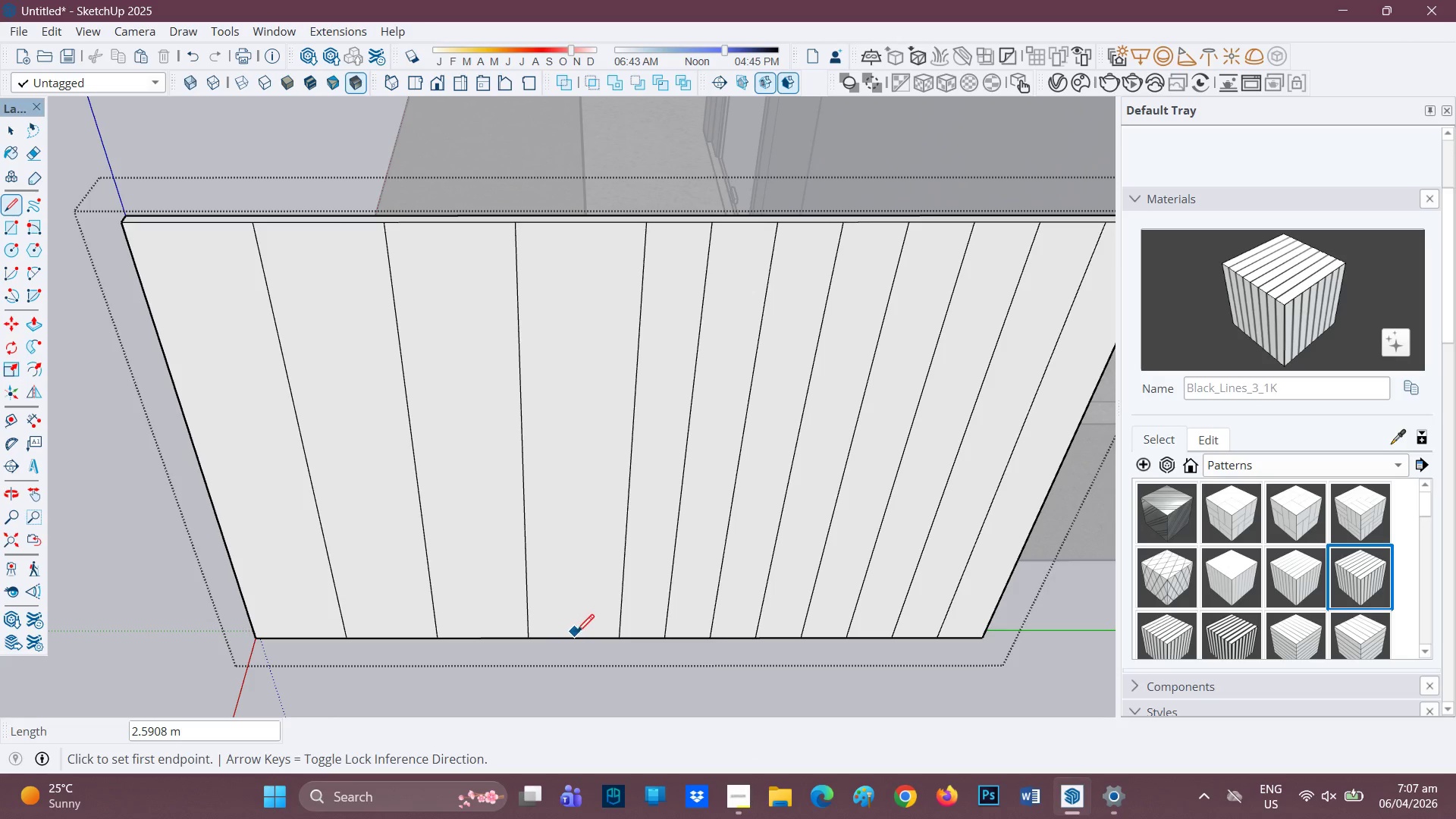 
left_click([454, 221])
 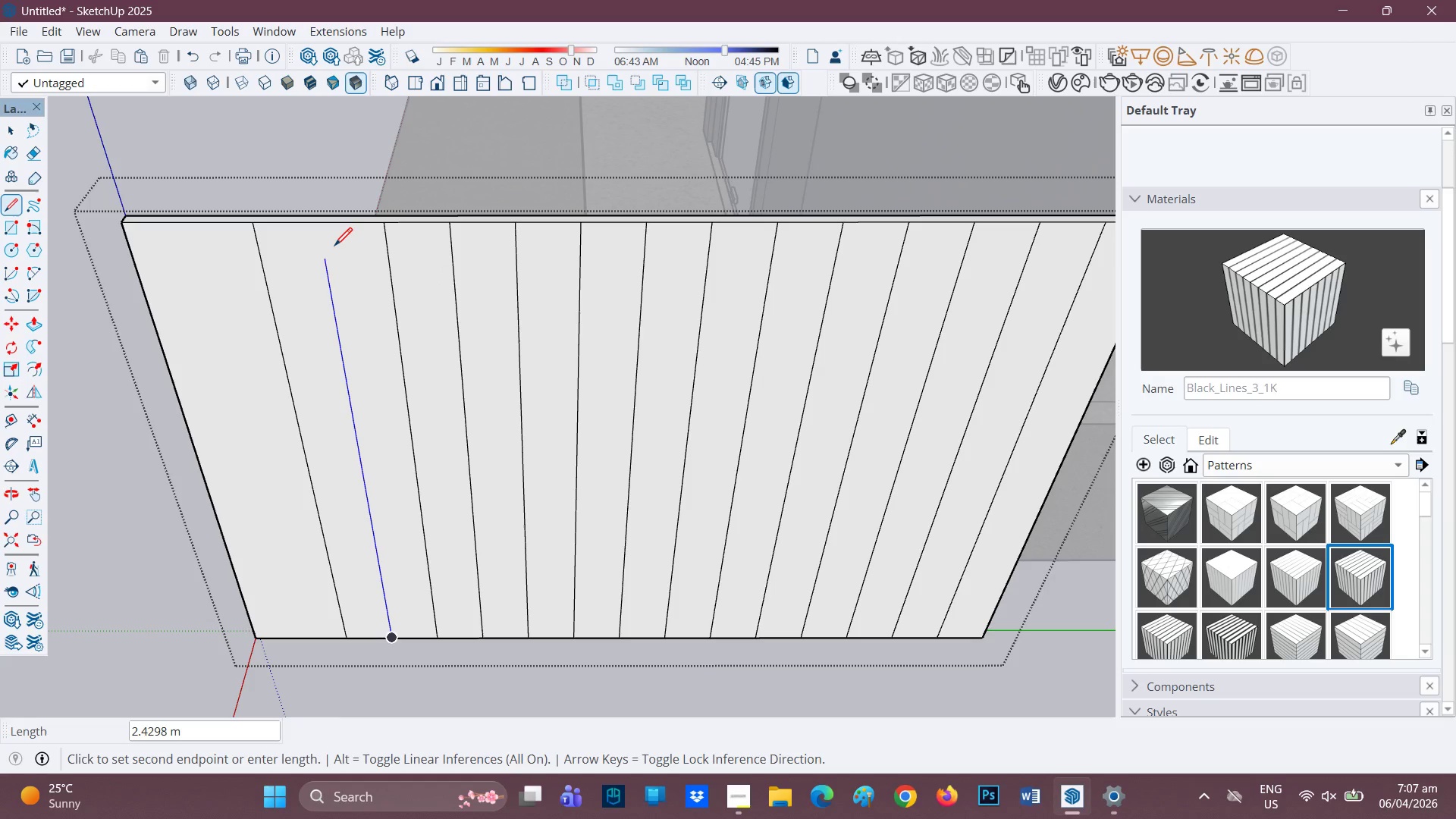 
left_click([329, 228])
 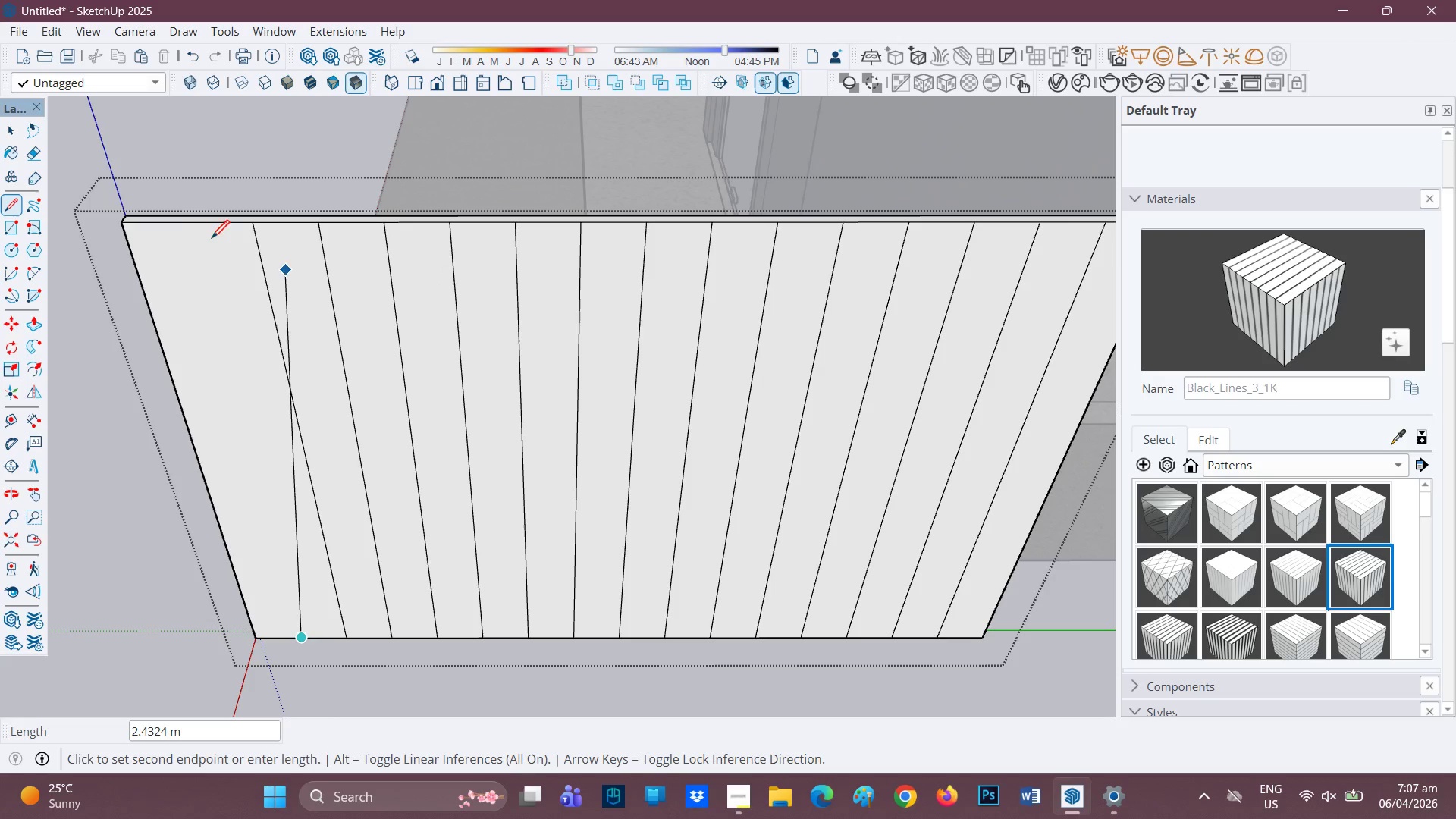 
left_click([181, 222])
 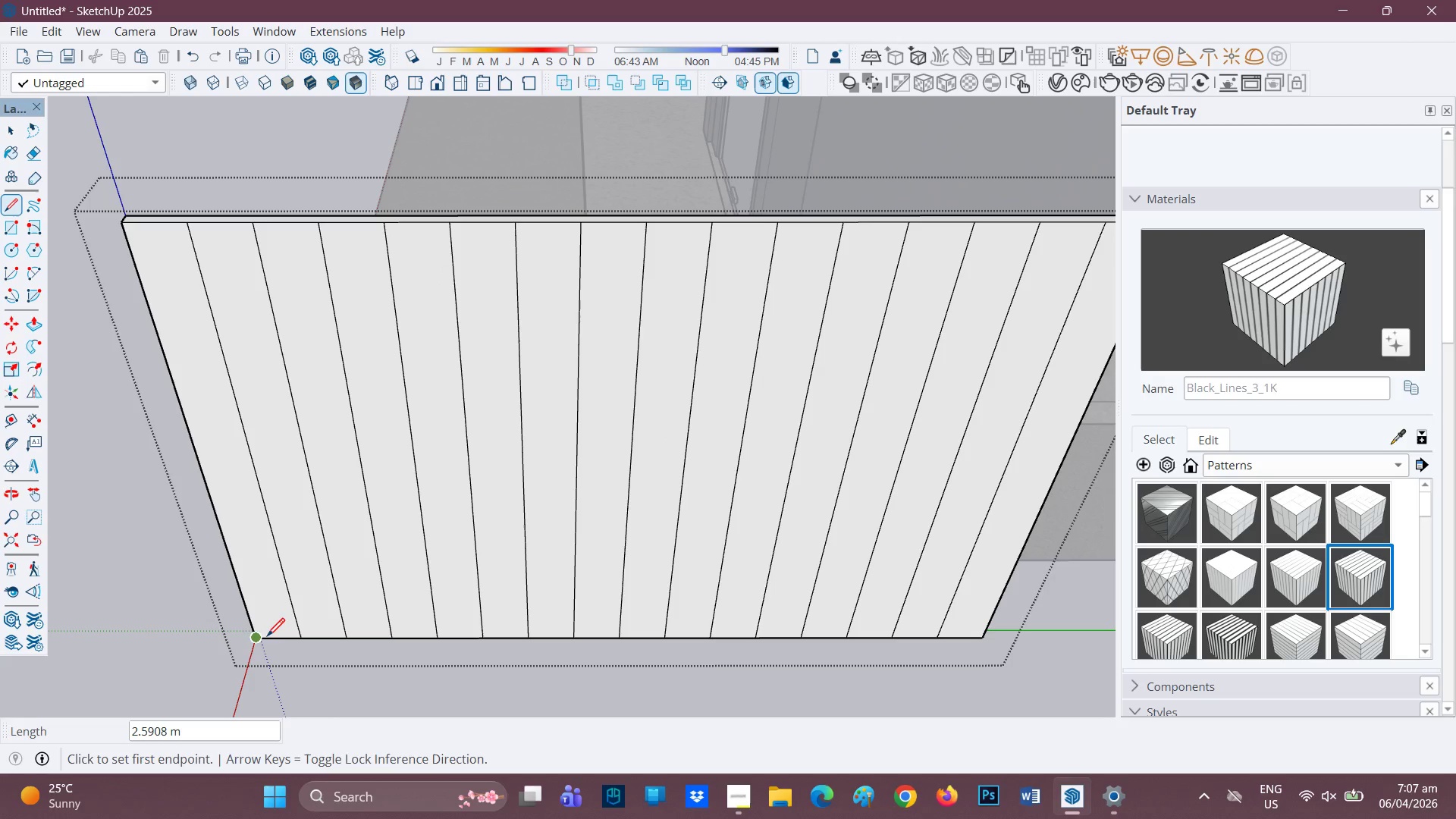 
left_click([269, 639])
 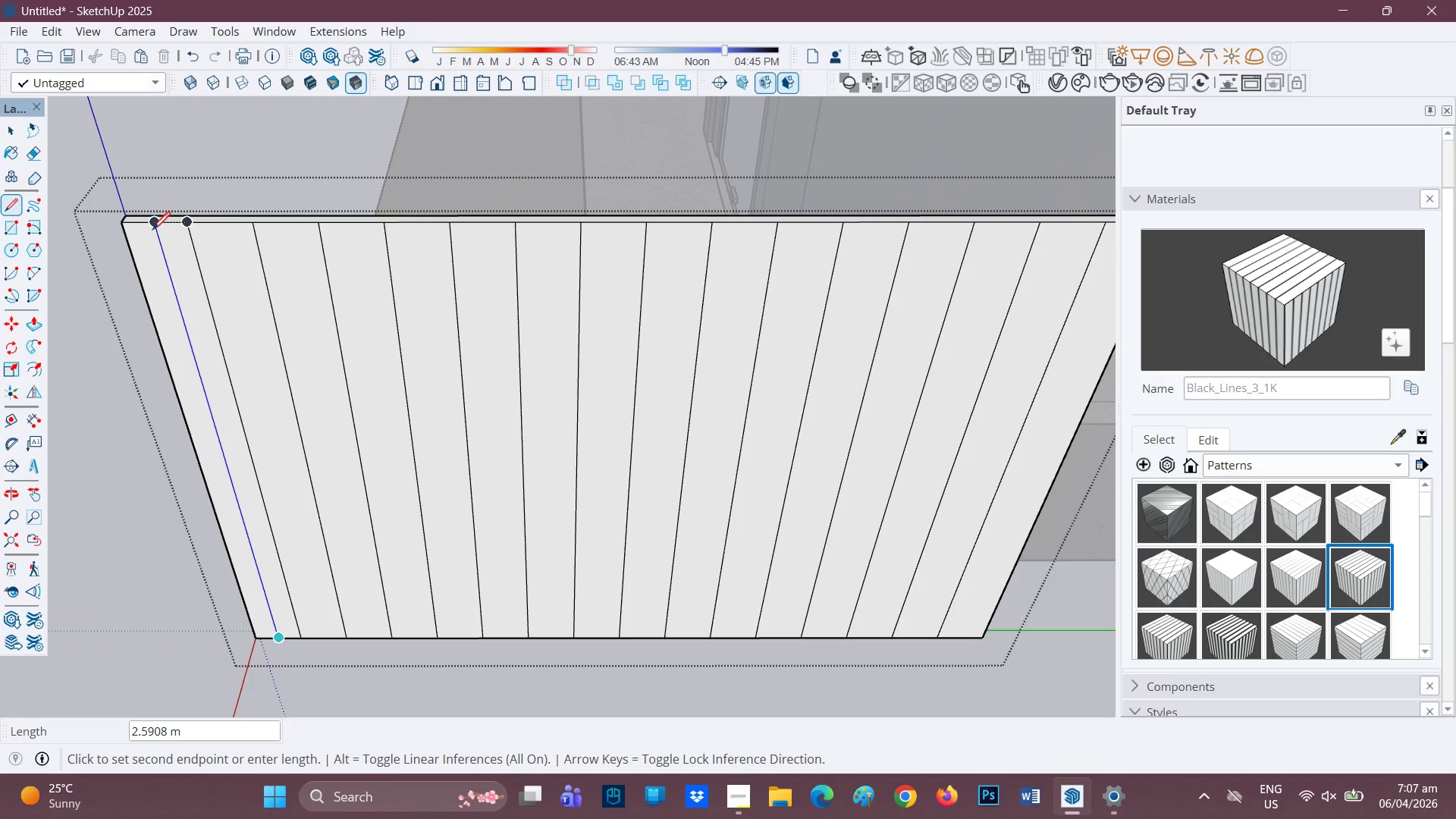 
left_click([153, 228])
 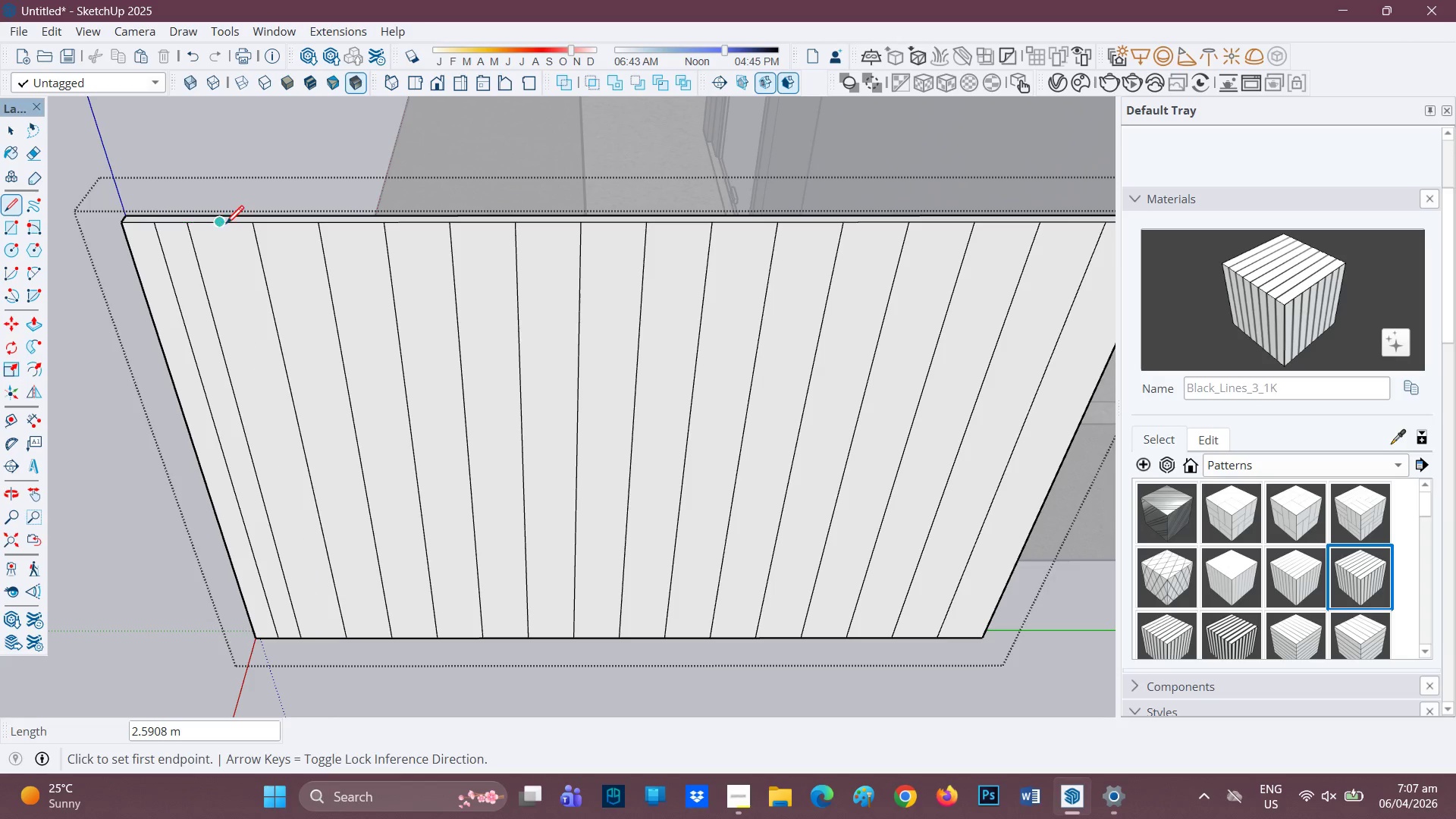 
left_click([227, 225])
 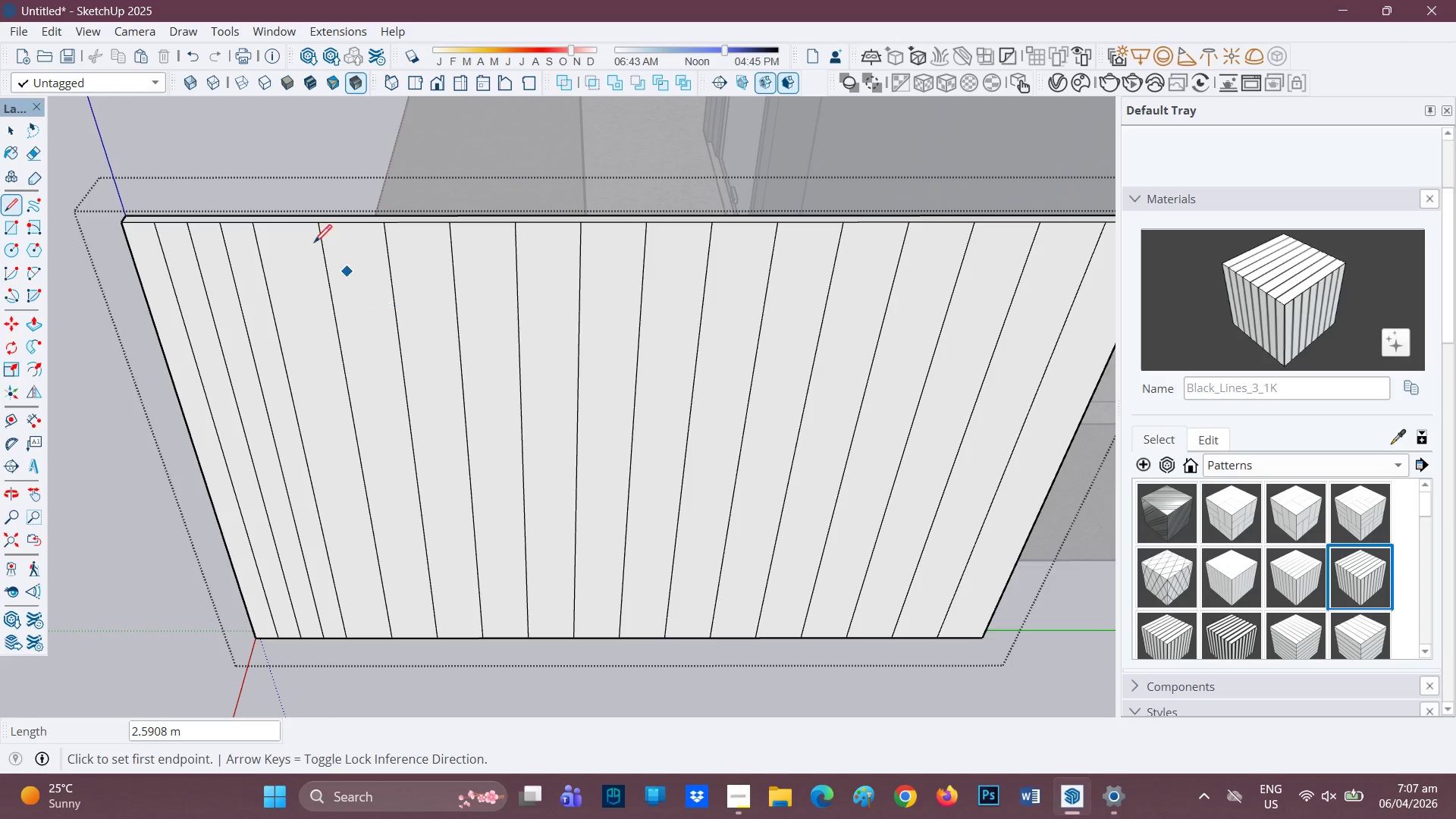 
left_click([280, 225])
 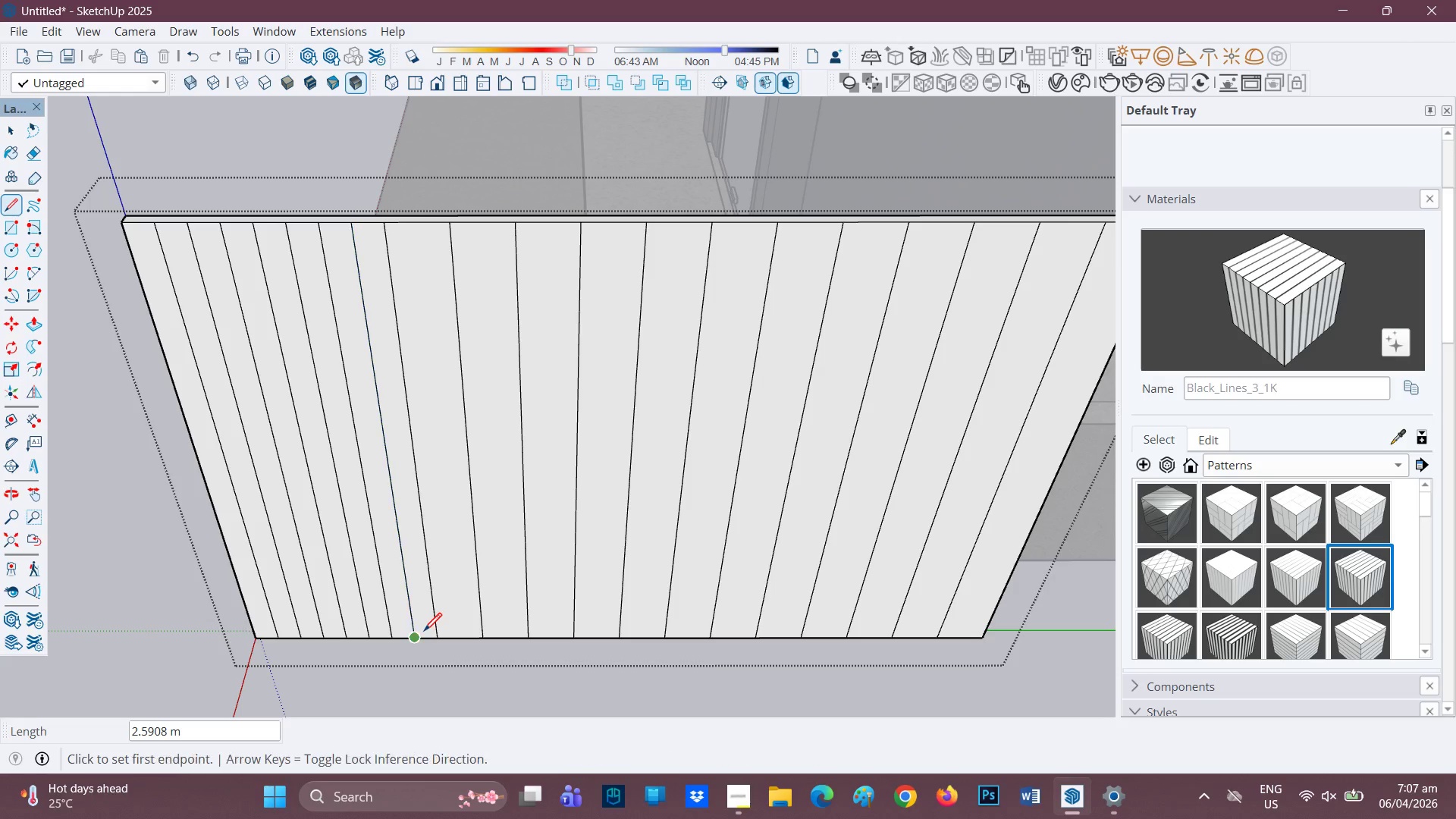 
wait(6.08)
 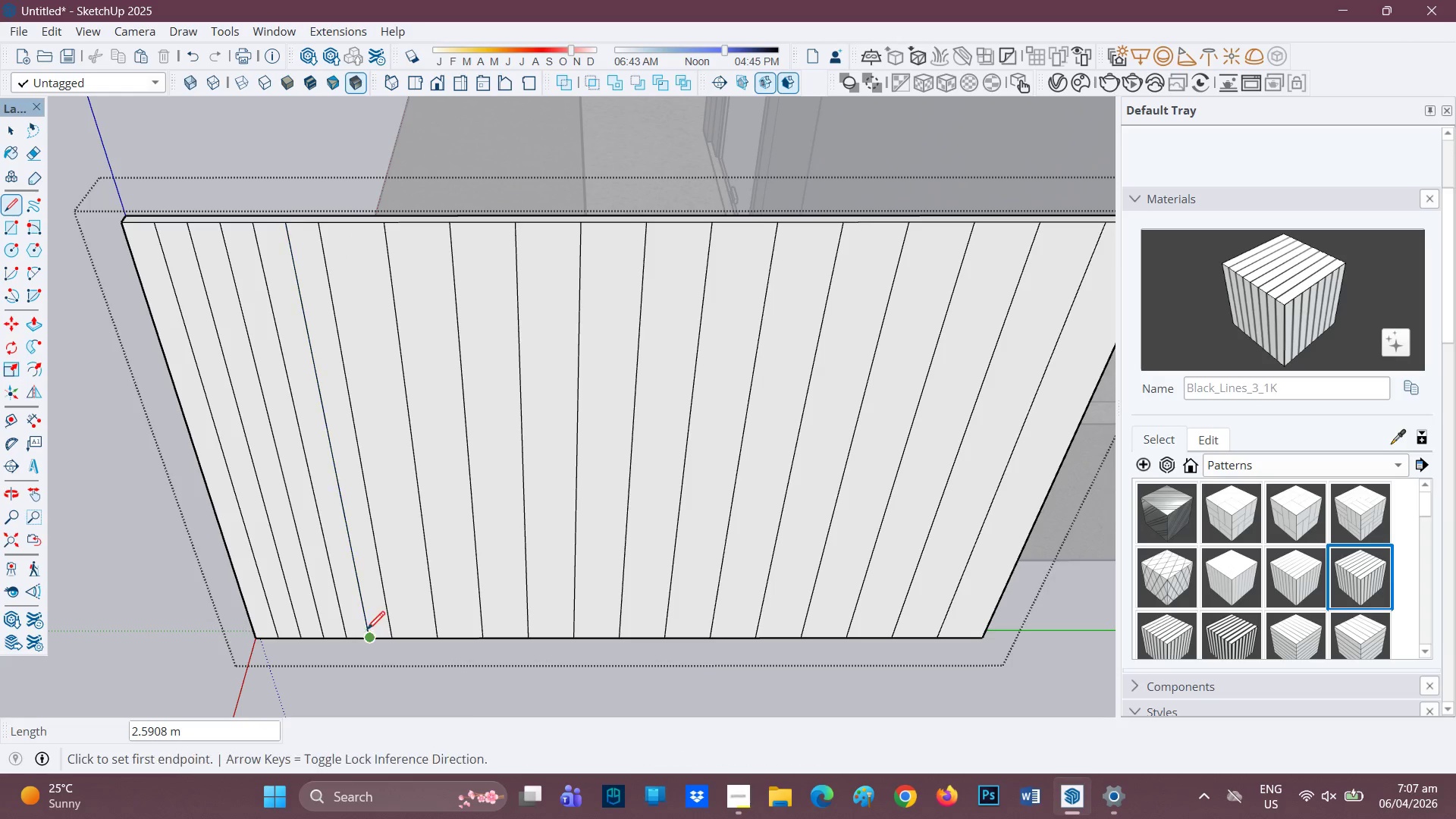 
left_click([413, 225])
 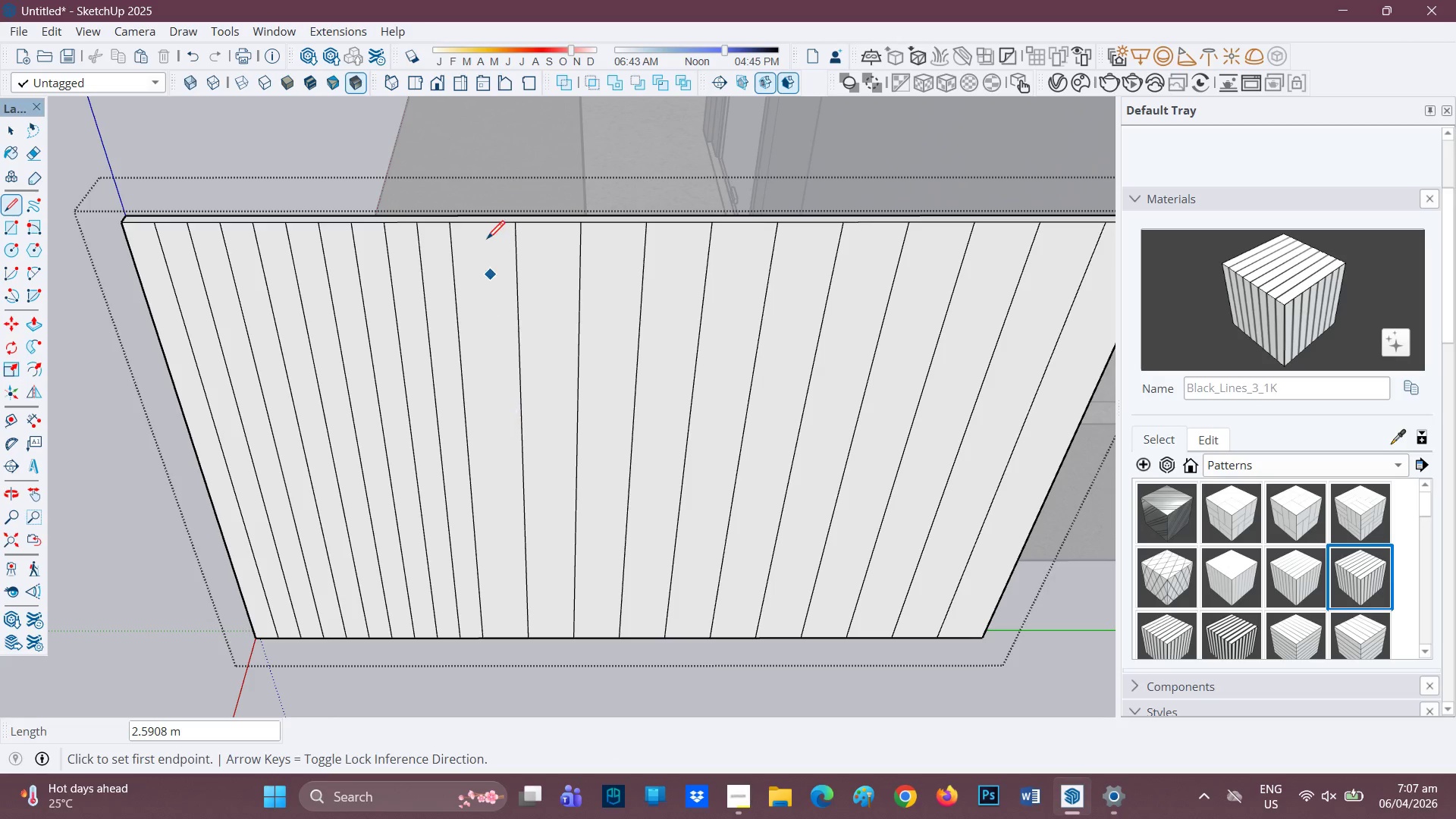 
left_click([488, 225])
 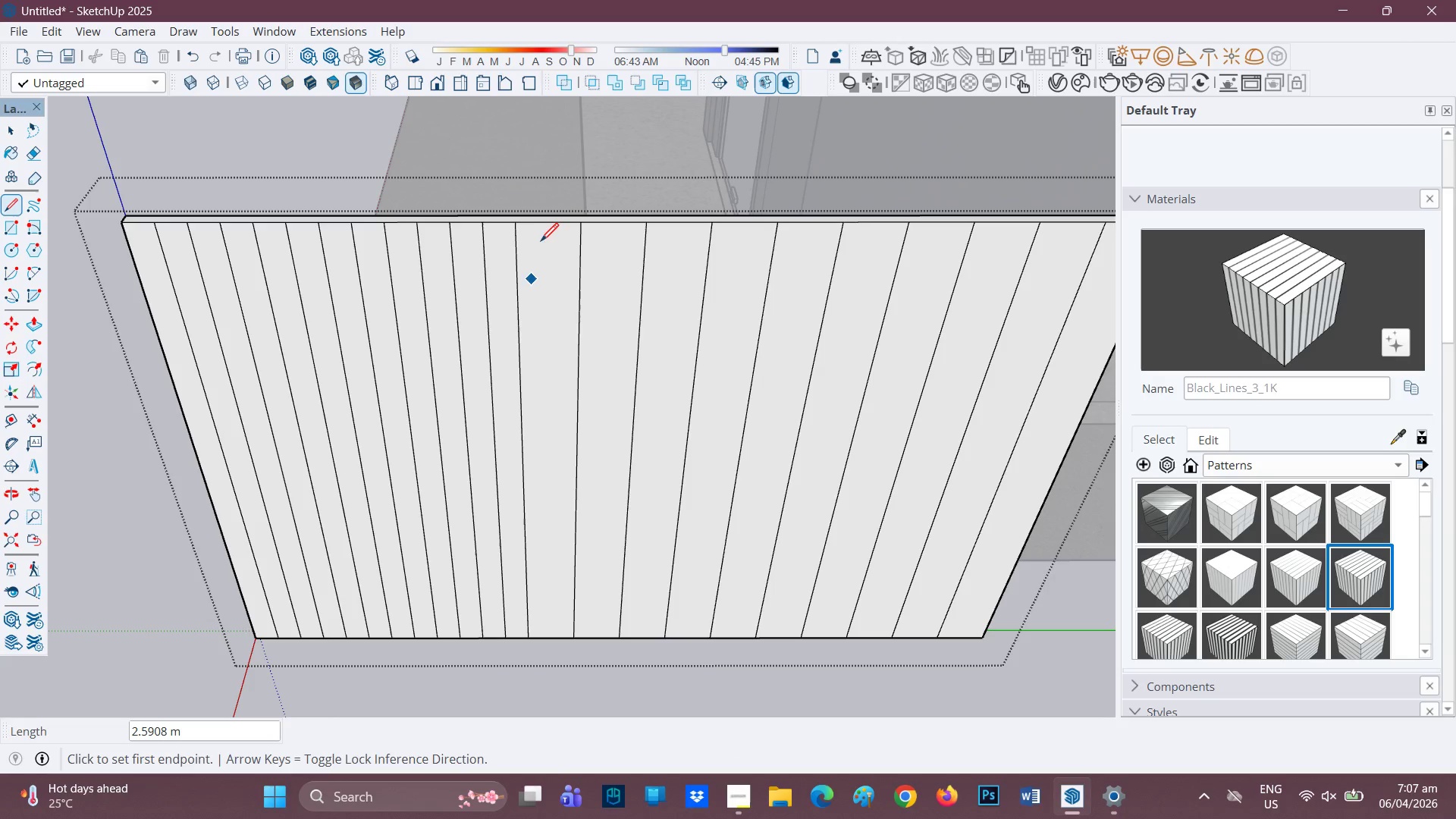 
left_click([548, 226])
 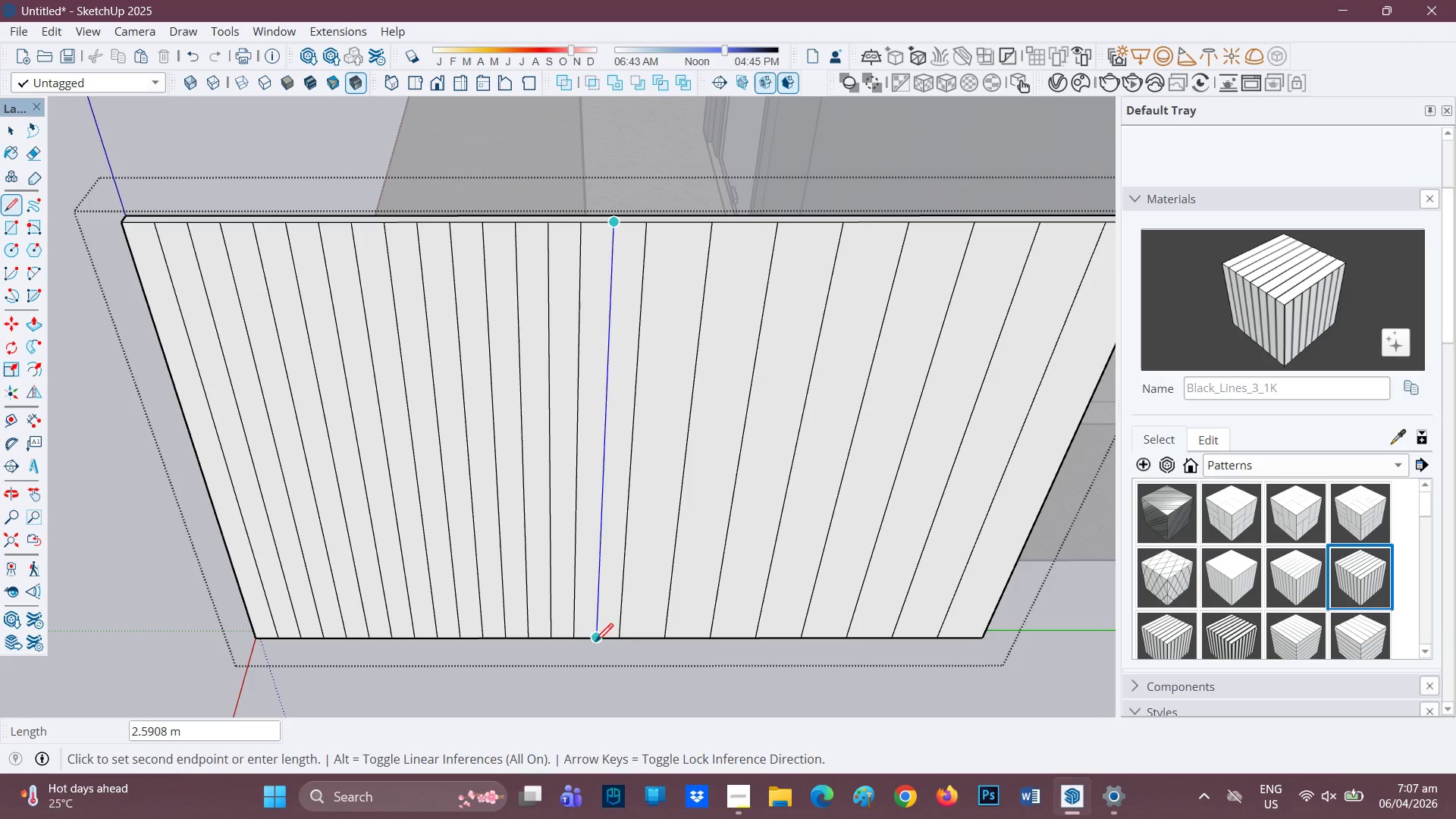 
wait(5.59)
 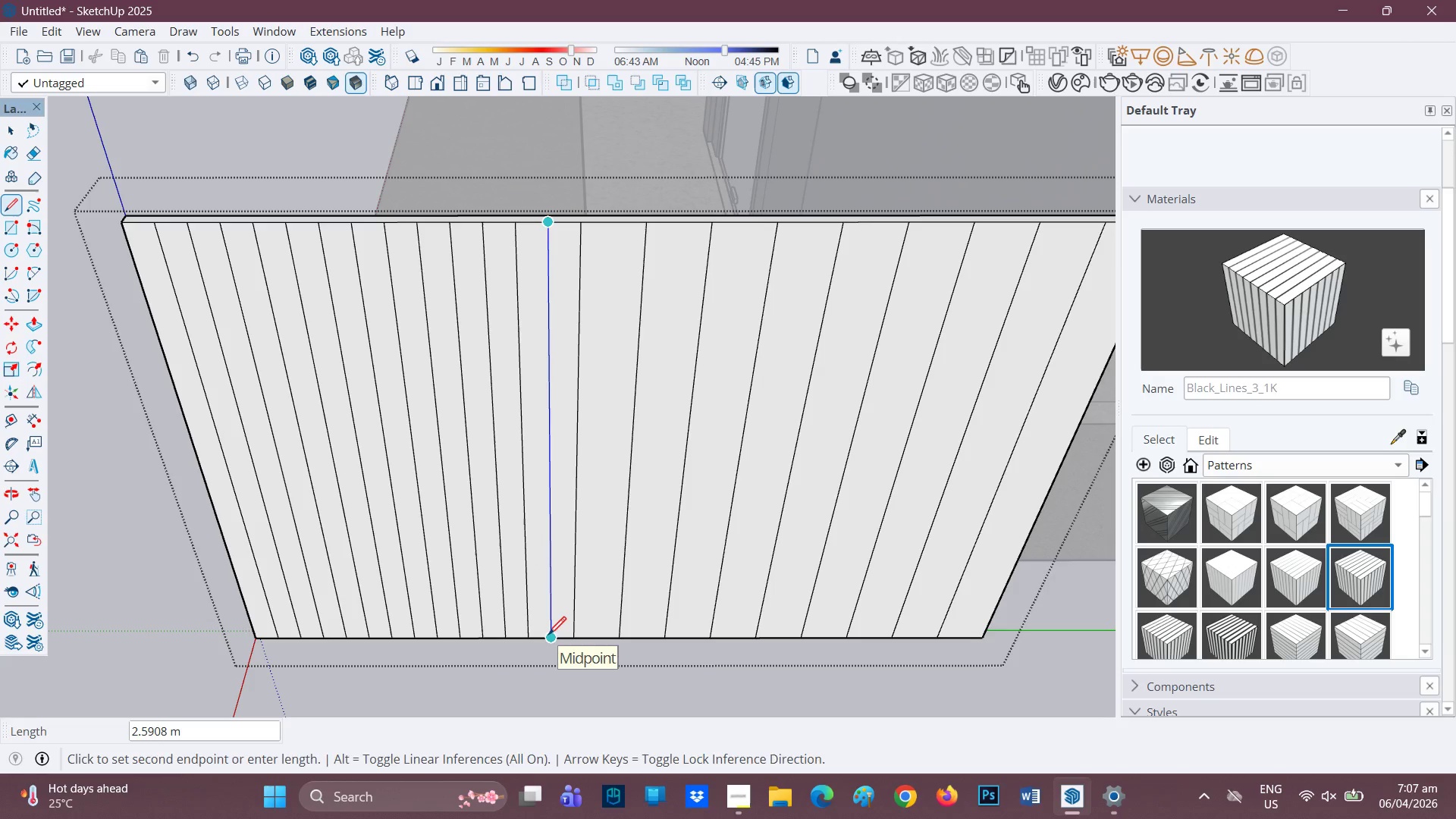 
left_click_drag(start_coordinate=[679, 225], to_coordinate=[679, 231])
 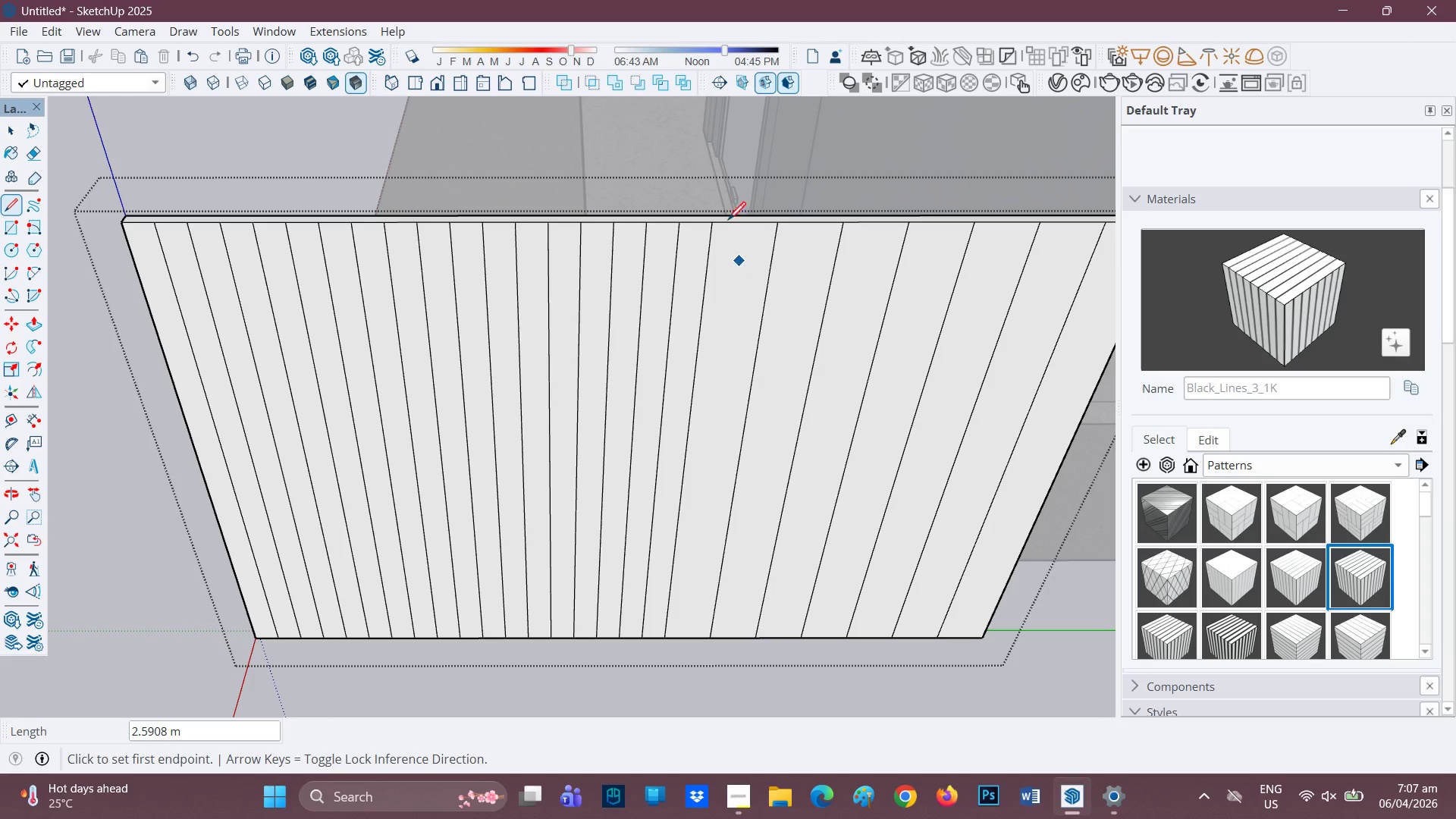 
left_click_drag(start_coordinate=[743, 227], to_coordinate=[743, 232])
 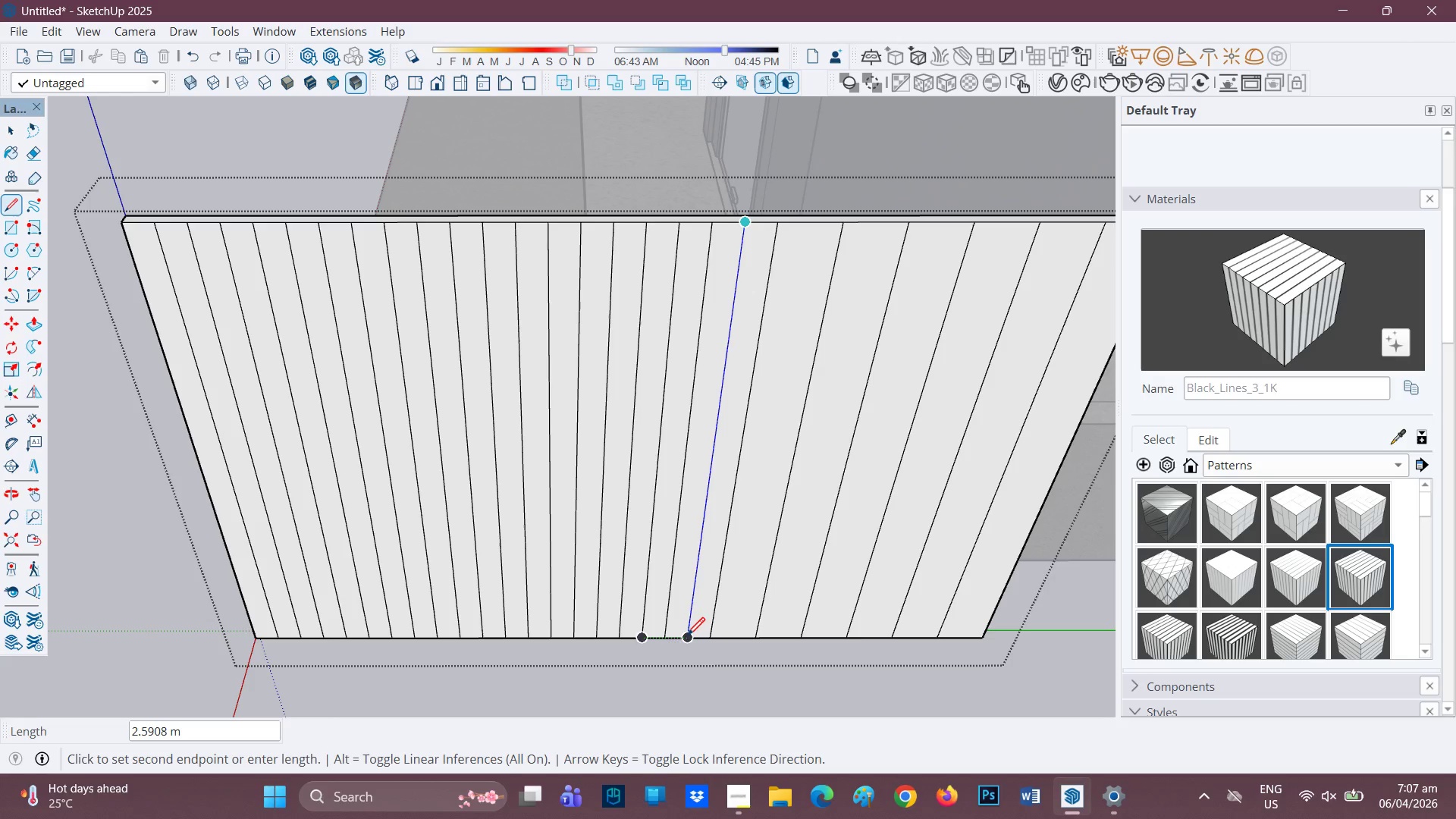 
left_click([686, 639])
 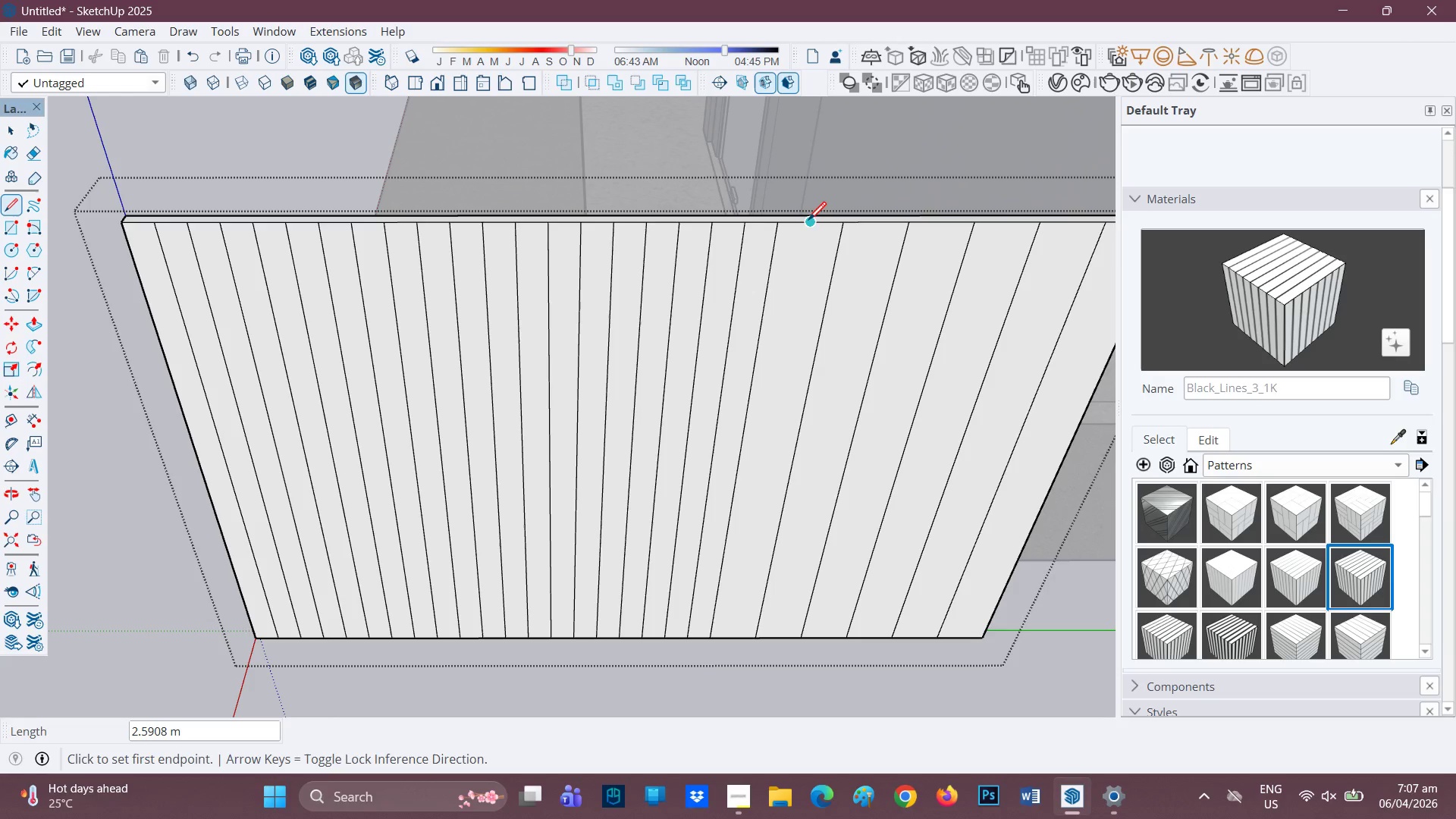 
left_click([809, 225])
 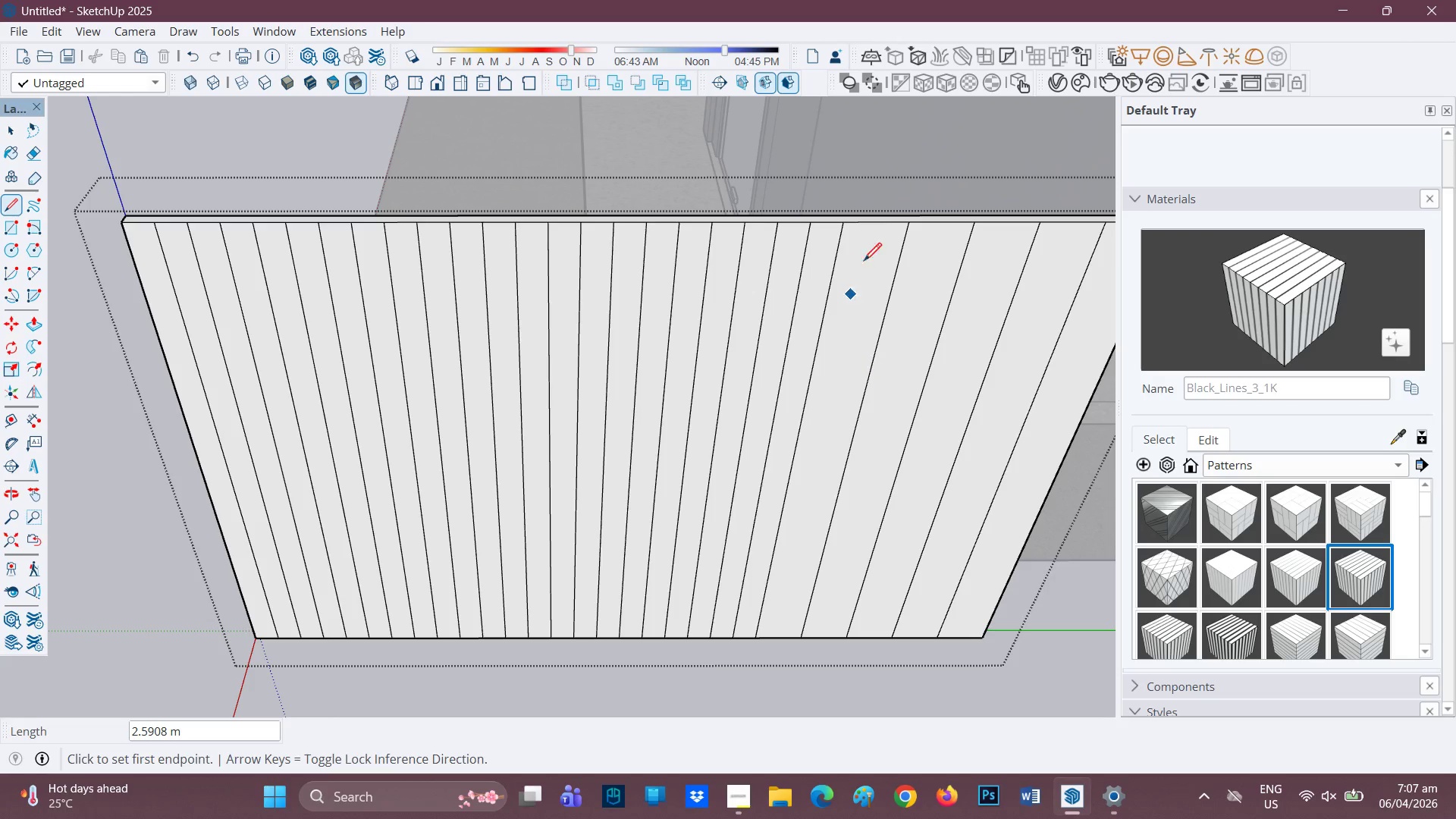 
left_click([871, 222])
 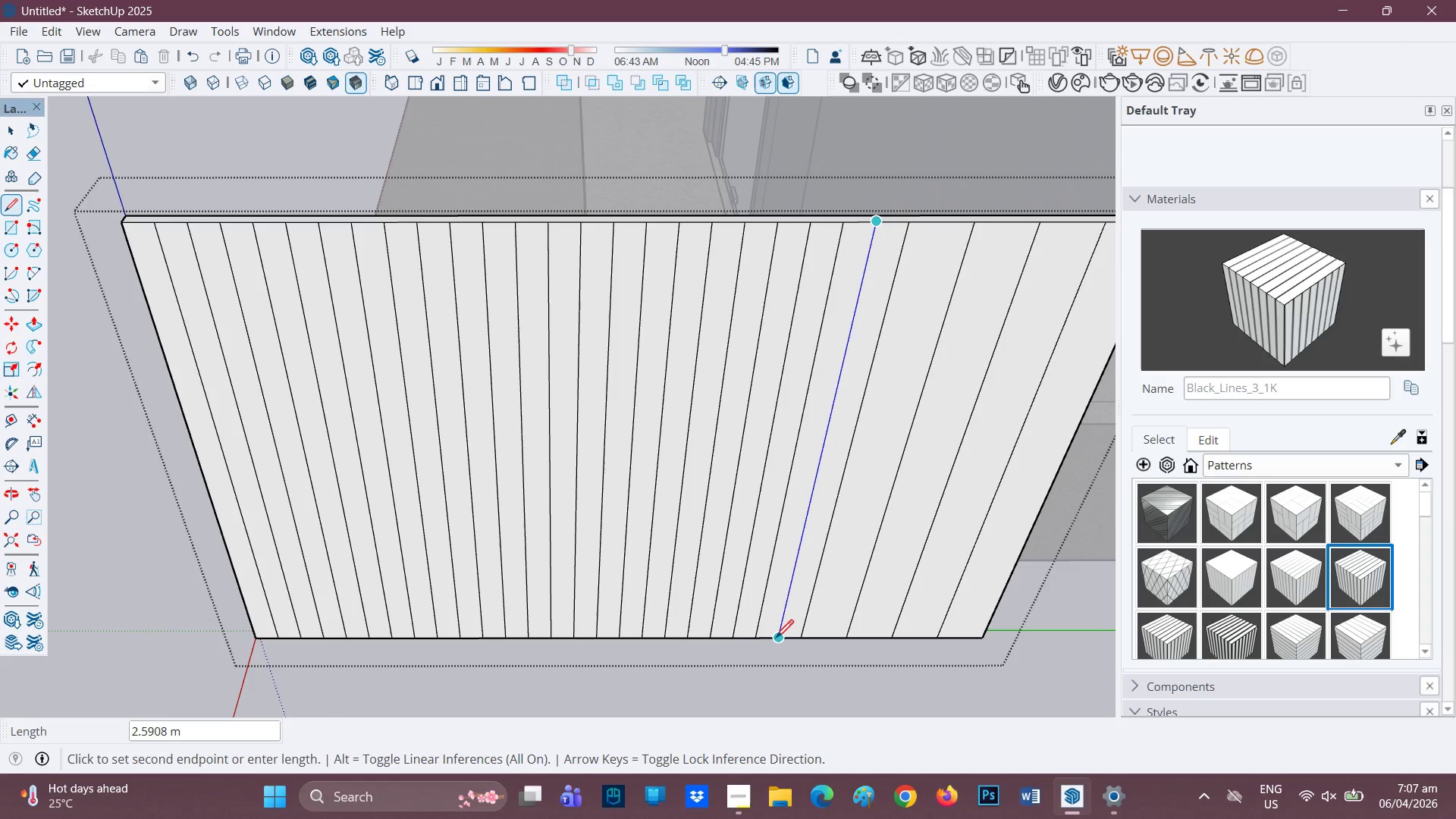 
left_click([776, 639])
 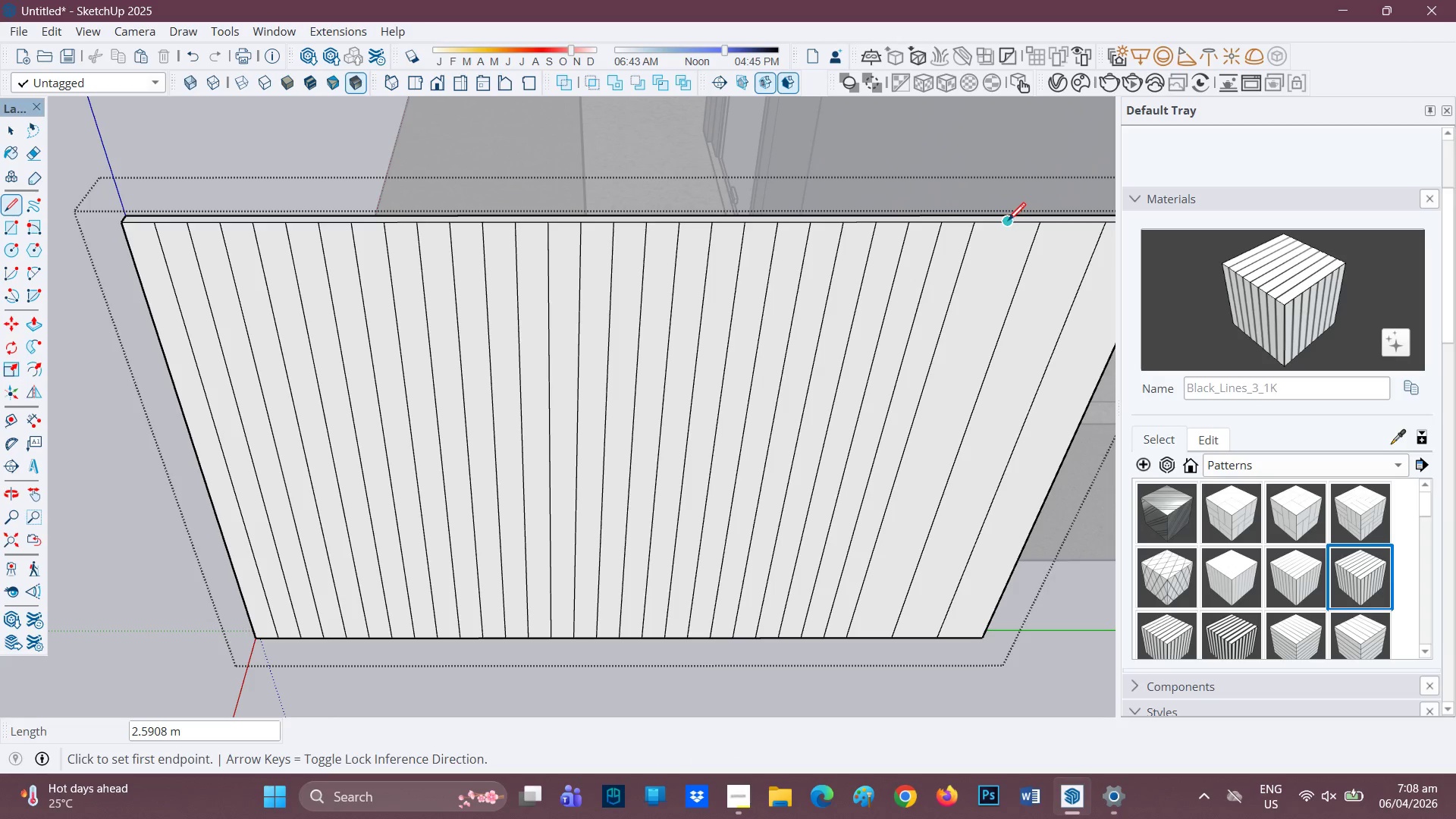 
wait(6.34)
 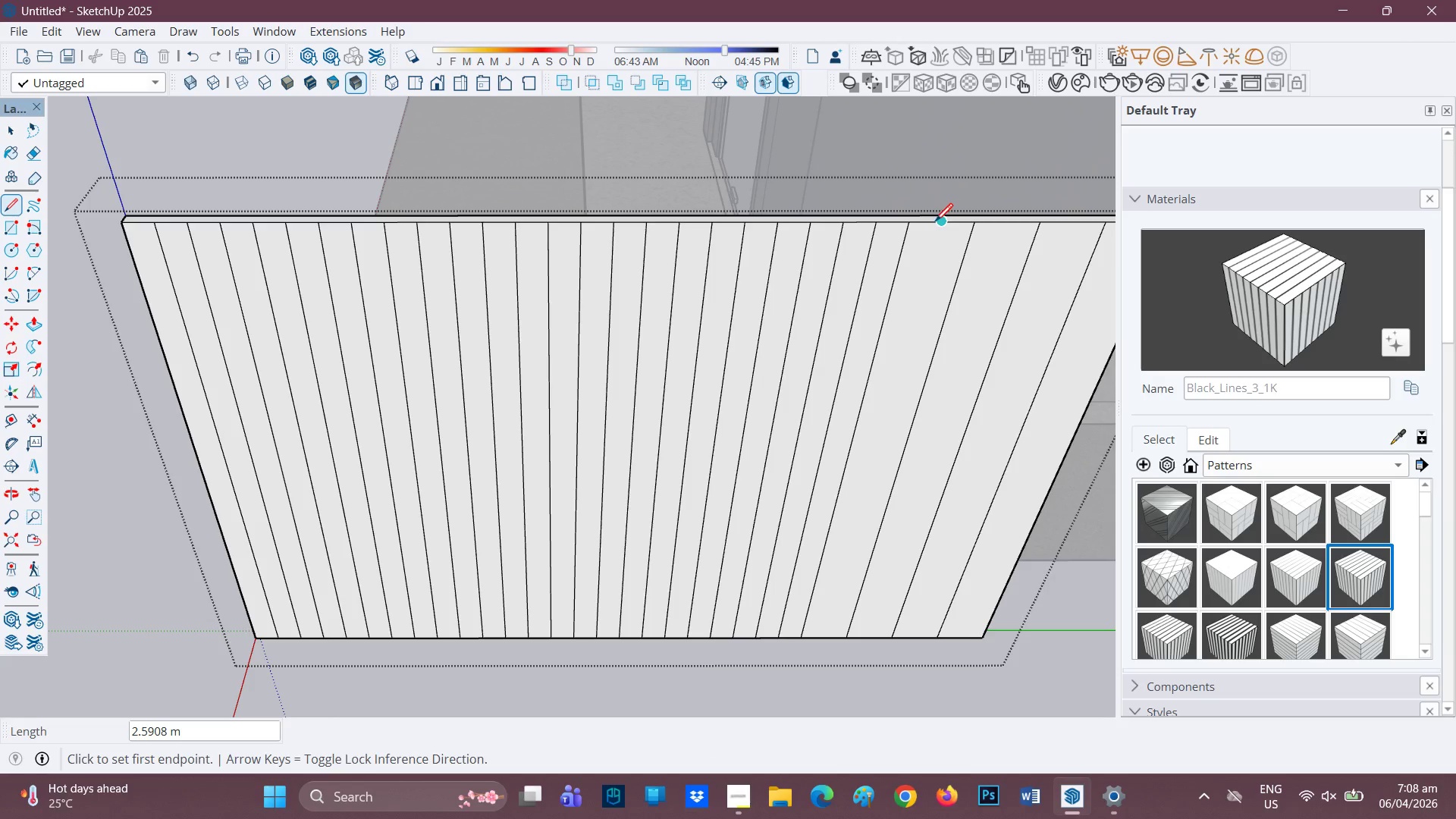 
left_click([871, 640])
 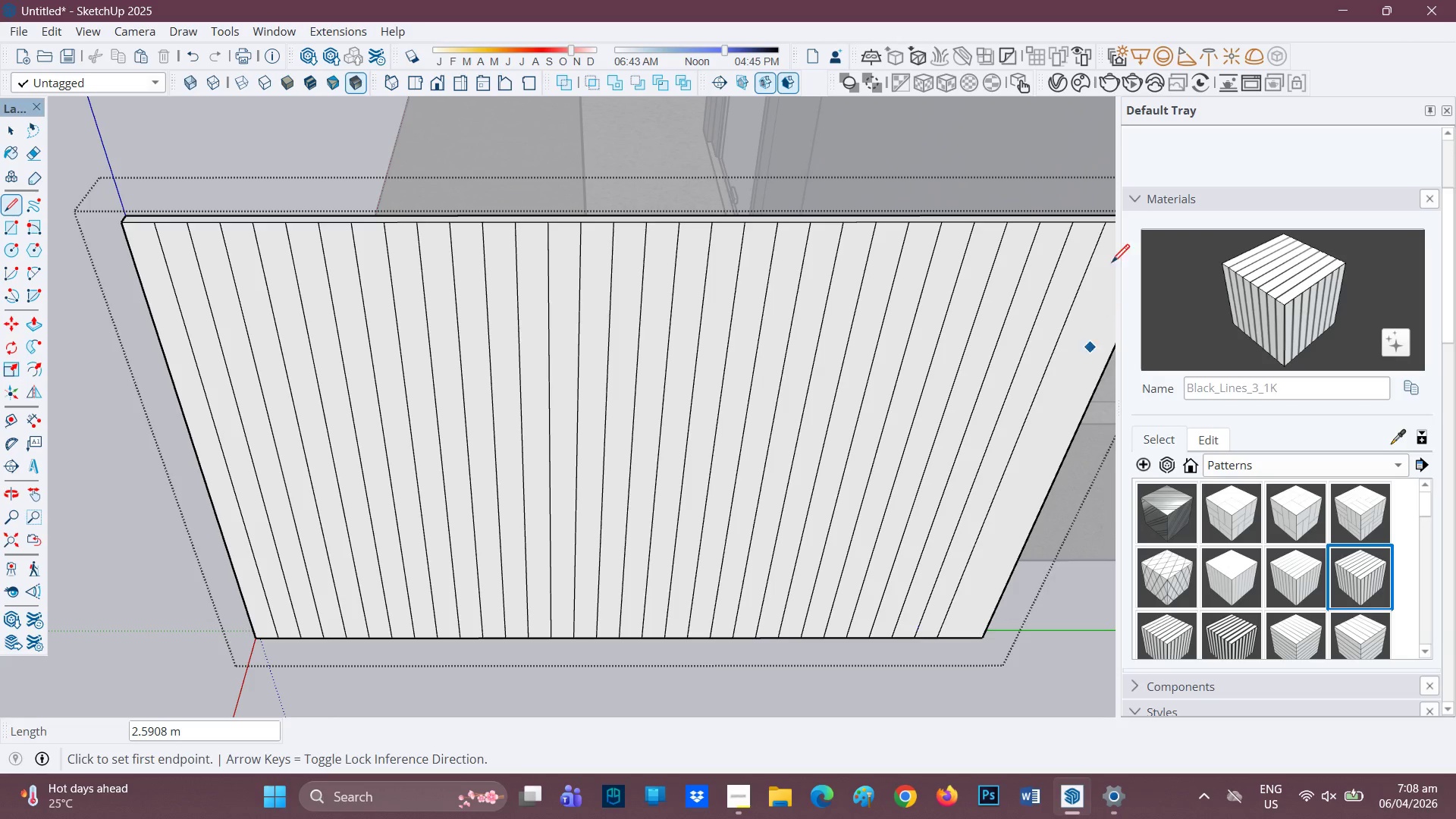 
type(hl)
 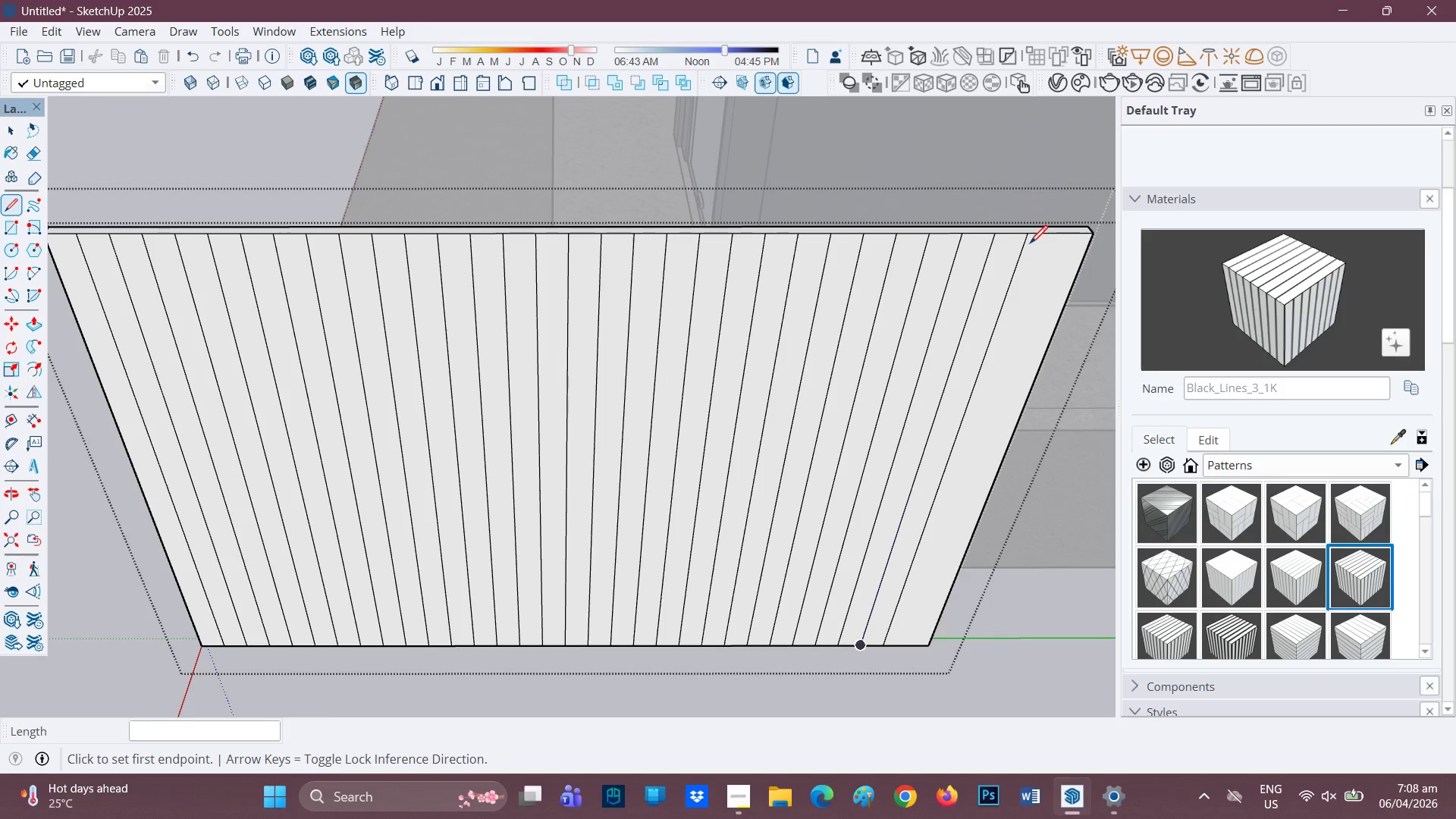 
left_click_drag(start_coordinate=[986, 300], to_coordinate=[913, 309])
 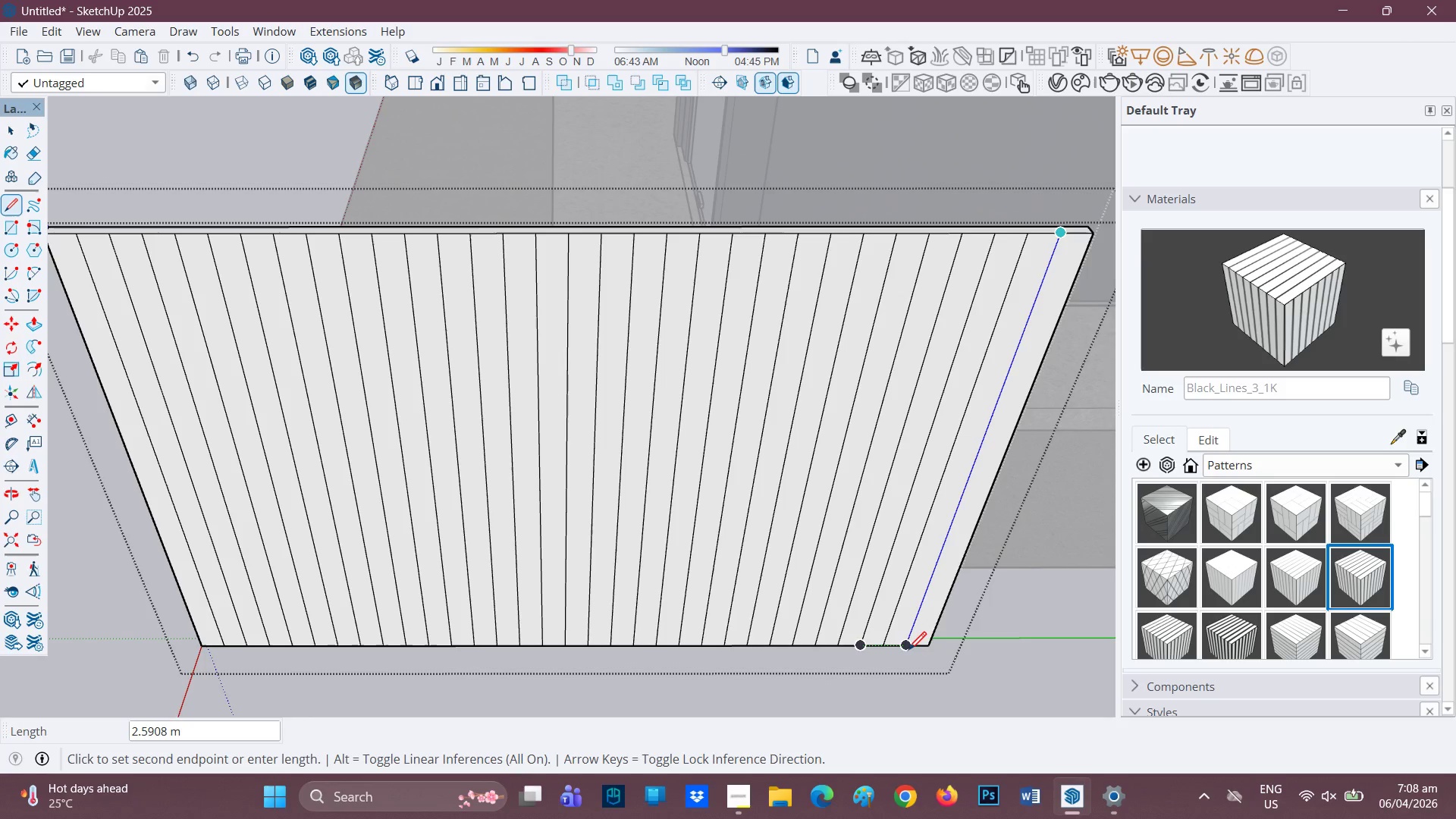 
scroll: coordinate [1081, 344], scroll_direction: up, amount: 1.0
 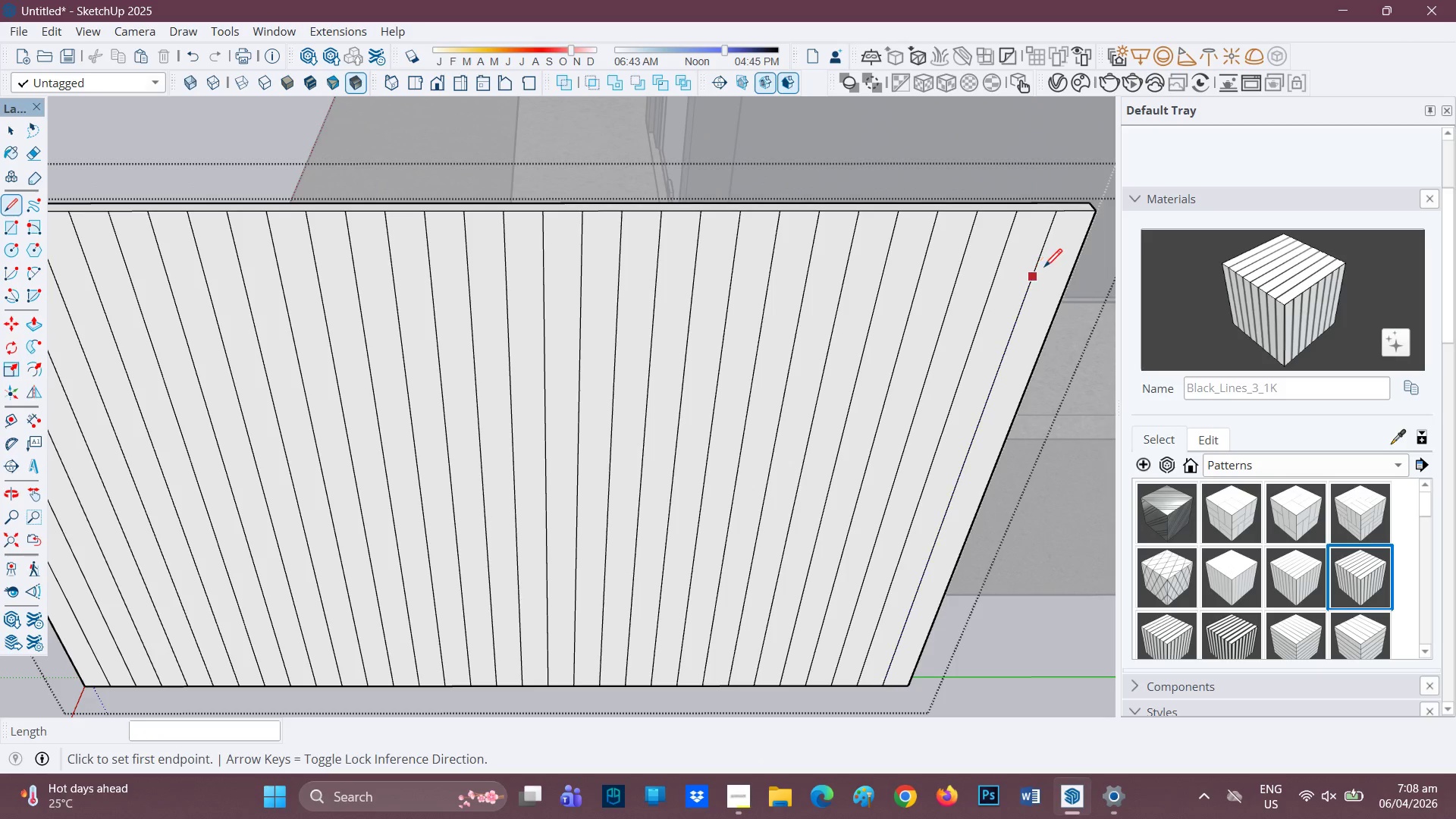 
key(P)
 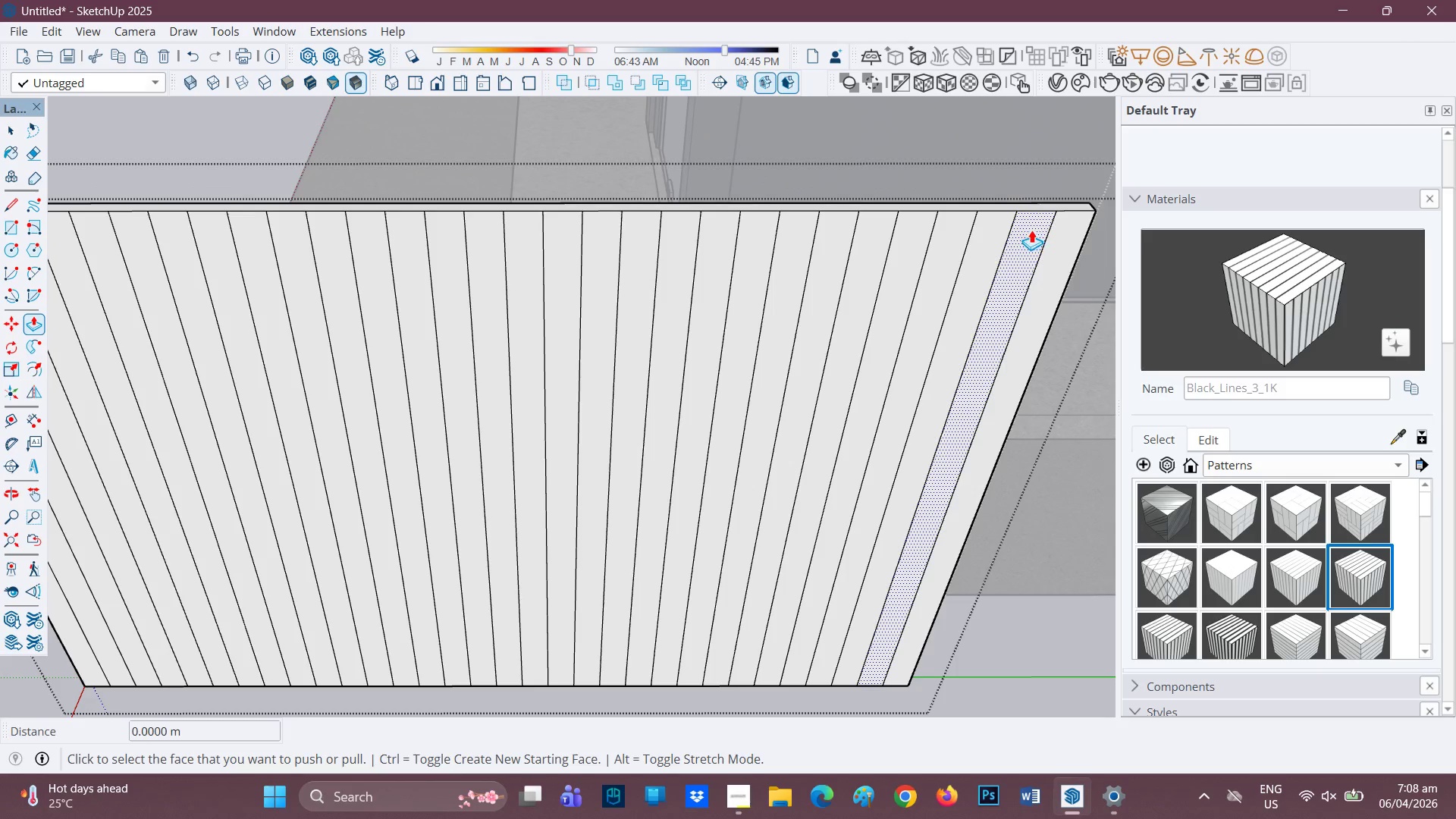 
left_click([1031, 230])
 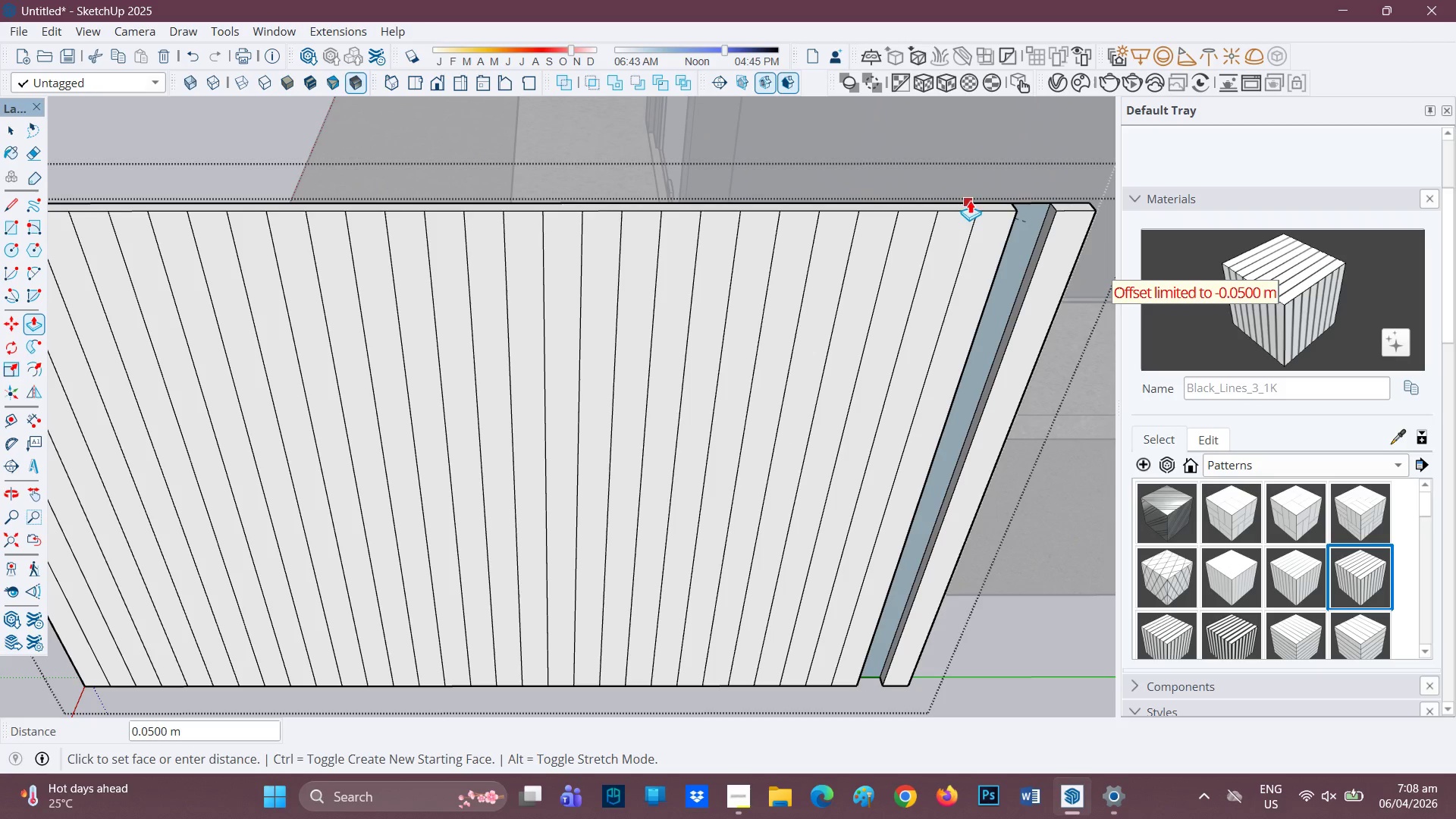 
left_click([970, 200])
 